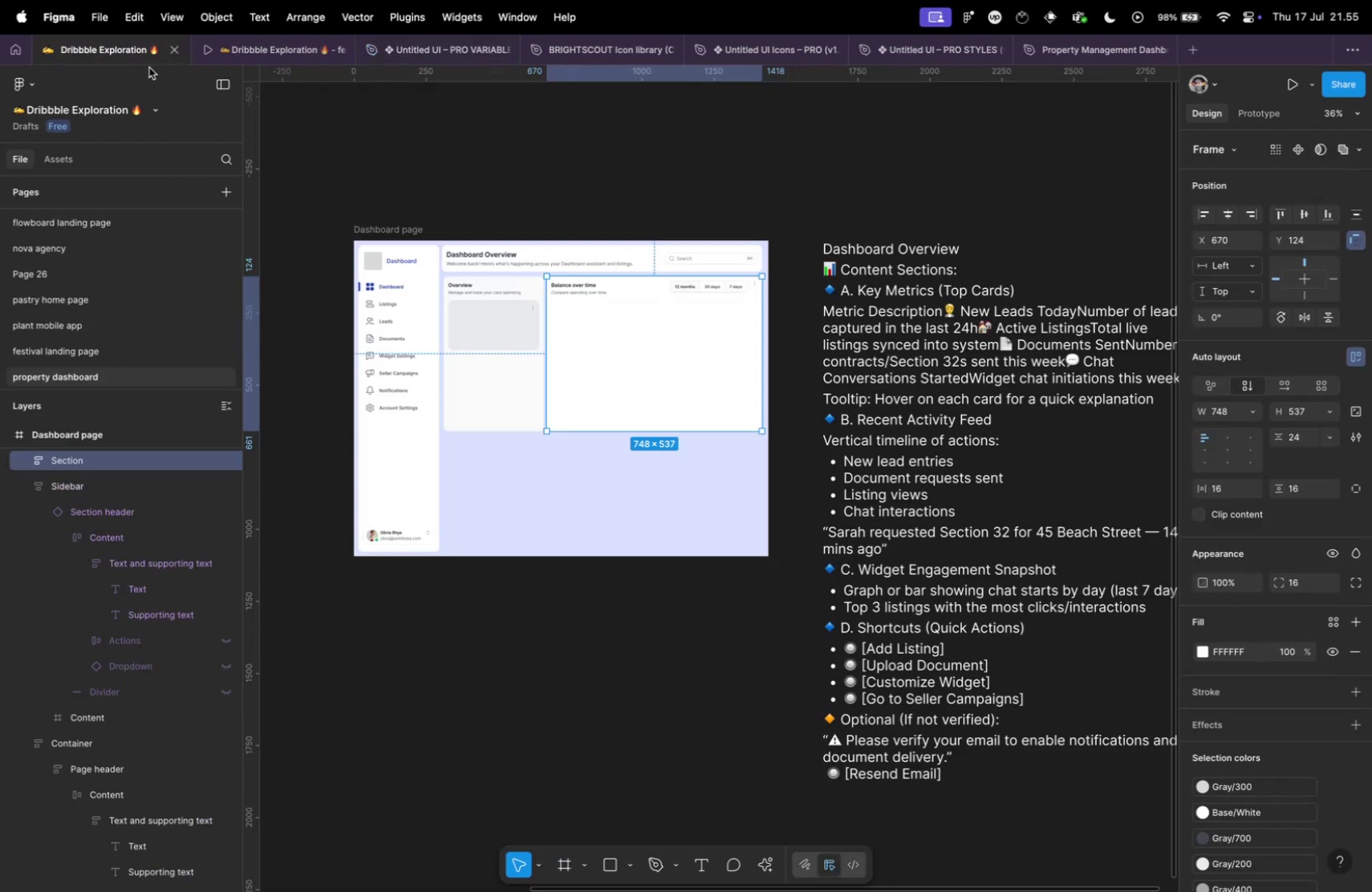 
hold_key(key=CommandLeft, duration=1.15)
scroll: coordinate [477, 297], scroll_direction: up, amount: 15.0
 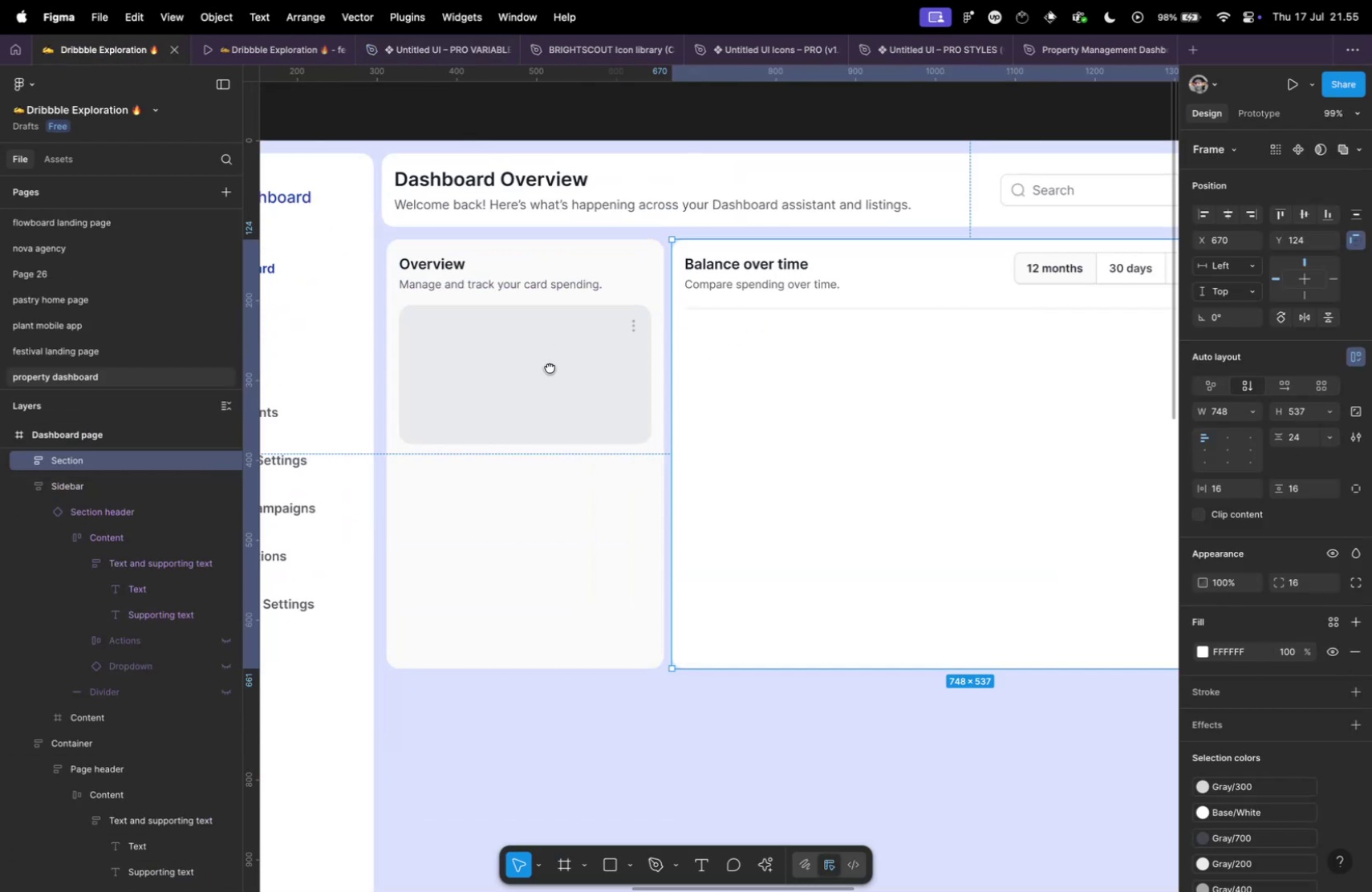 
left_click([516, 219])
 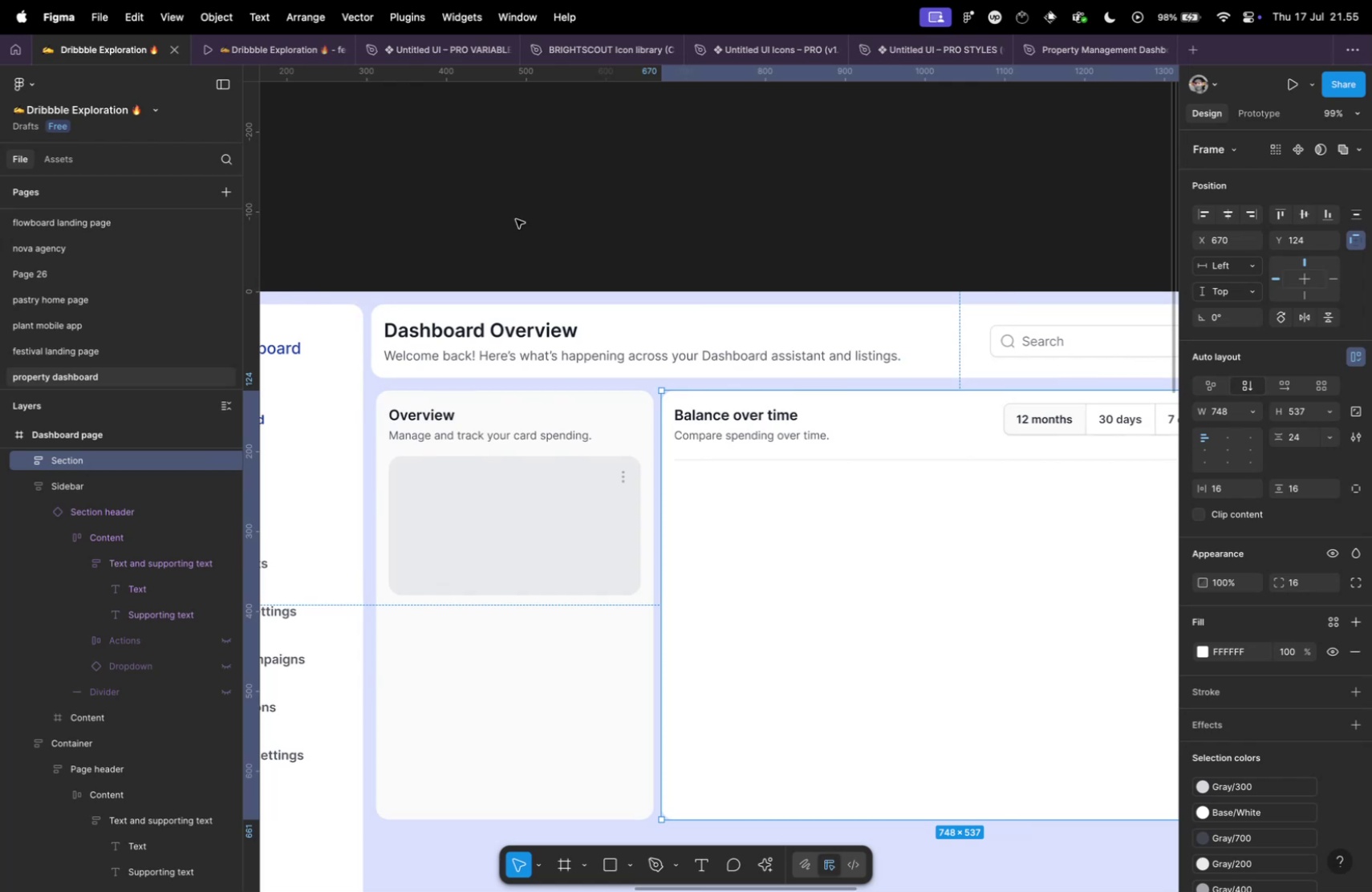 
key(Meta+V)
 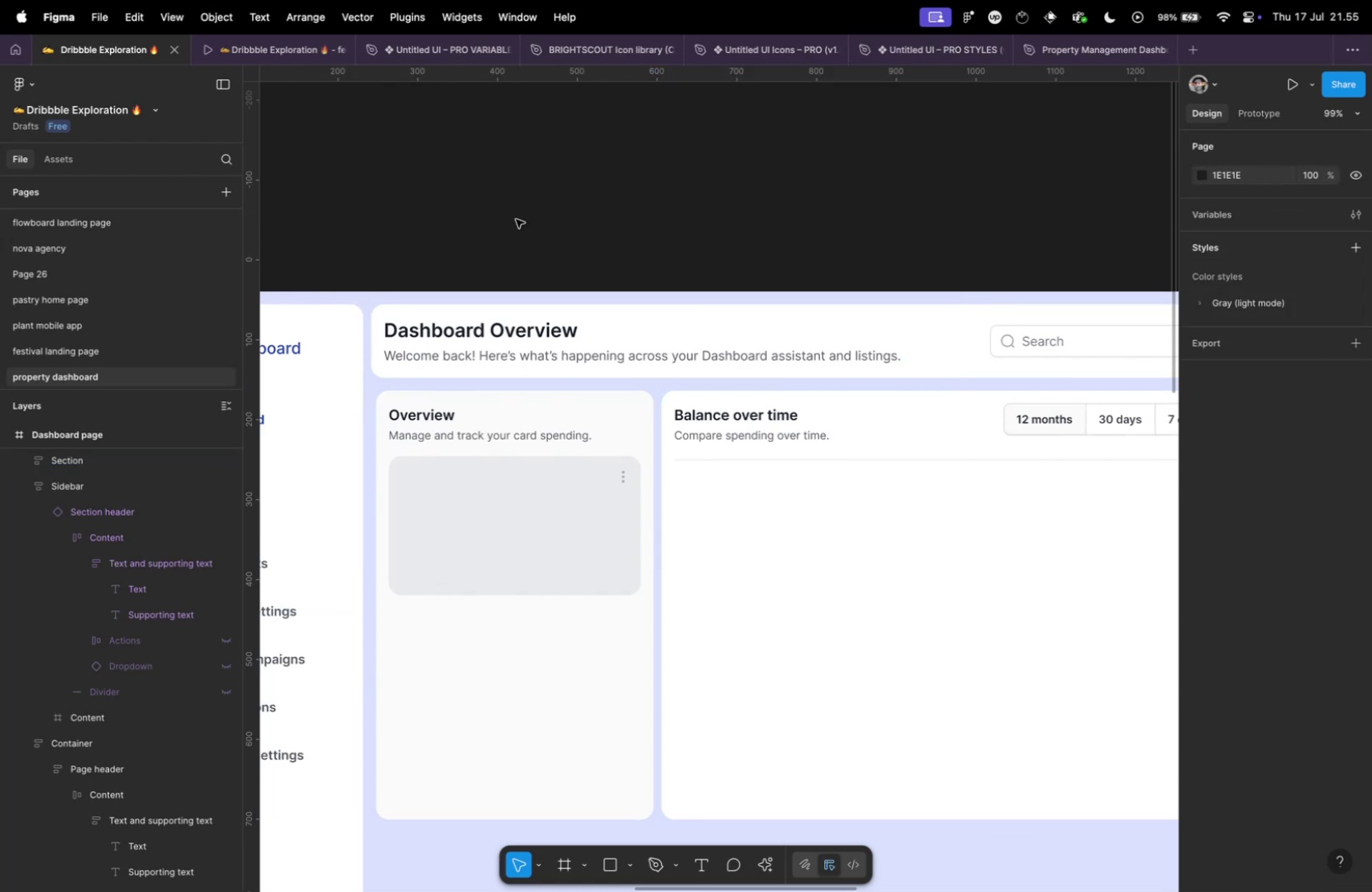 
hold_key(key=CommandLeft, duration=1.93)
scroll: coordinate [577, 207], scroll_direction: down, amount: 21.0
 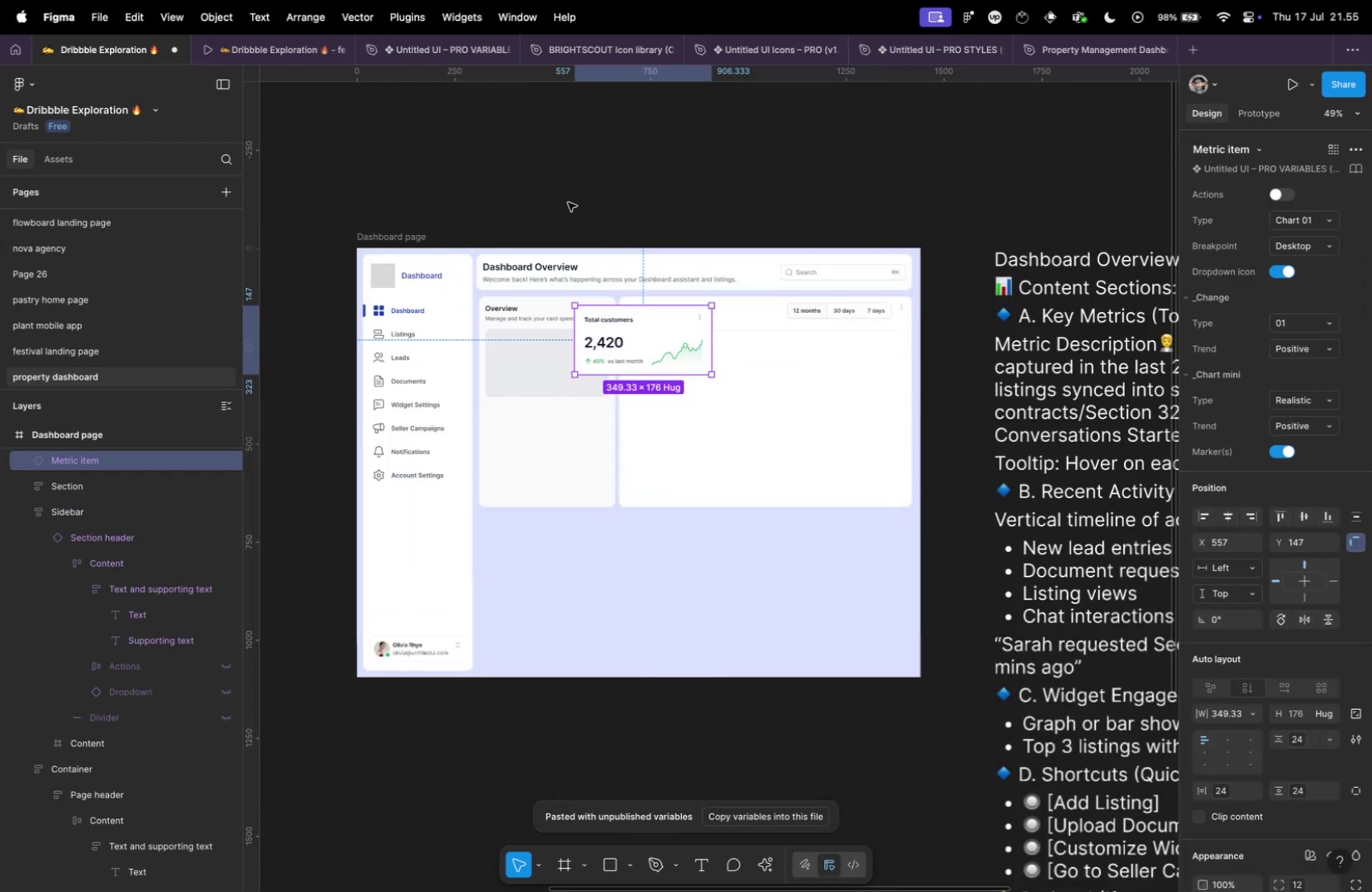 
left_click([531, 421])
 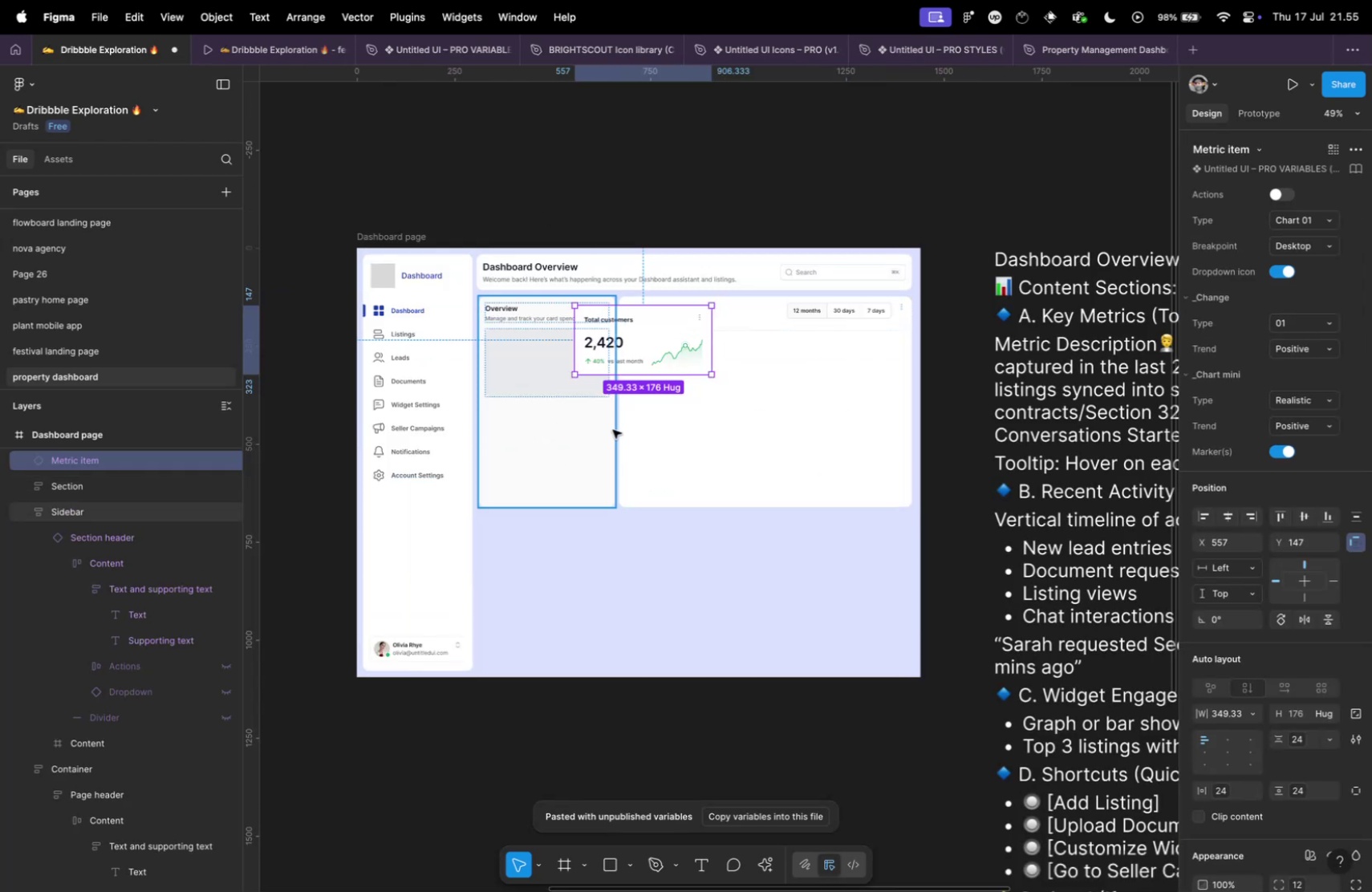 
hold_key(key=ShiftLeft, duration=0.38)
double_click([717, 424])
 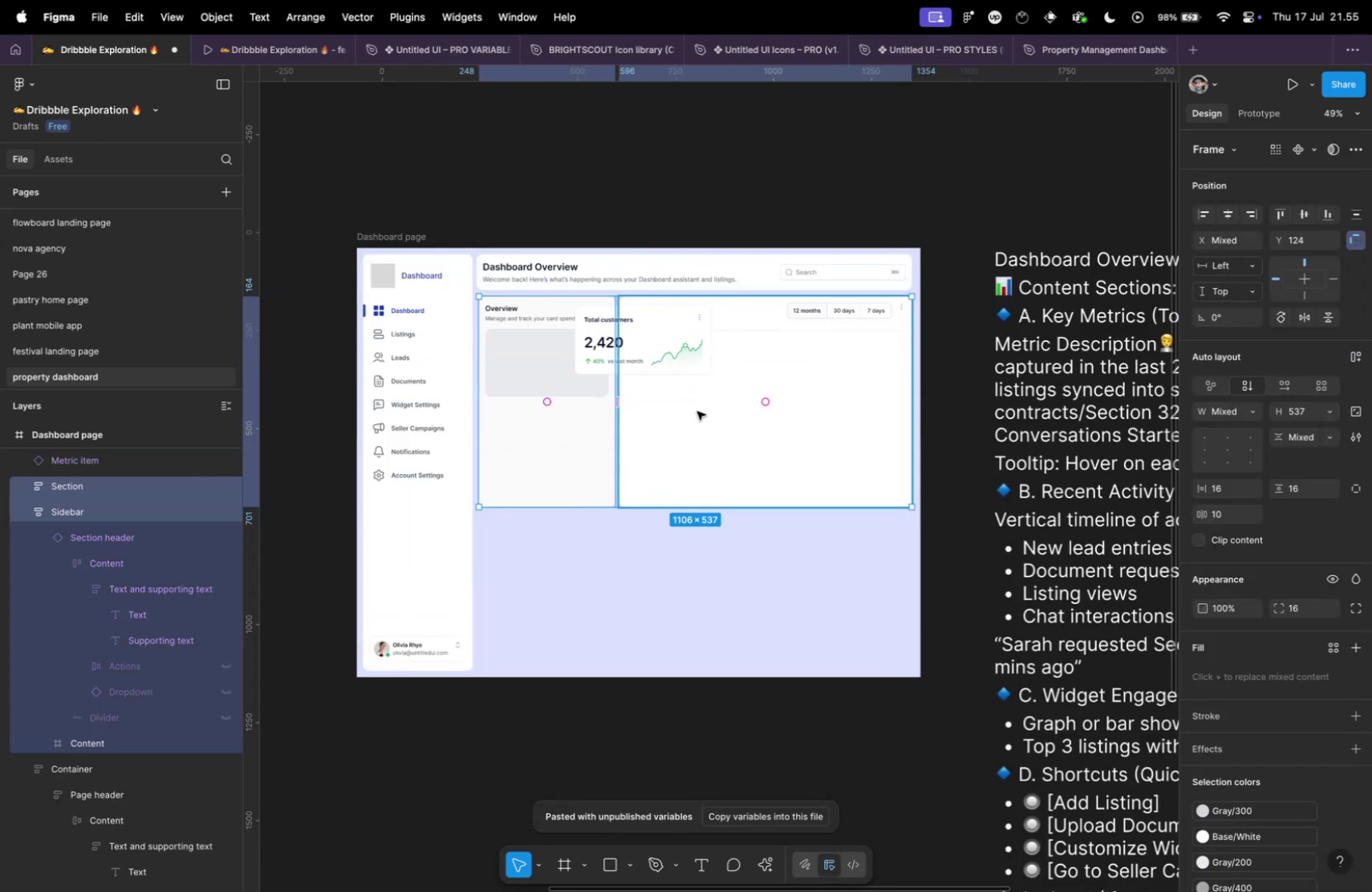 
left_click_drag(start_coordinate=[697, 387], to_coordinate=[704, 483])
 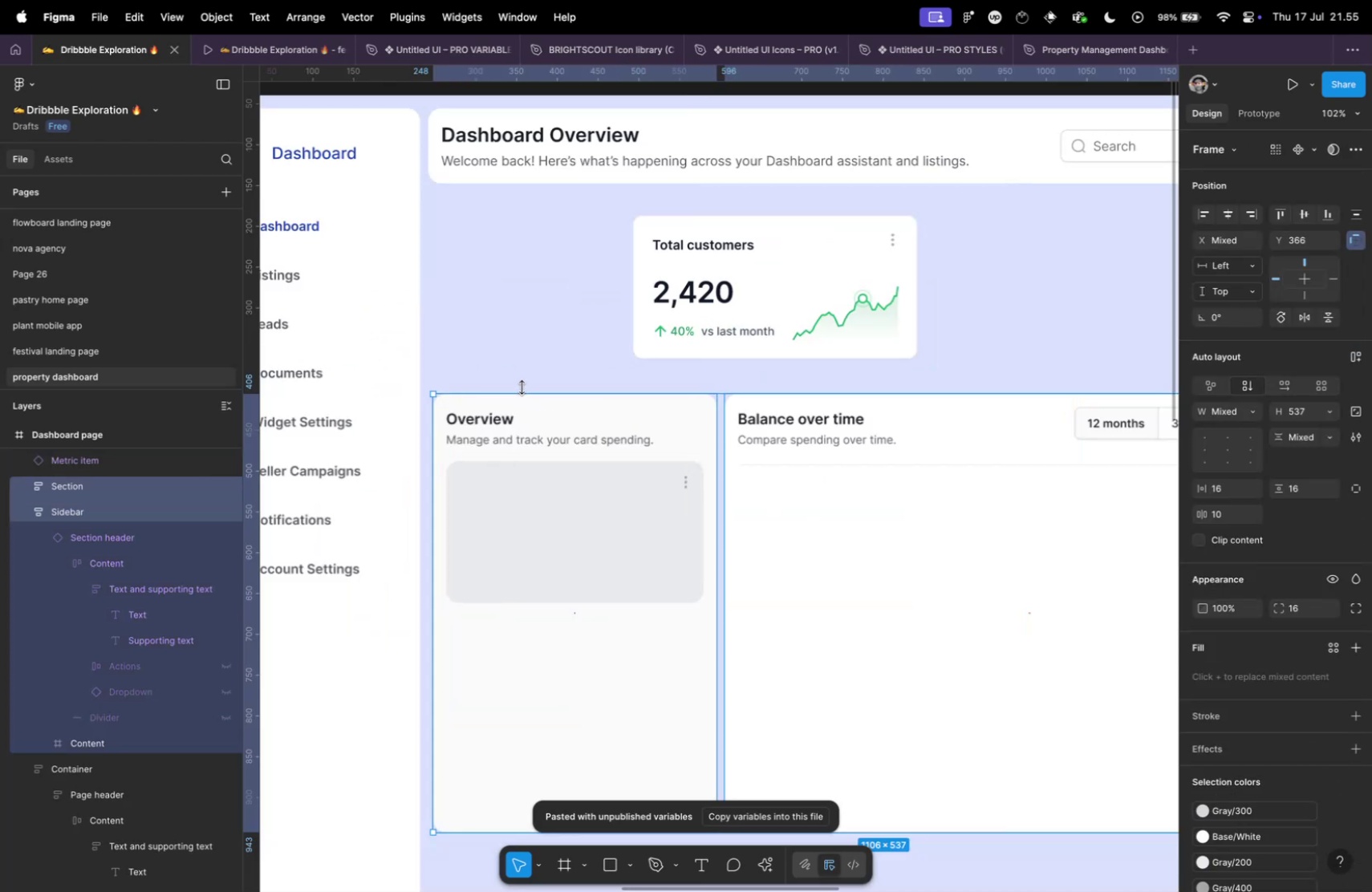 
hold_key(key=ShiftLeft, duration=0.87)
 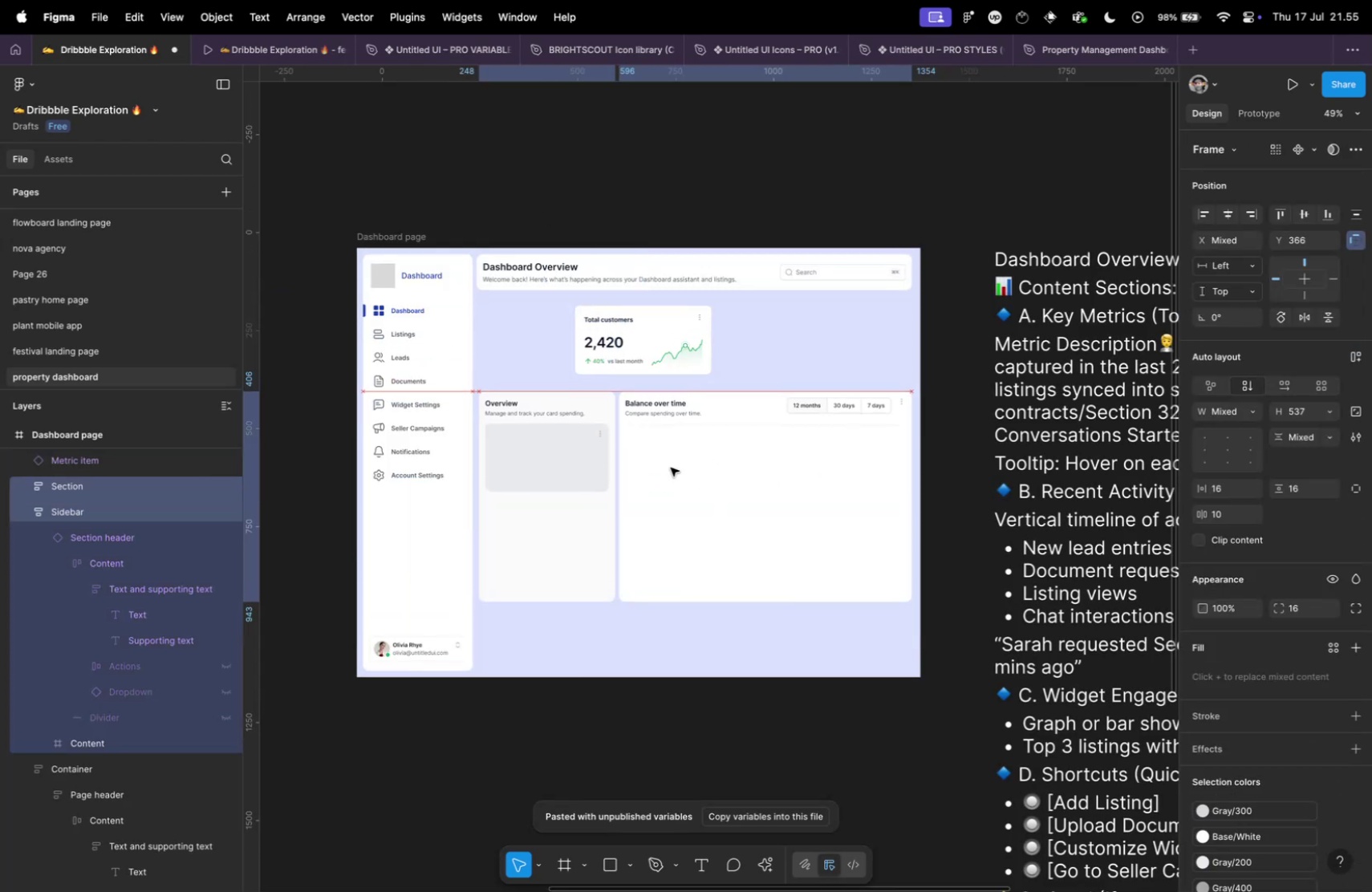 
hold_key(key=CommandLeft, duration=0.38)
scroll: coordinate [521, 388], scroll_direction: up, amount: 10.0
 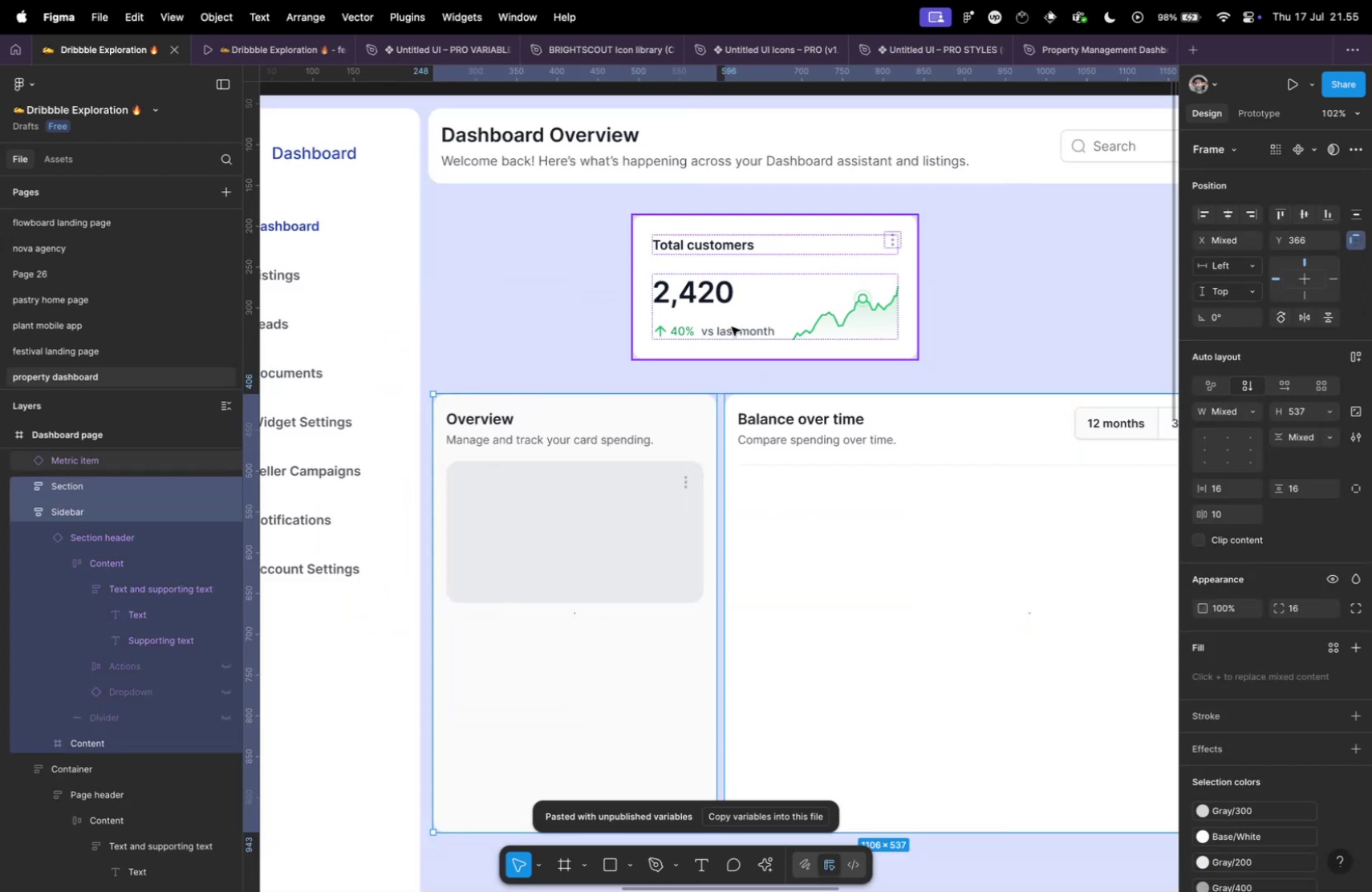 
left_click_drag(start_coordinate=[765, 310], to_coordinate=[557, 286])
 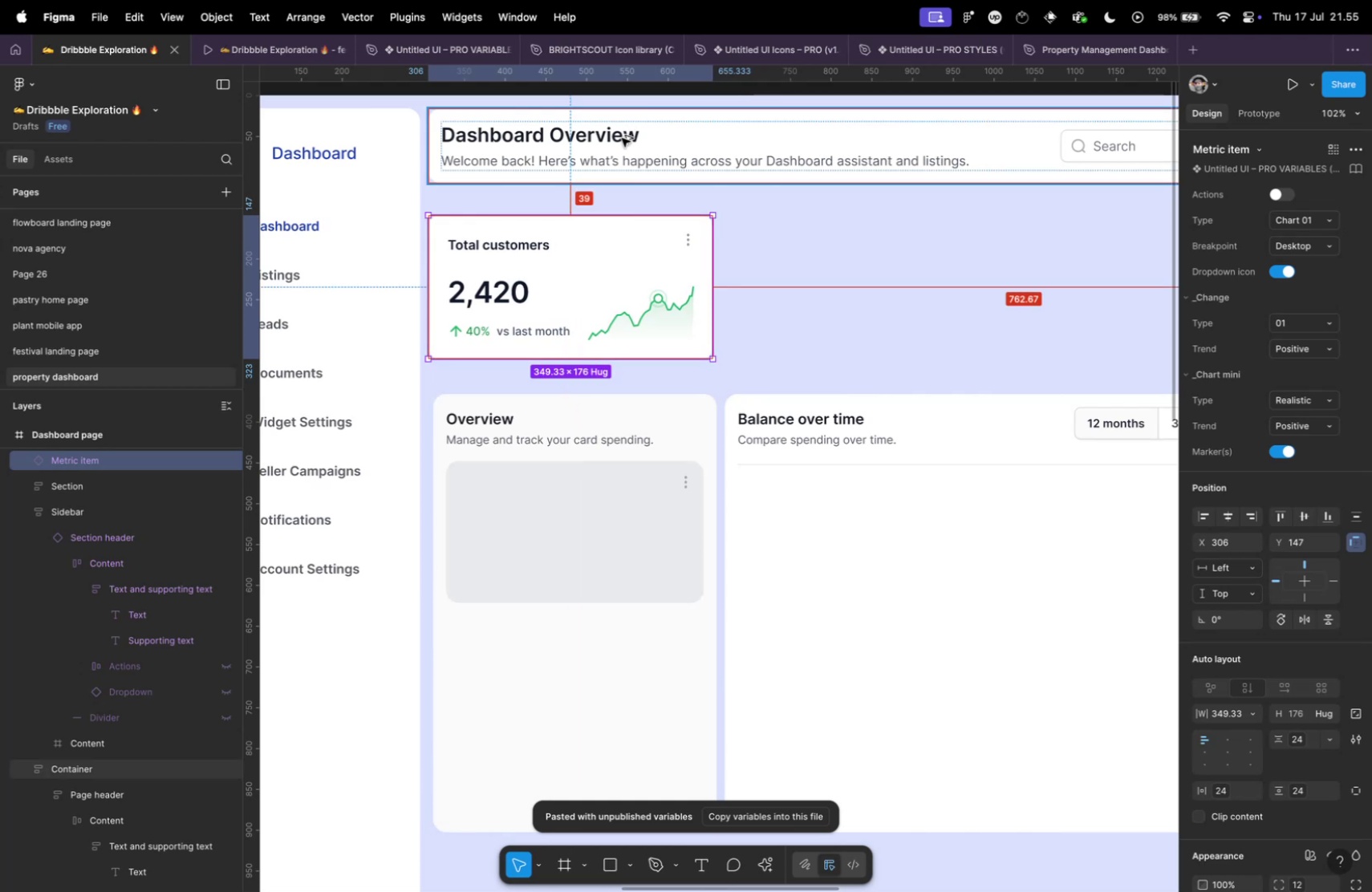 
hold_key(key=ShiftLeft, duration=1.42)
 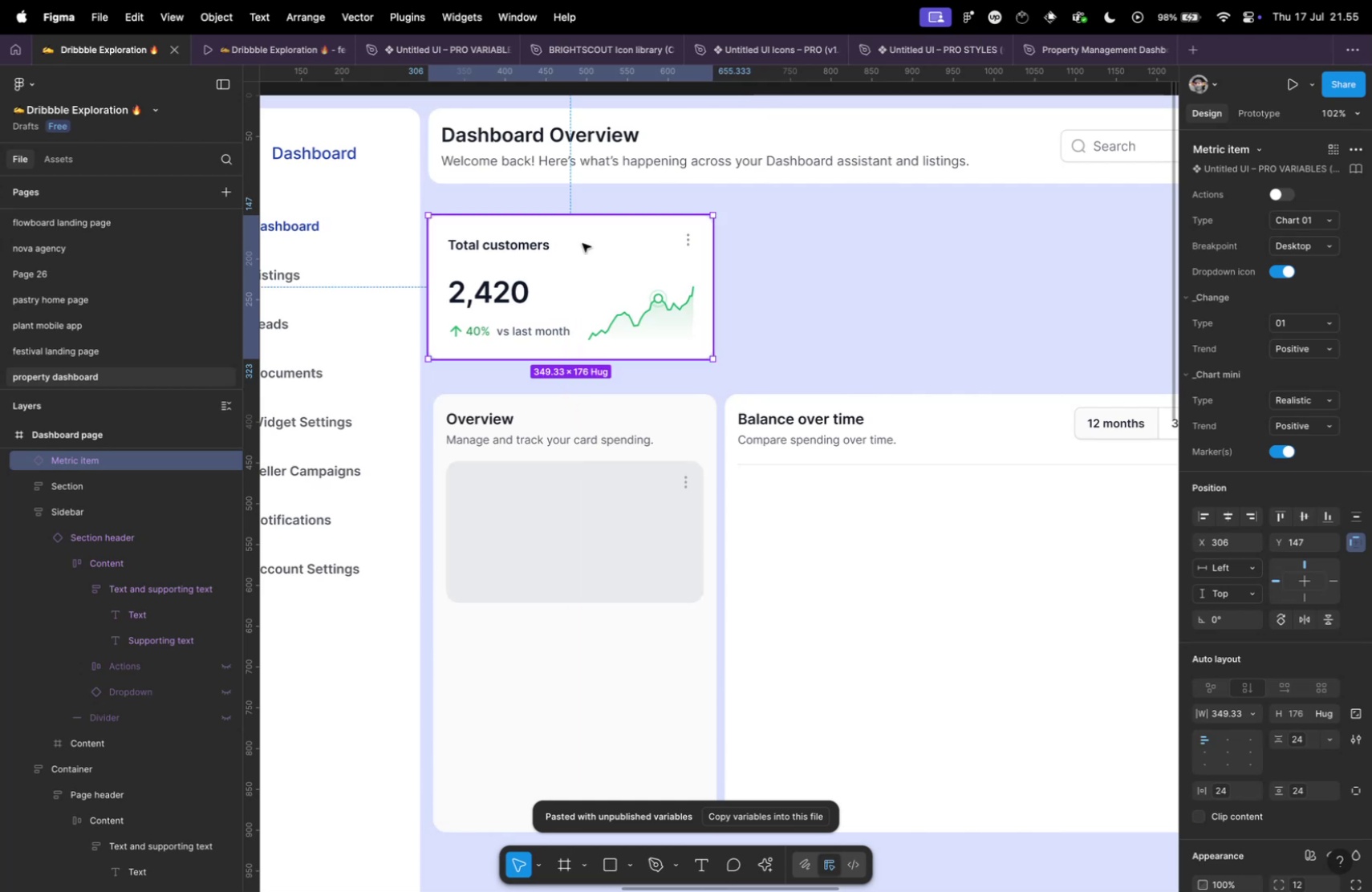 
key(Alt+ArrowDown)
 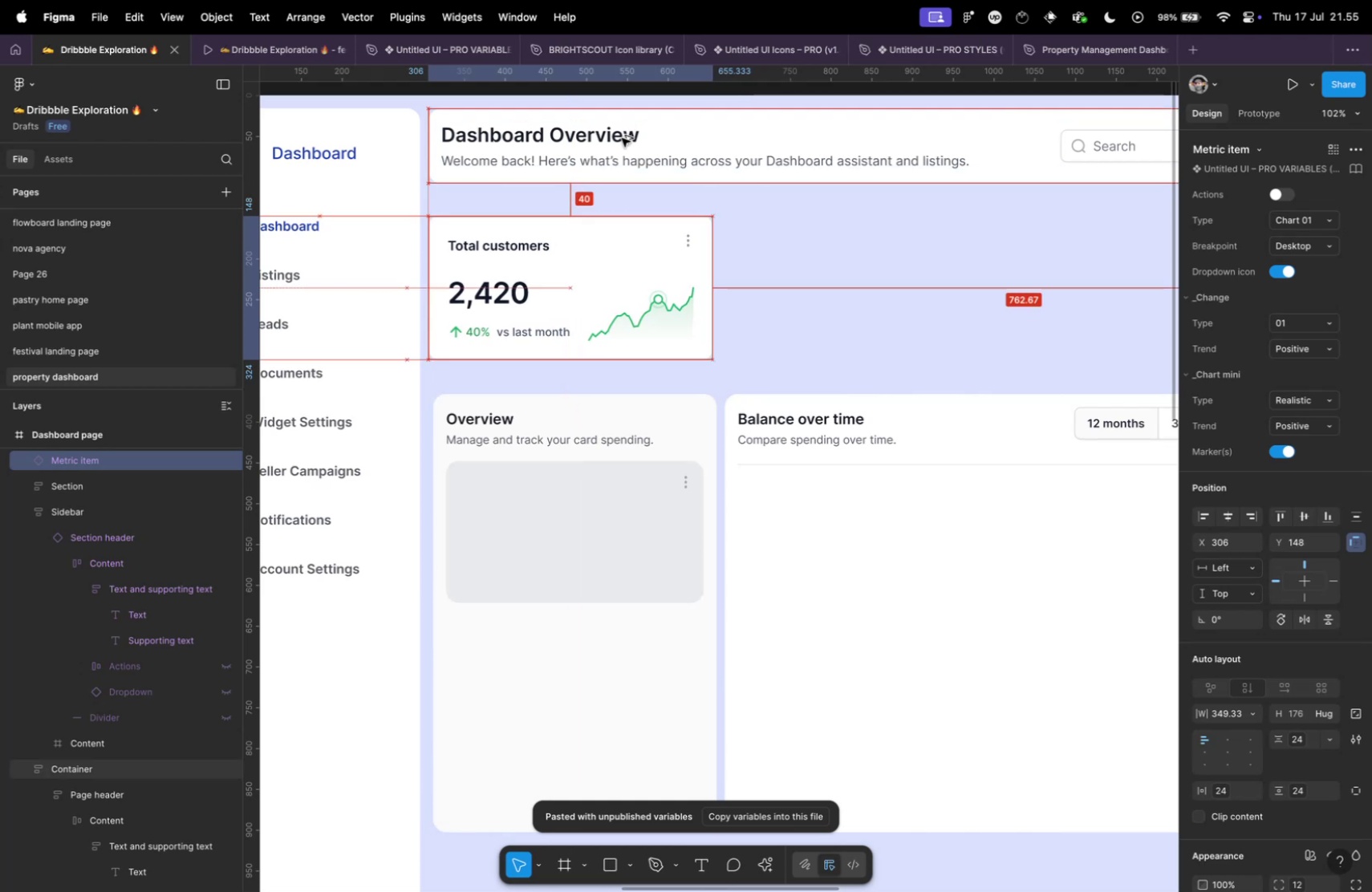 
key(Alt+Shift+ArrowUp)
 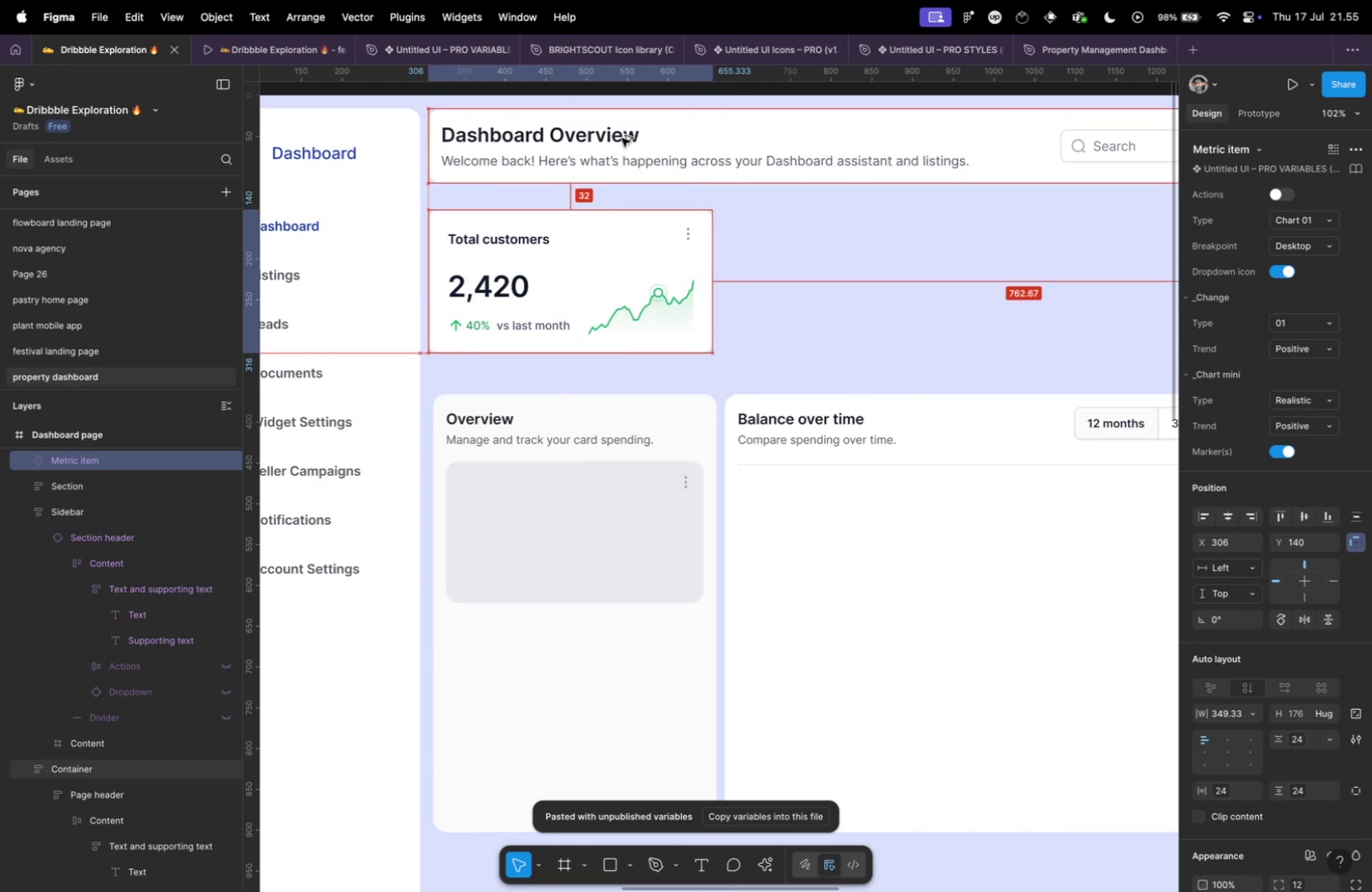 
key(Alt+Shift+ArrowUp)
 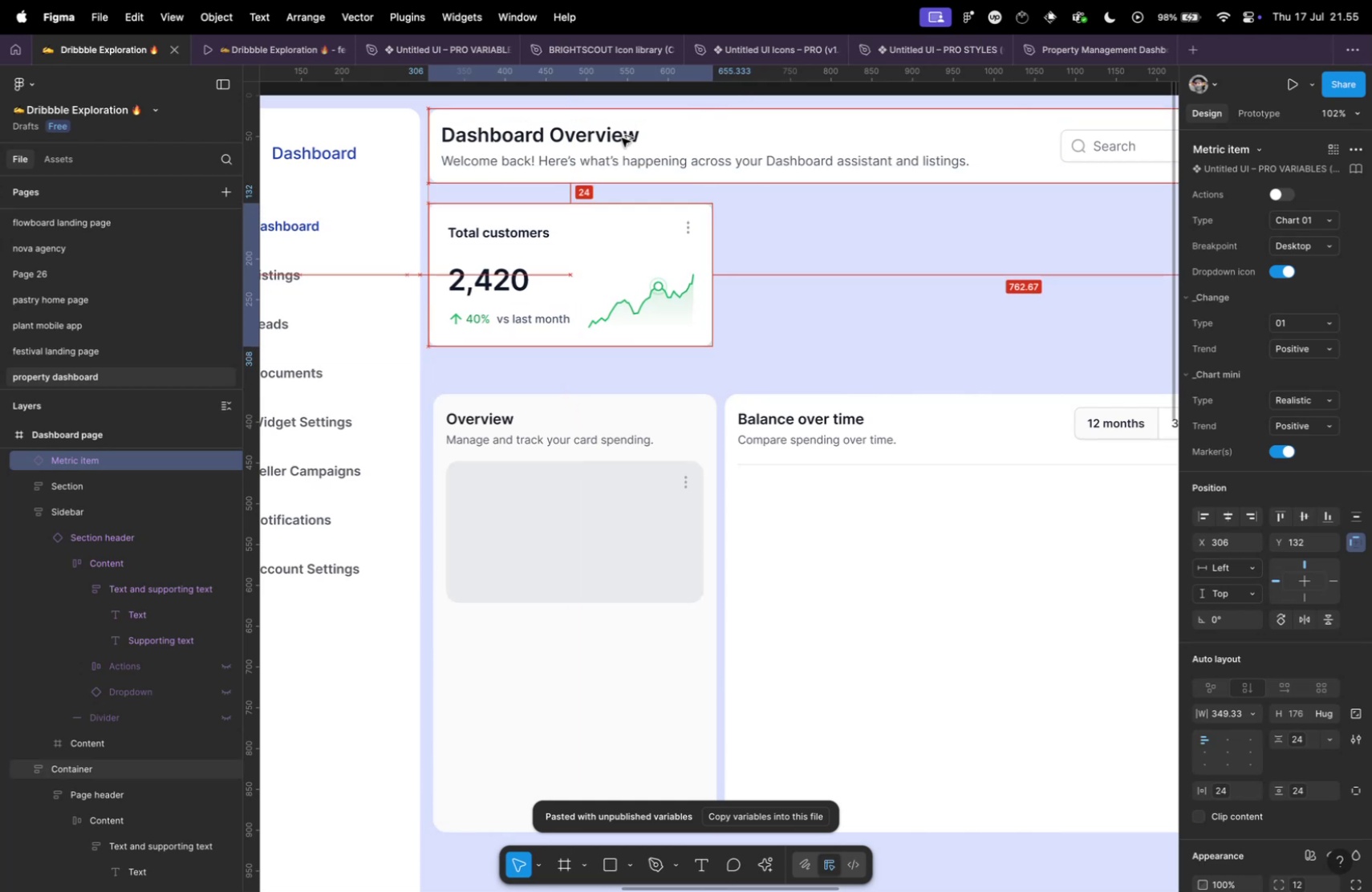 
key(Alt+Shift+ArrowUp)
 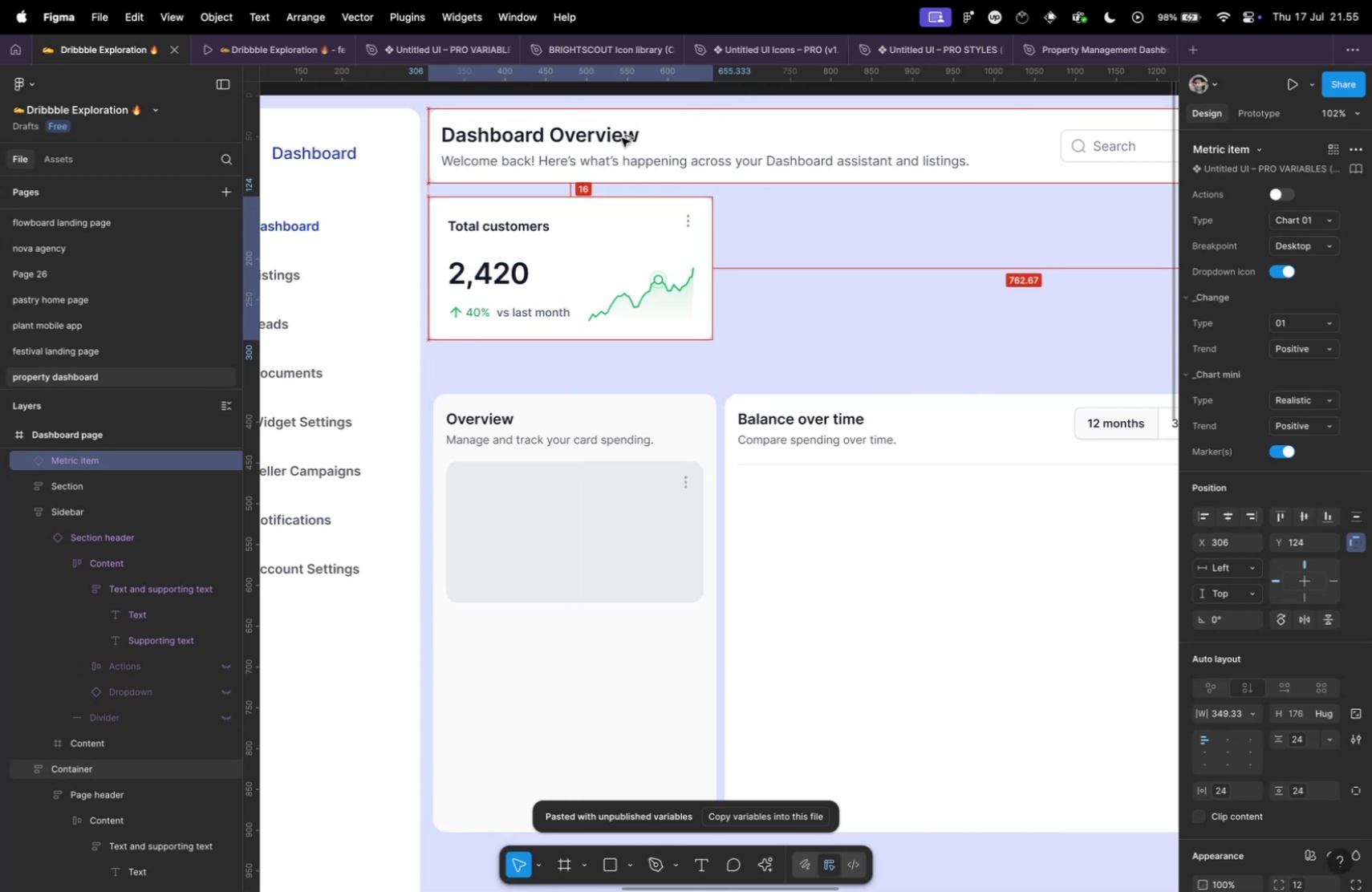 
key(Alt+Shift+ArrowUp)
 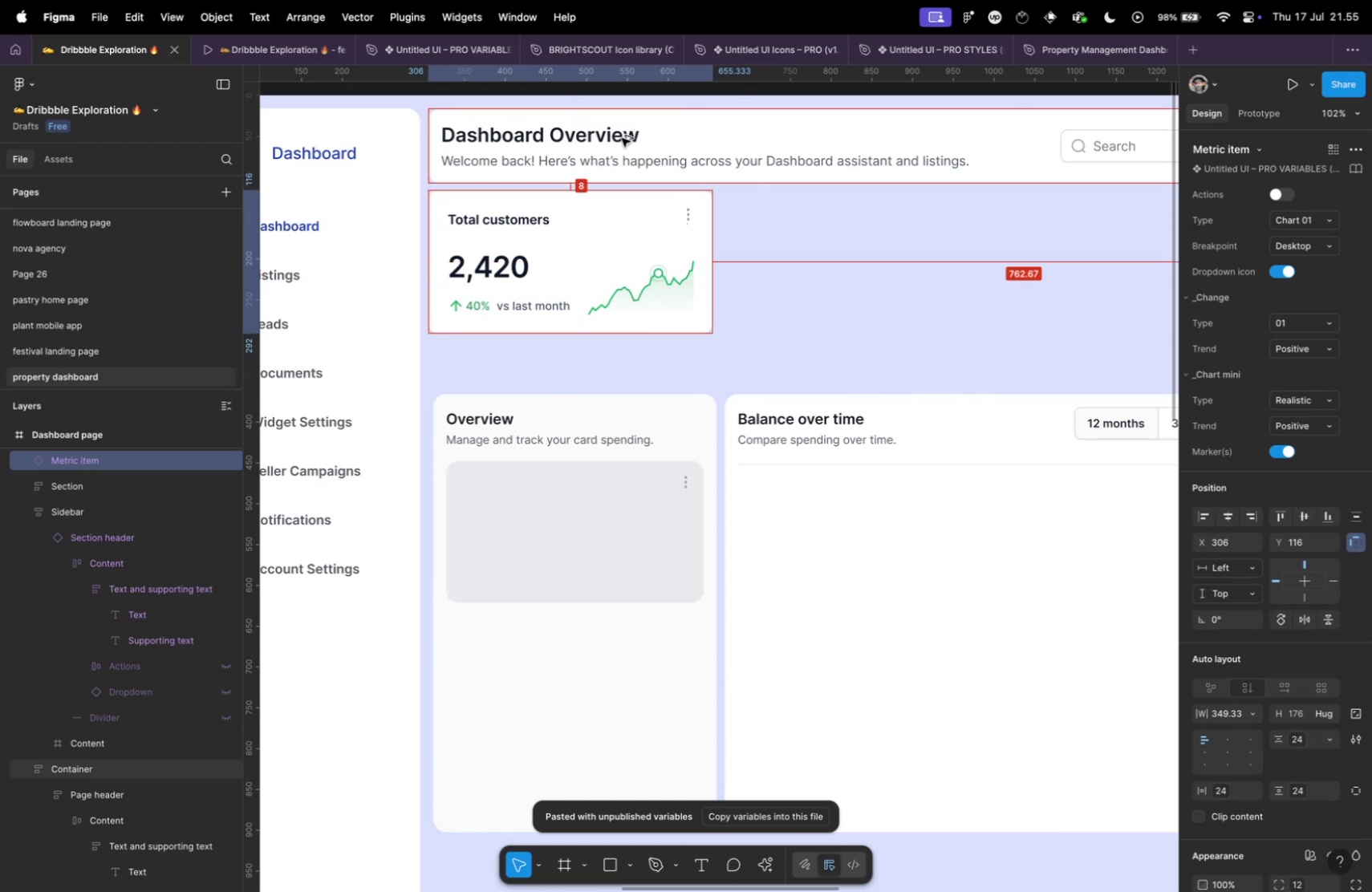 
hold_key(key=OptionLeft, duration=2.0)
 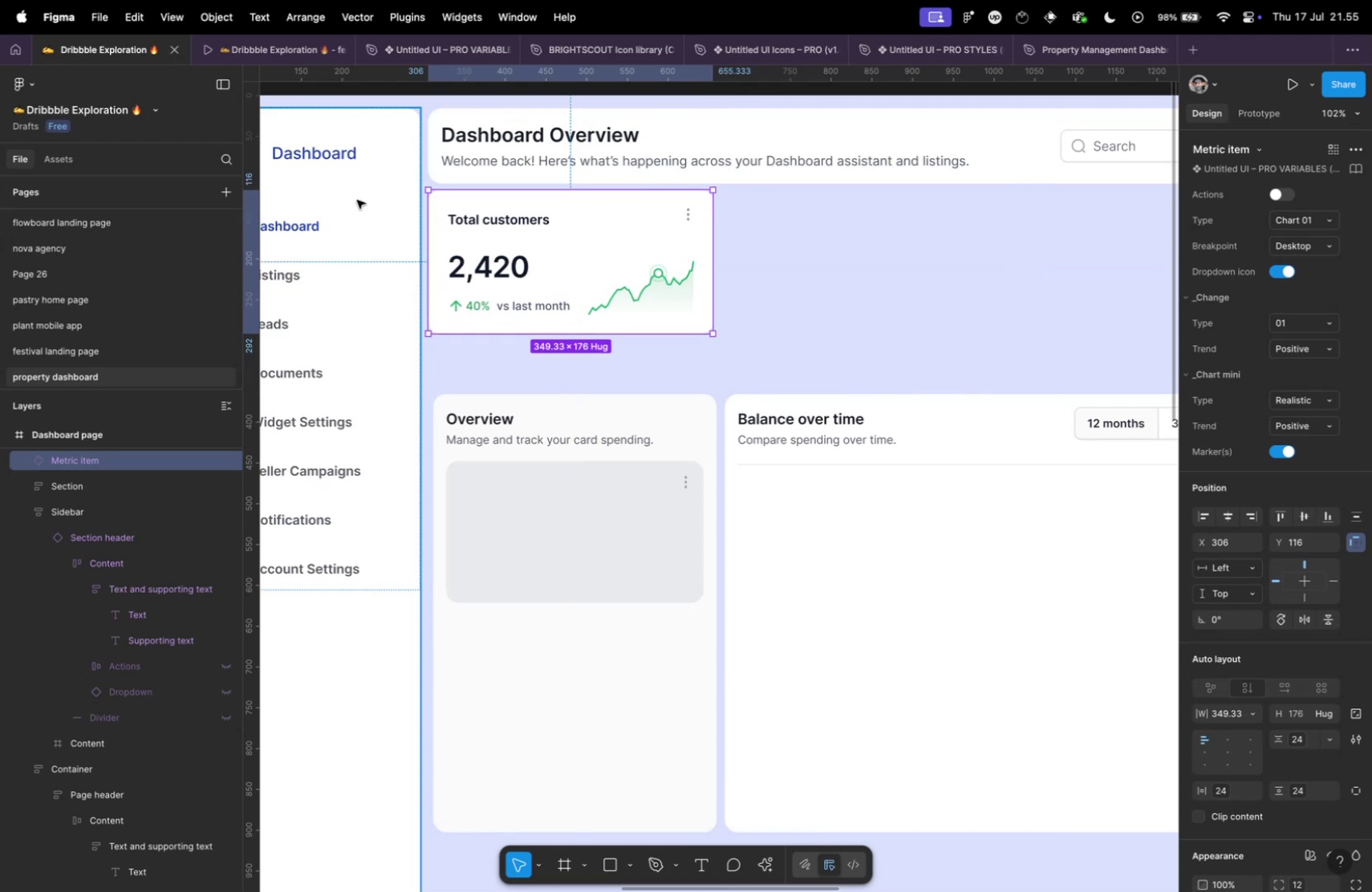 
left_click([357, 200])
 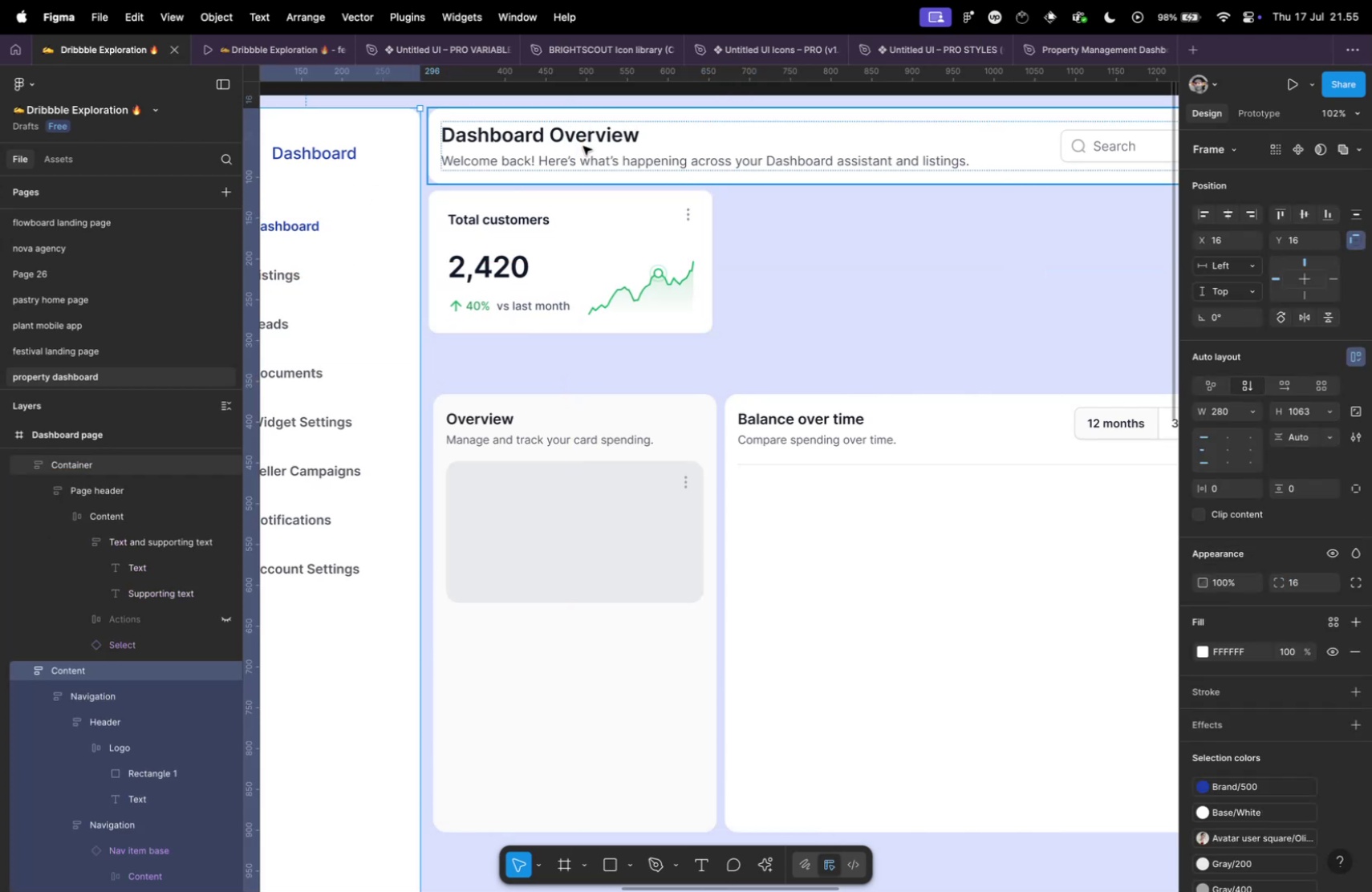 
left_click([583, 146])
 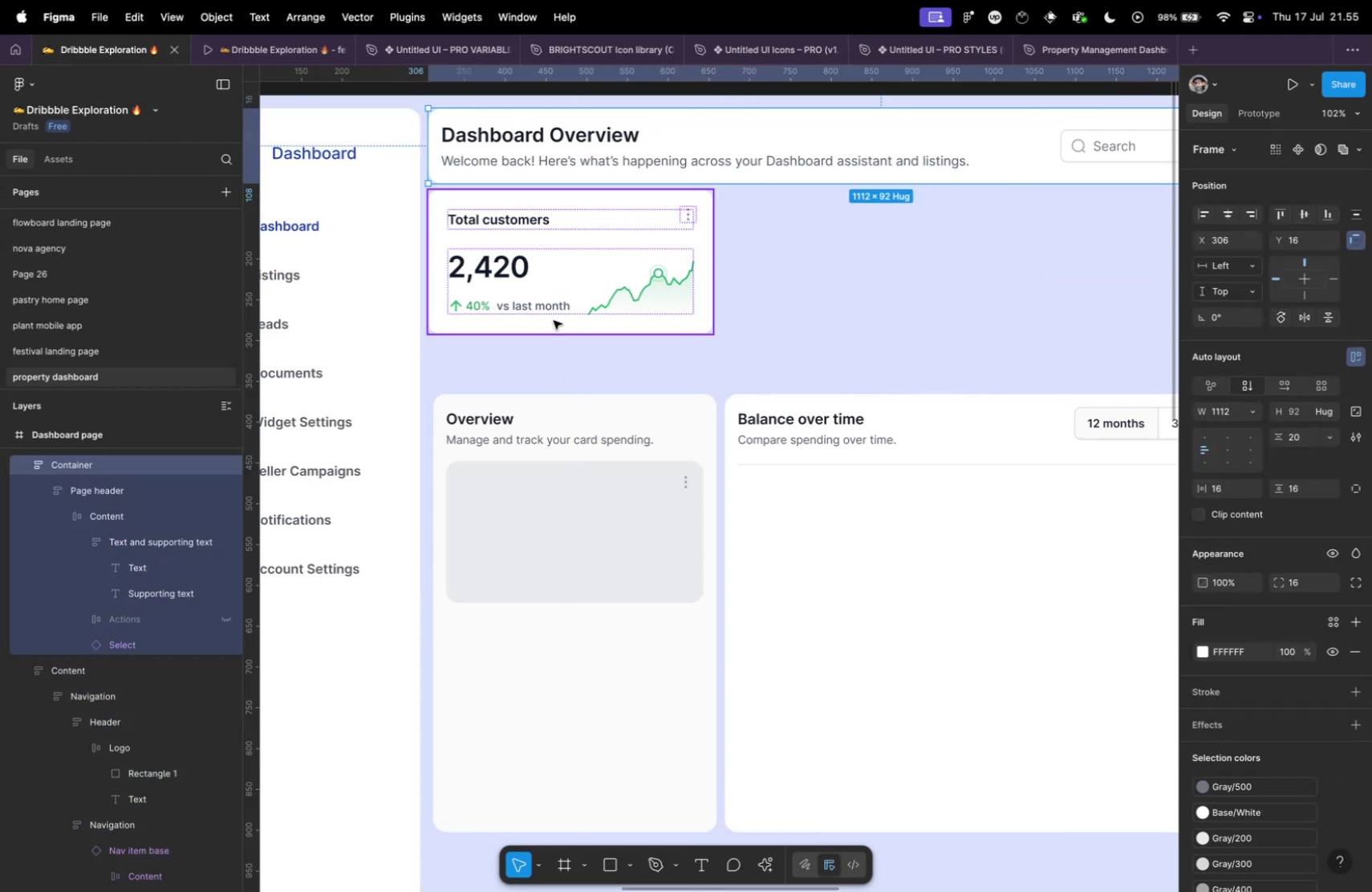 
scroll: coordinate [582, 316], scroll_direction: up, amount: 1.0
 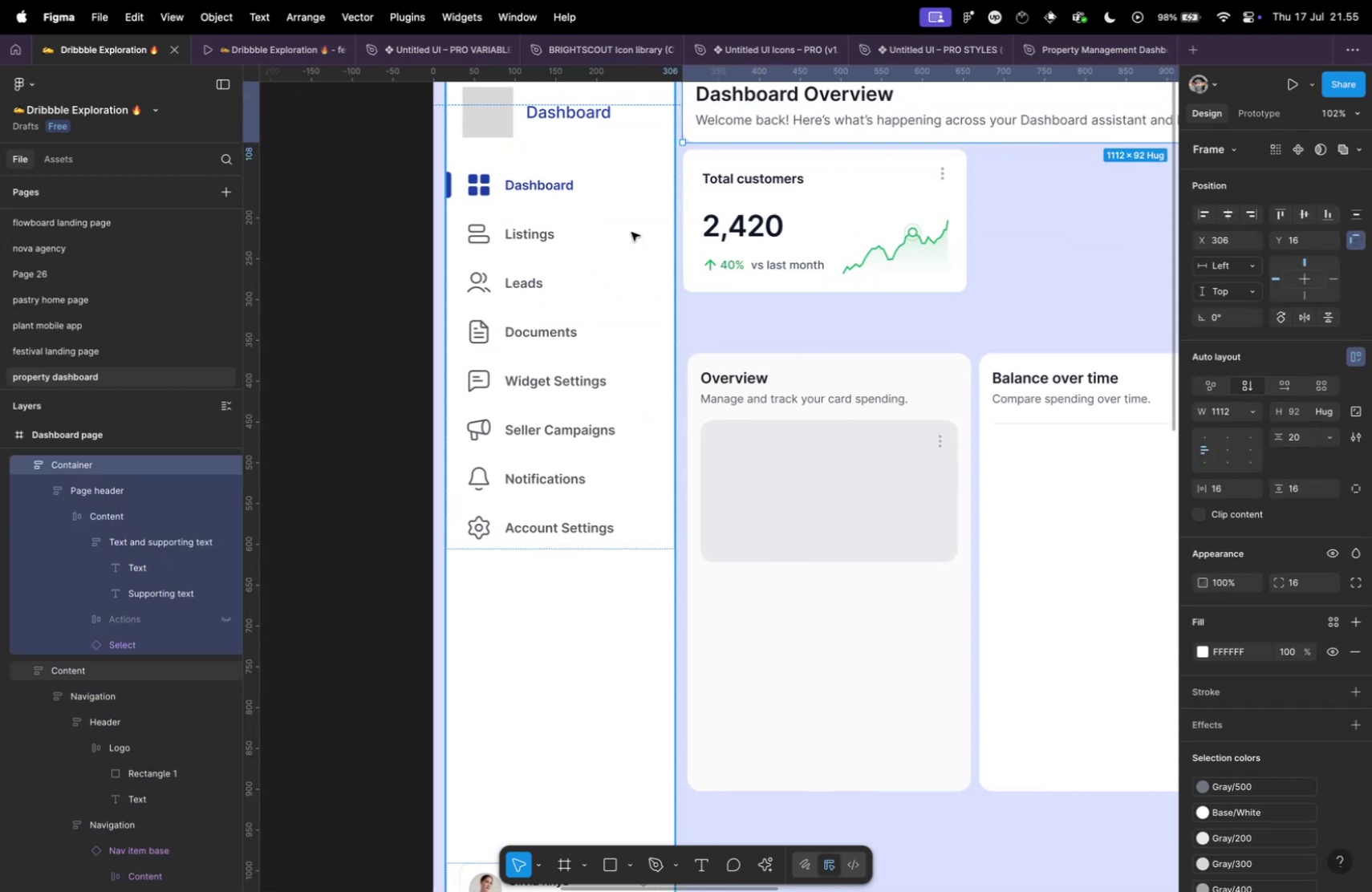 
left_click([626, 229])
 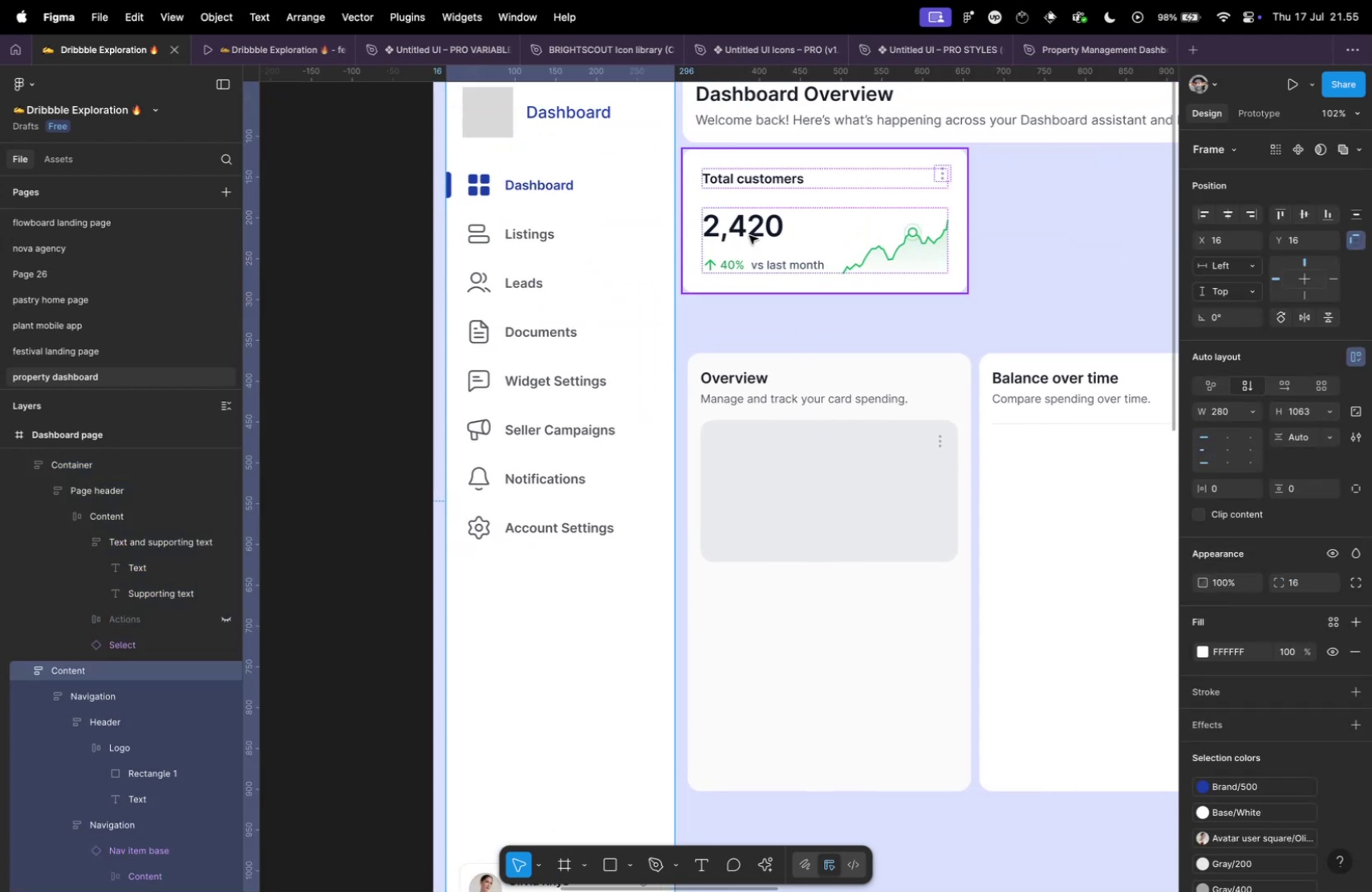 
hold_key(key=OptionLeft, duration=0.58)
 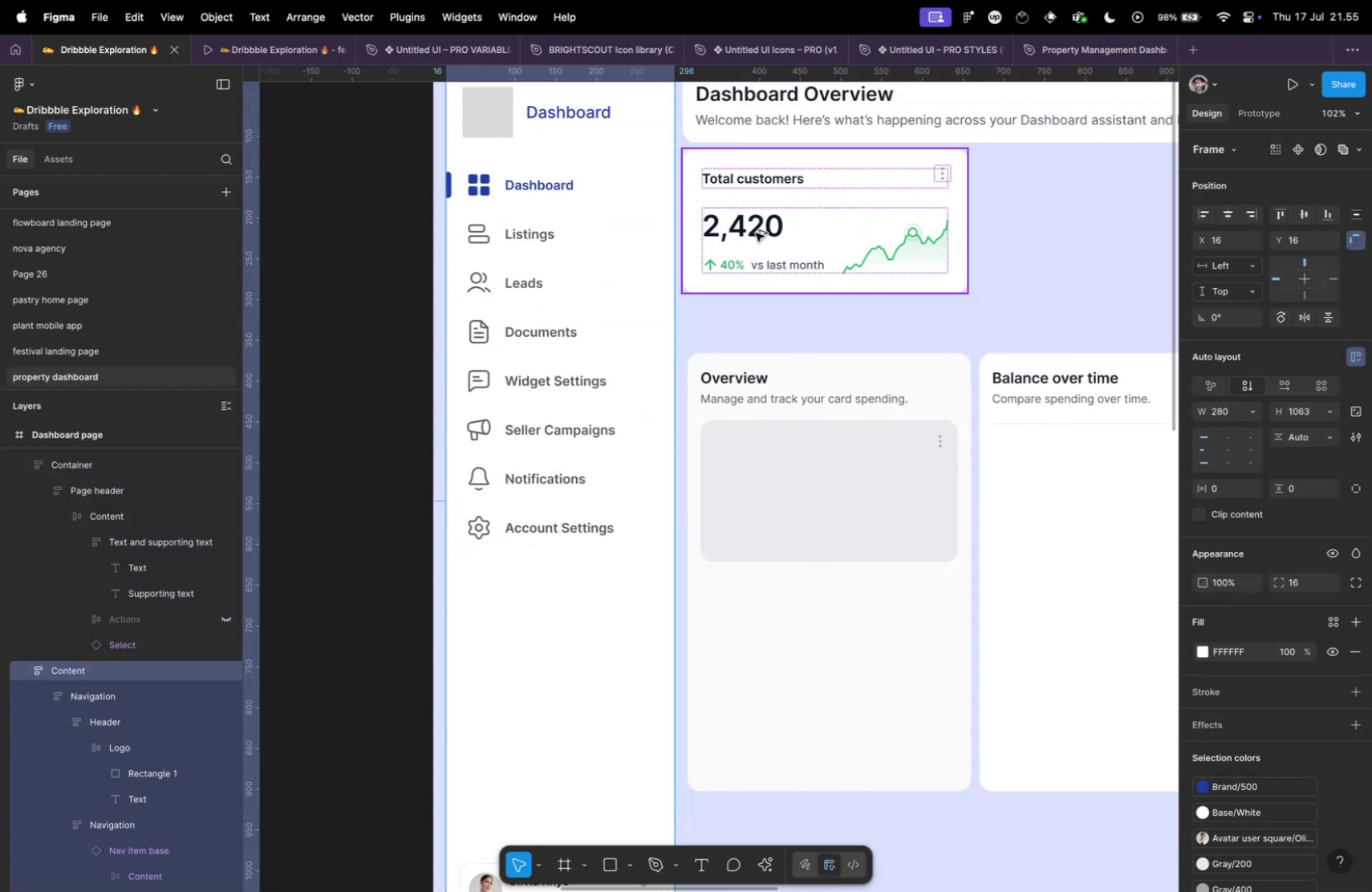 
key(Meta+ArrowRight)
 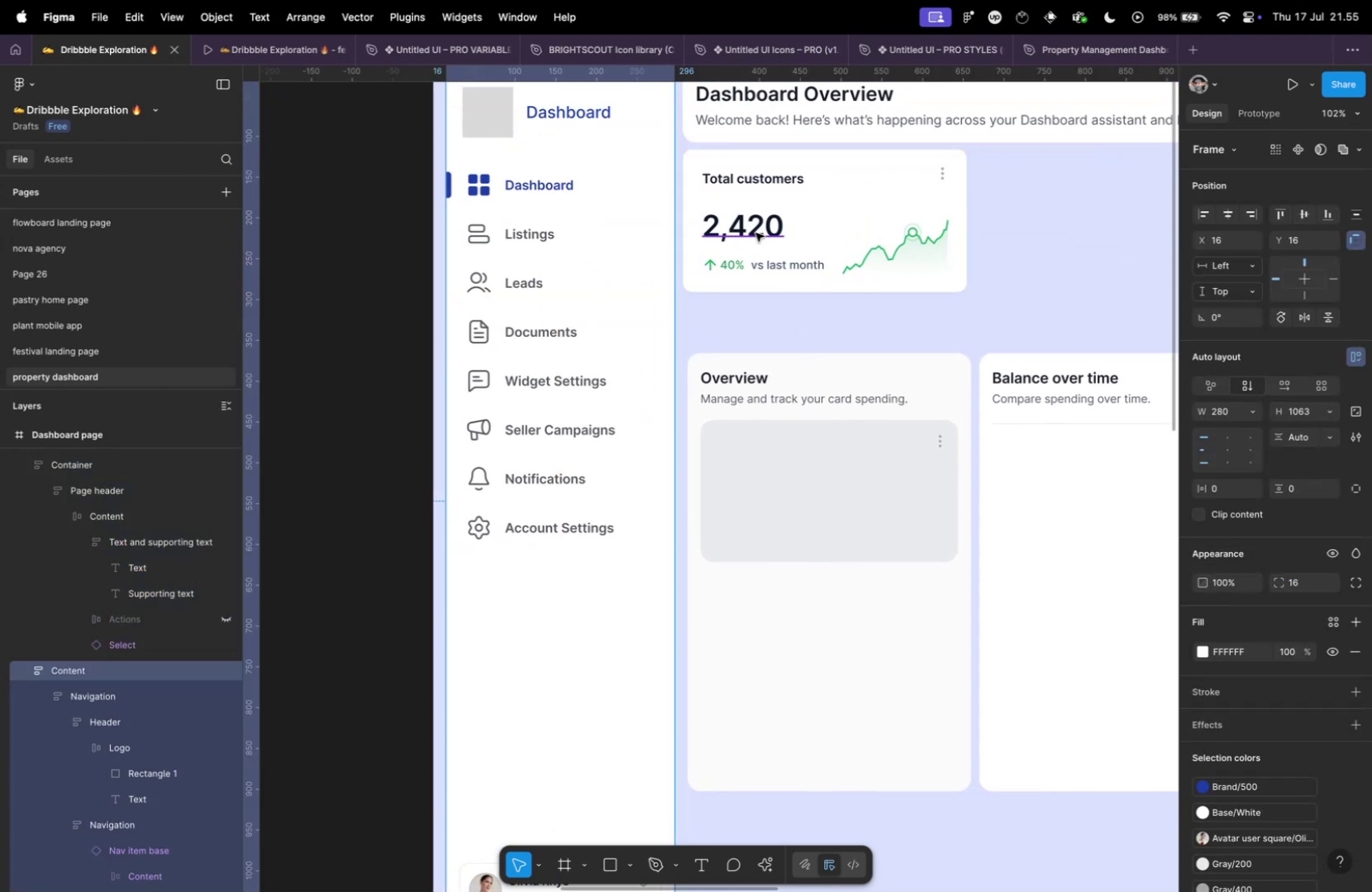 
key(Meta+ArrowRight)
 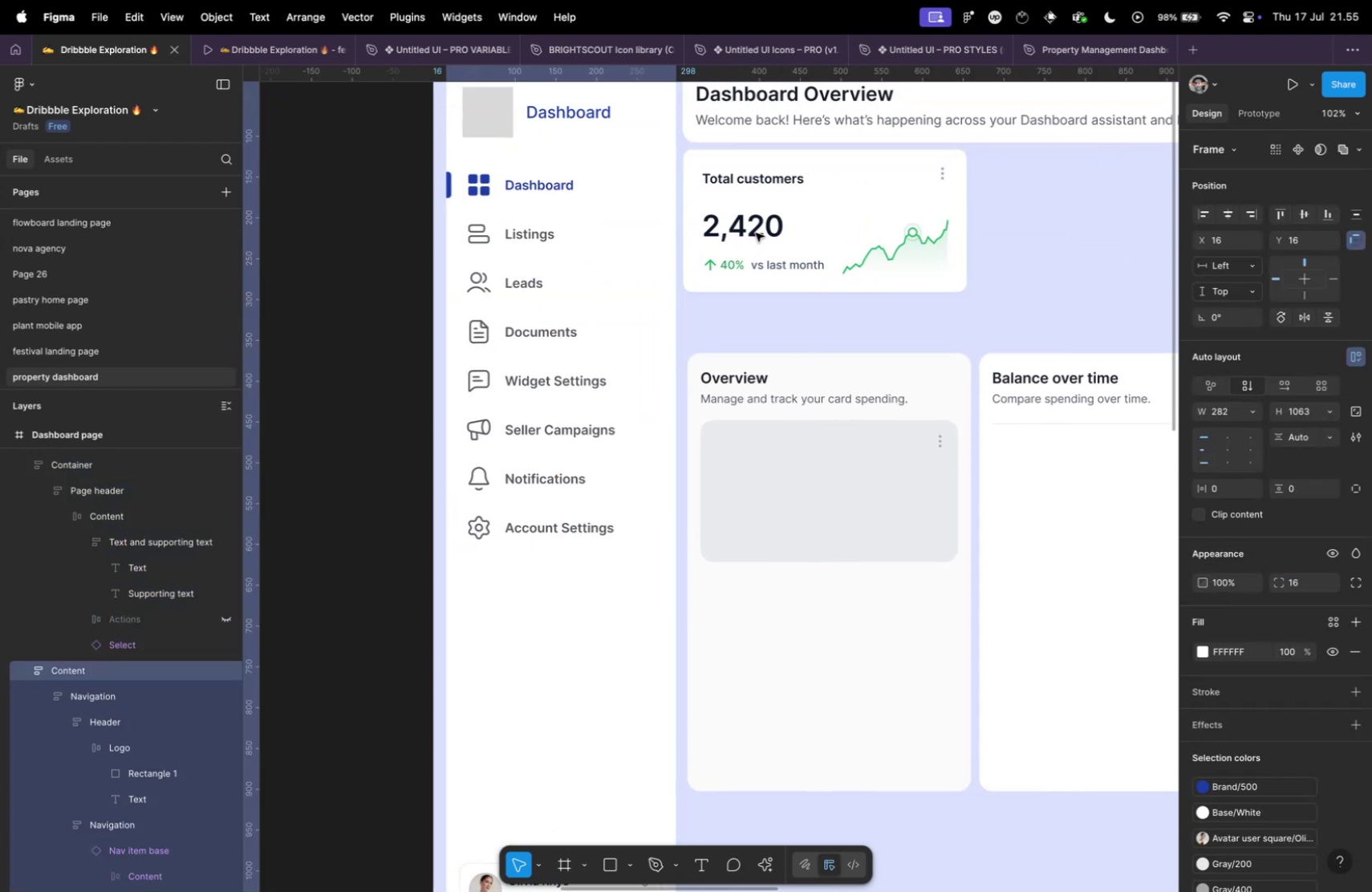 
hold_key(key=ShiftLeft, duration=0.57)
 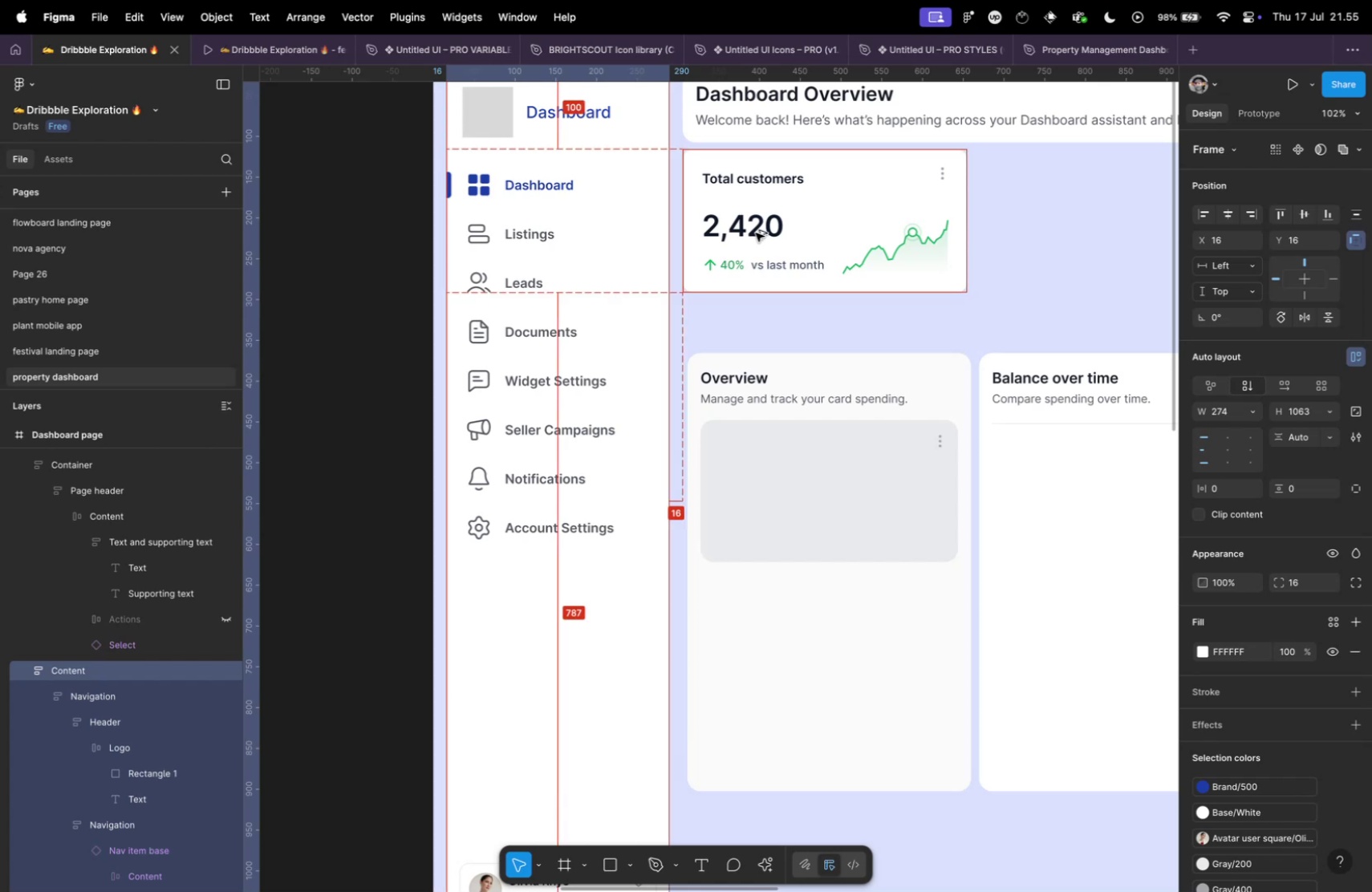 
hold_key(key=ArrowLeft, duration=0.35)
 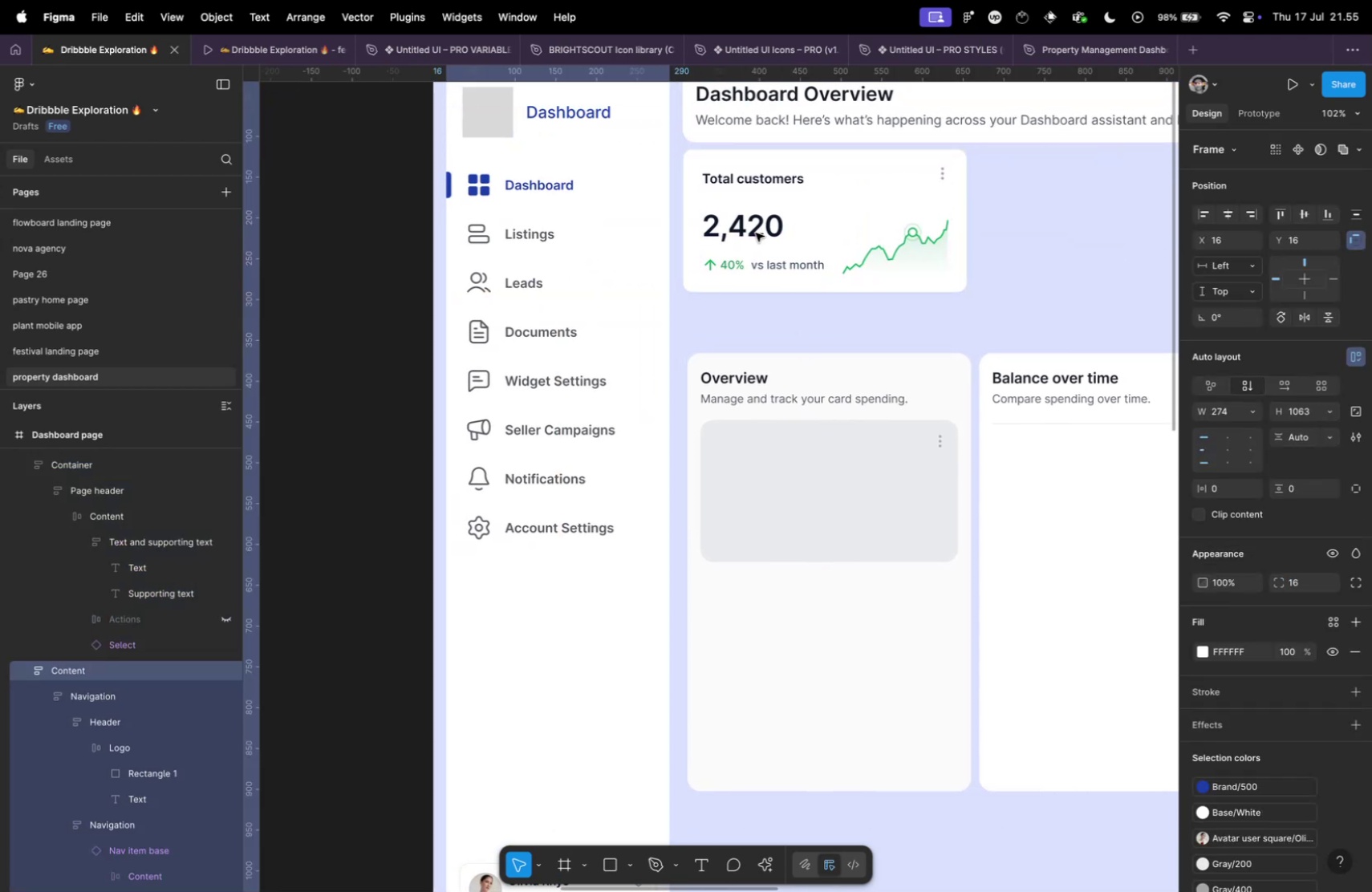 
hold_key(key=OptionLeft, duration=0.62)
 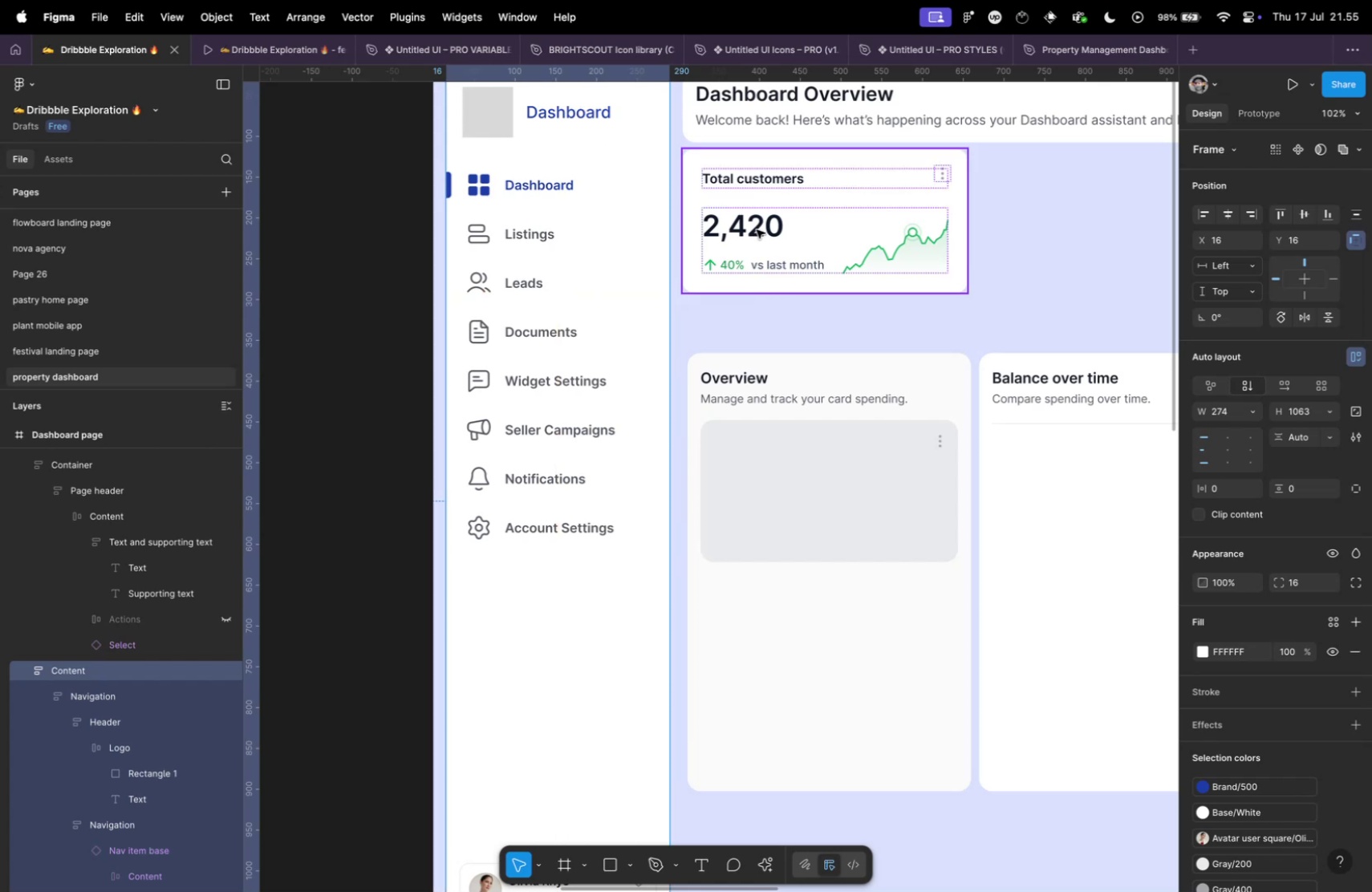 
hold_key(key=CommandLeft, duration=0.62)
scroll: coordinate [785, 263], scroll_direction: down, amount: 10.0
 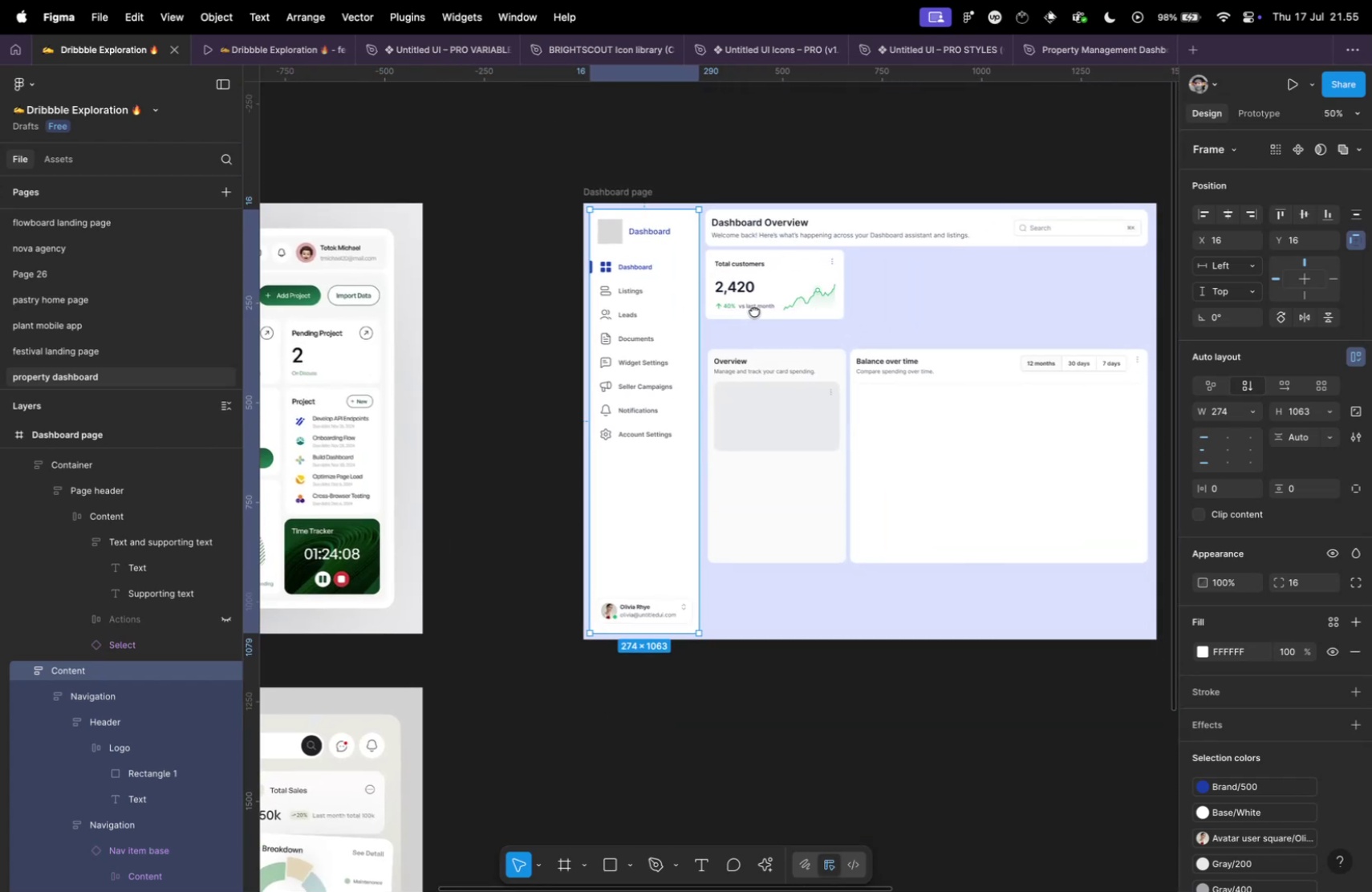 
key(Meta+CommandLeft)
 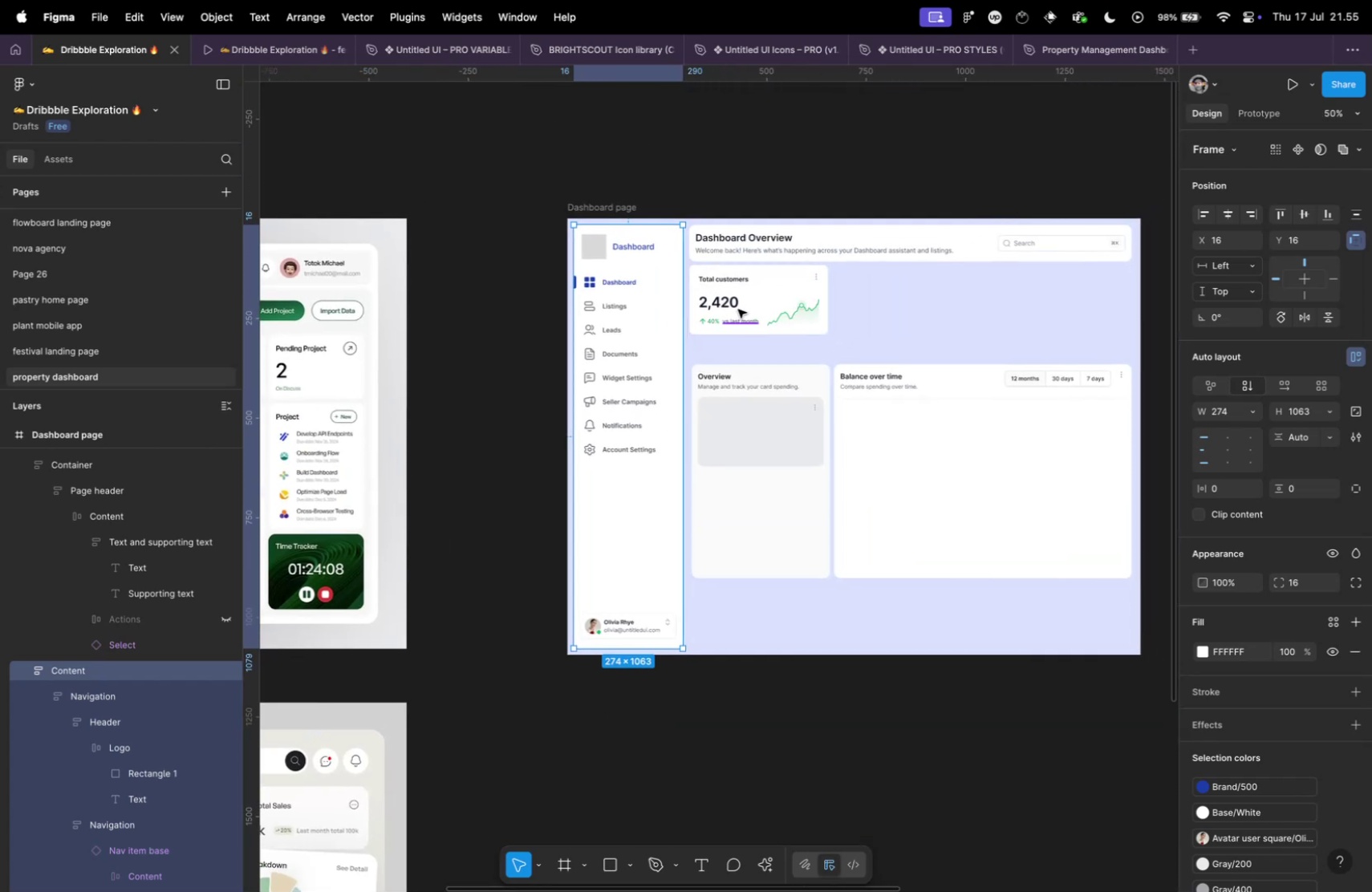 
scroll: coordinate [734, 289], scroll_direction: up, amount: 9.0
 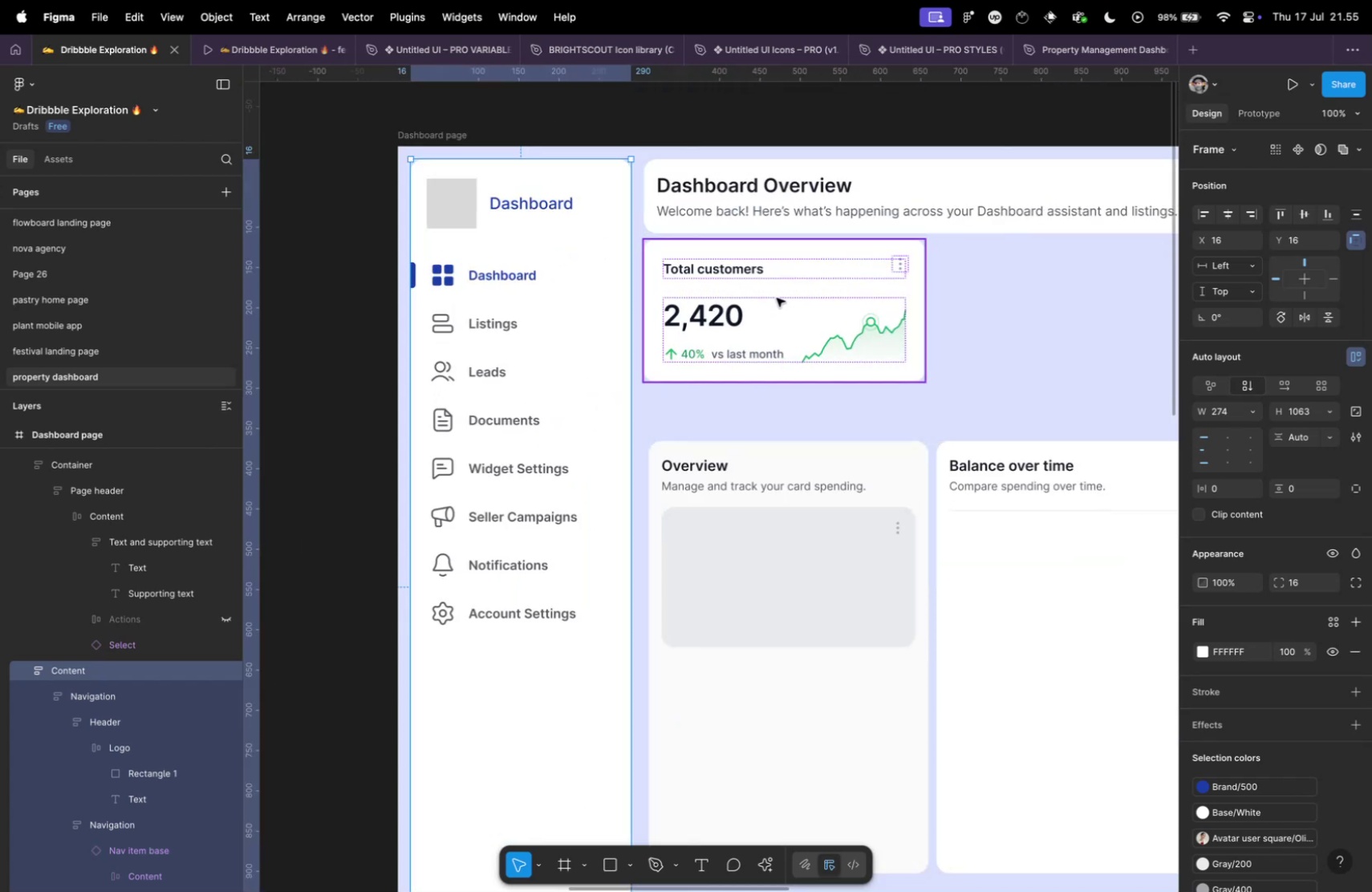 
left_click([777, 298])
 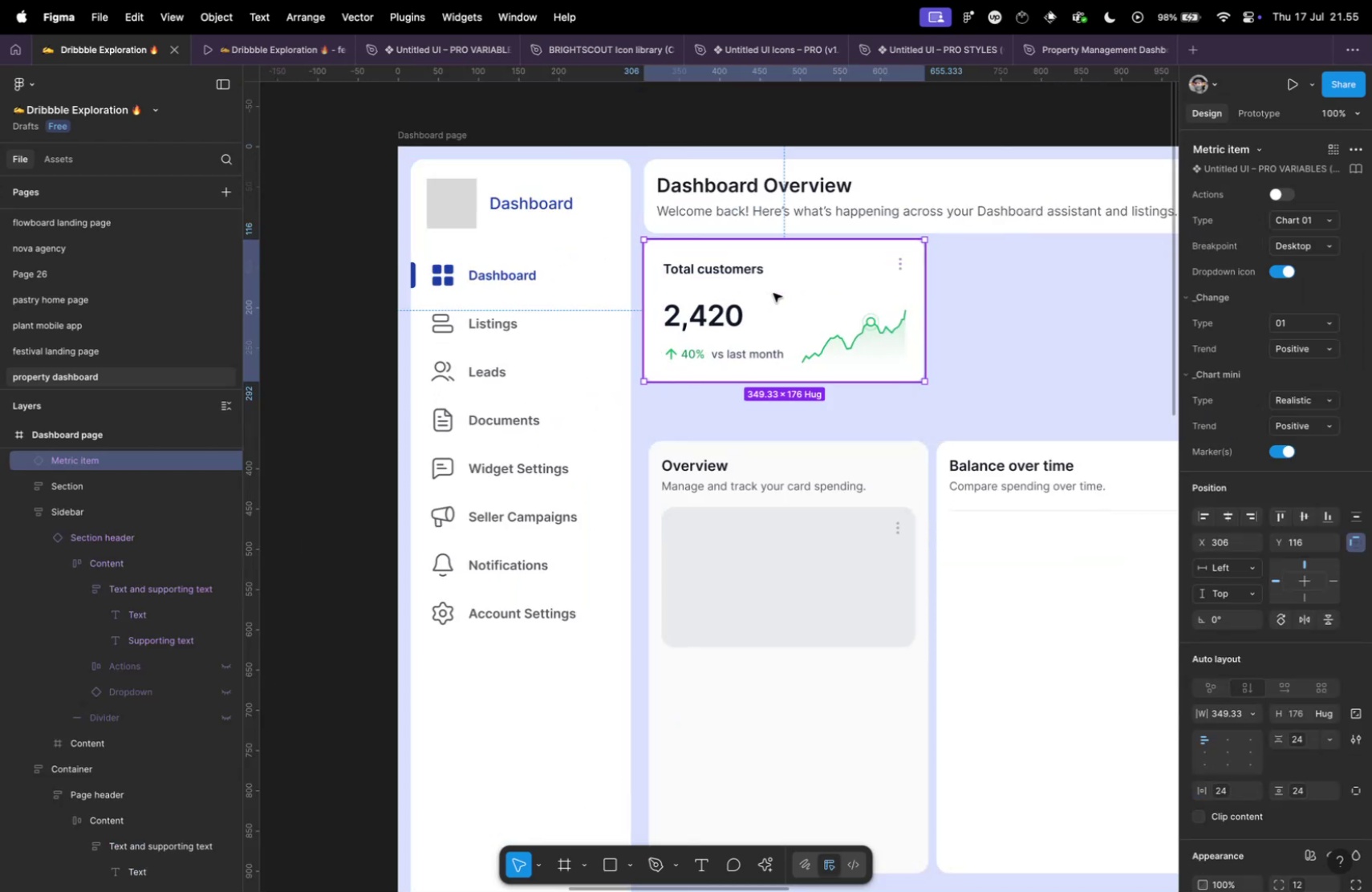 
hold_key(key=OptionLeft, duration=0.38)
 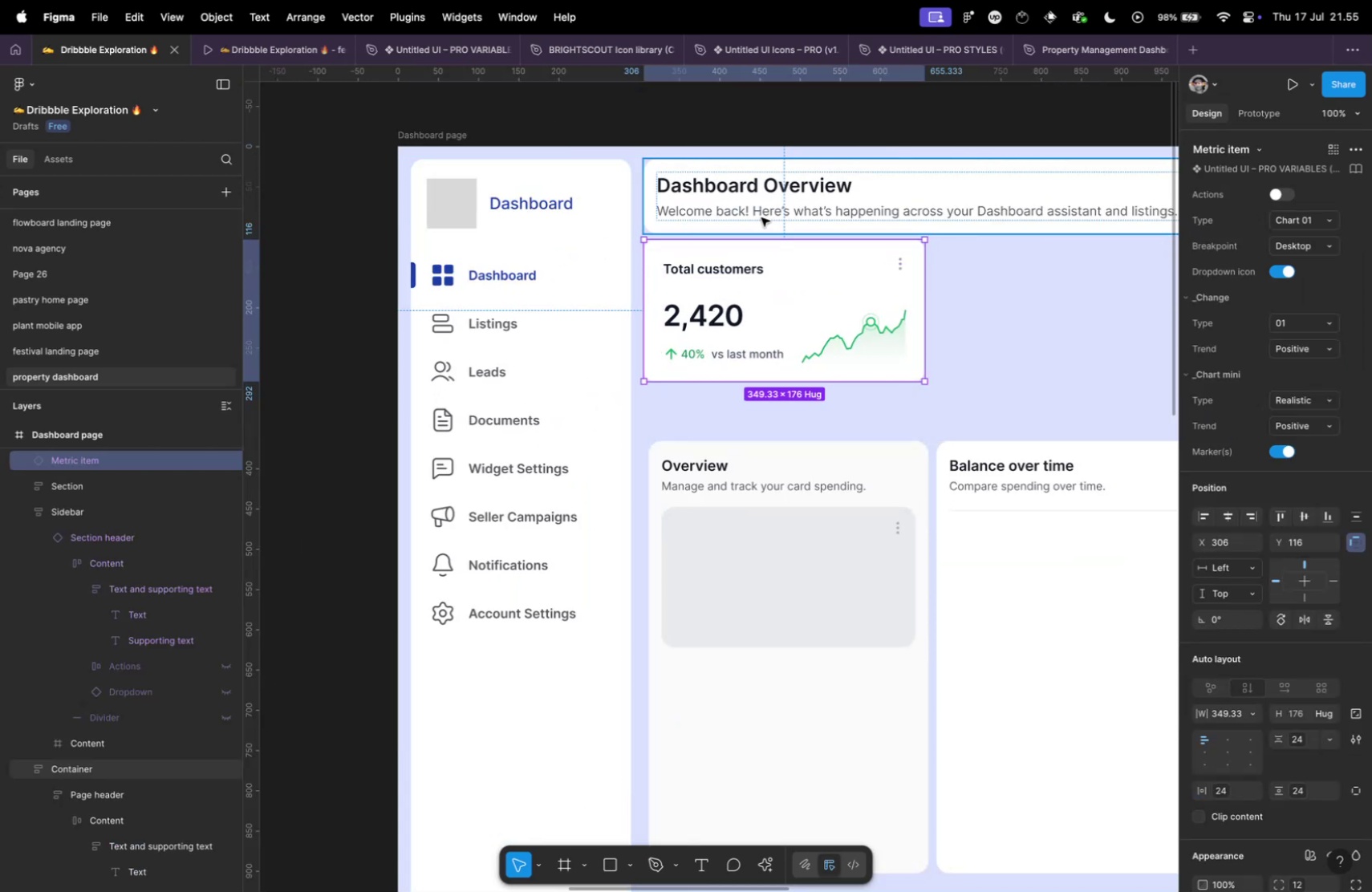 
key(Meta+Z)
 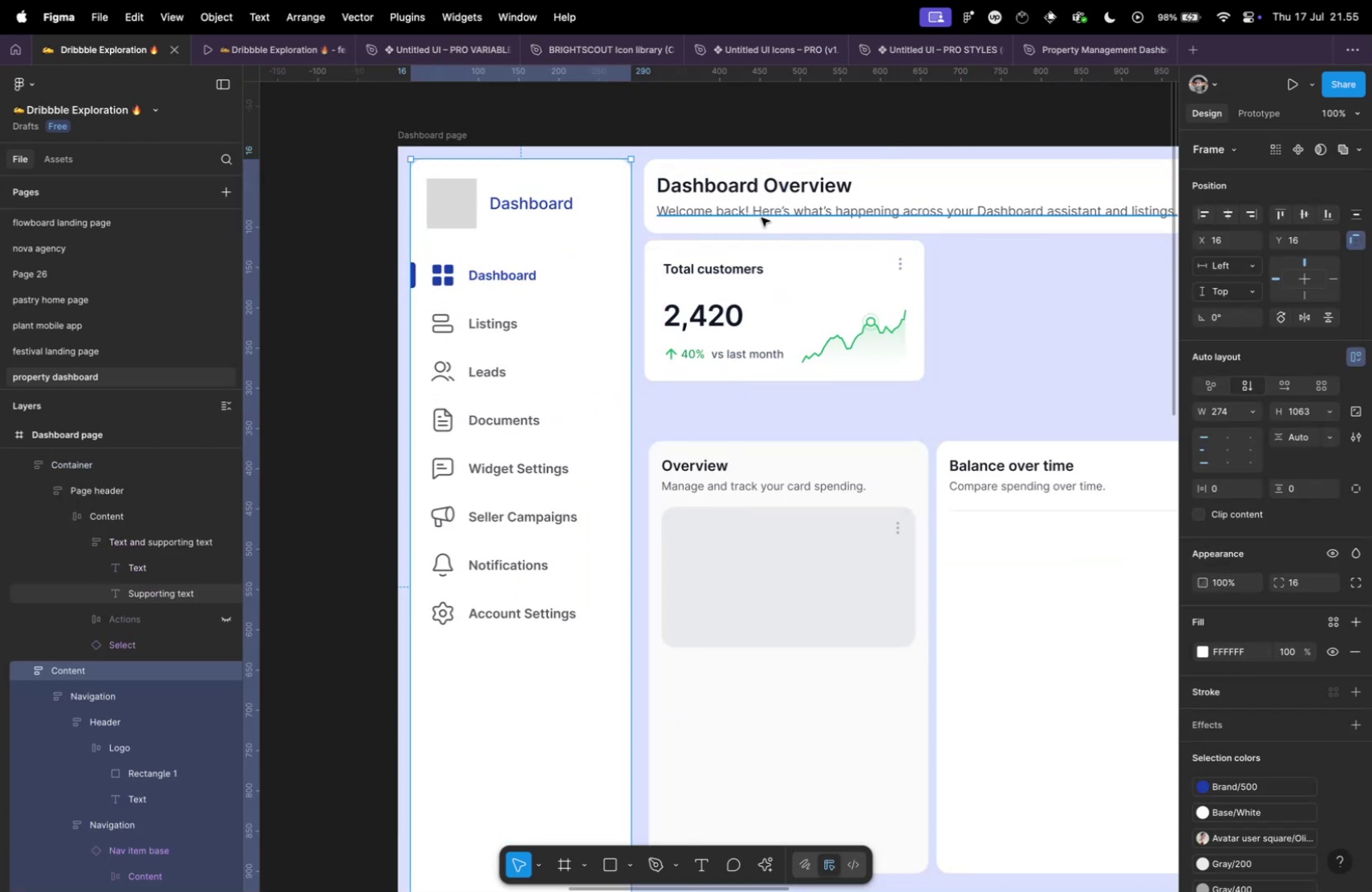 
key(Meta+Z)
 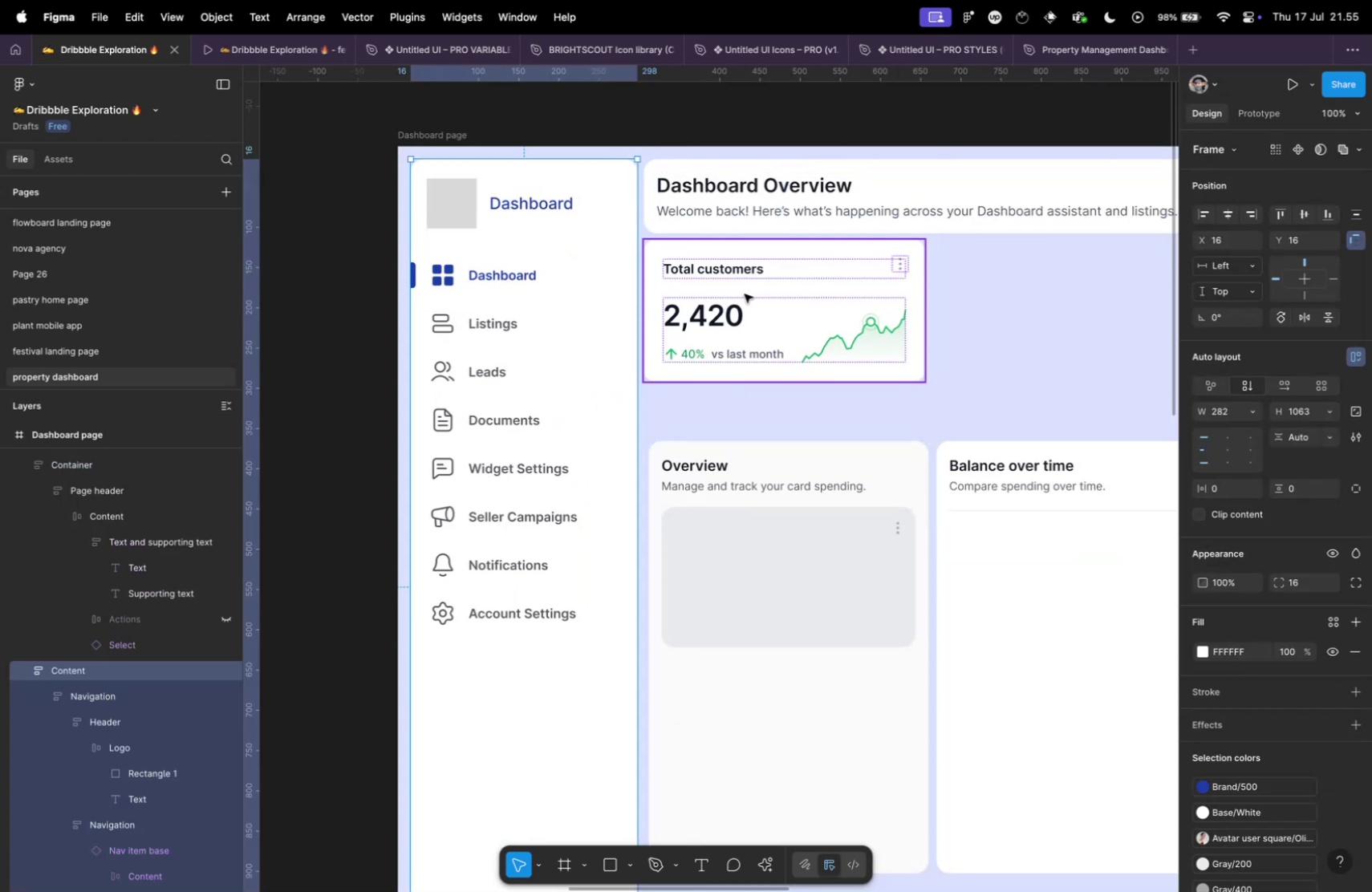 
left_click([745, 294])
 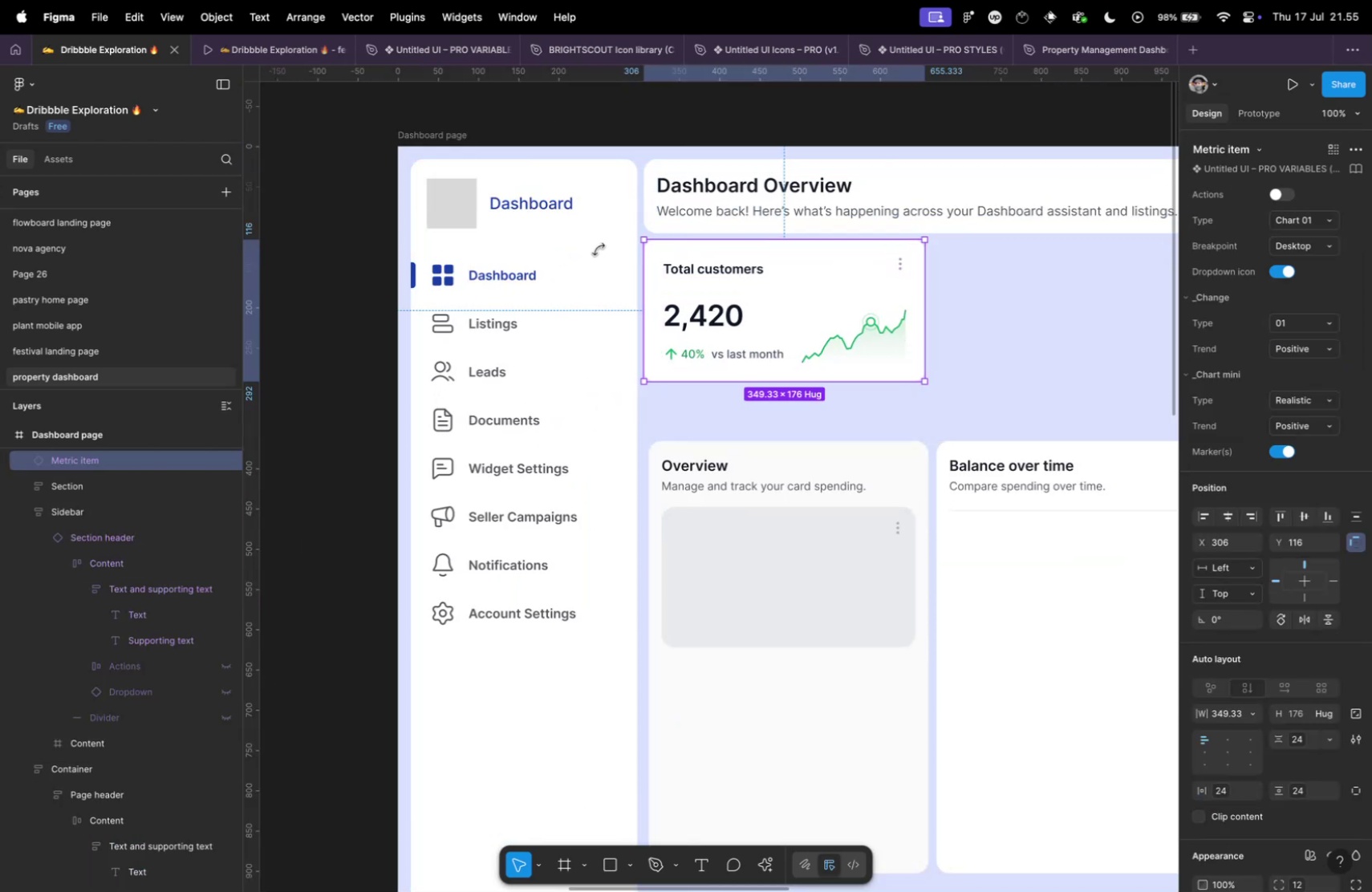 
left_click([559, 254])
 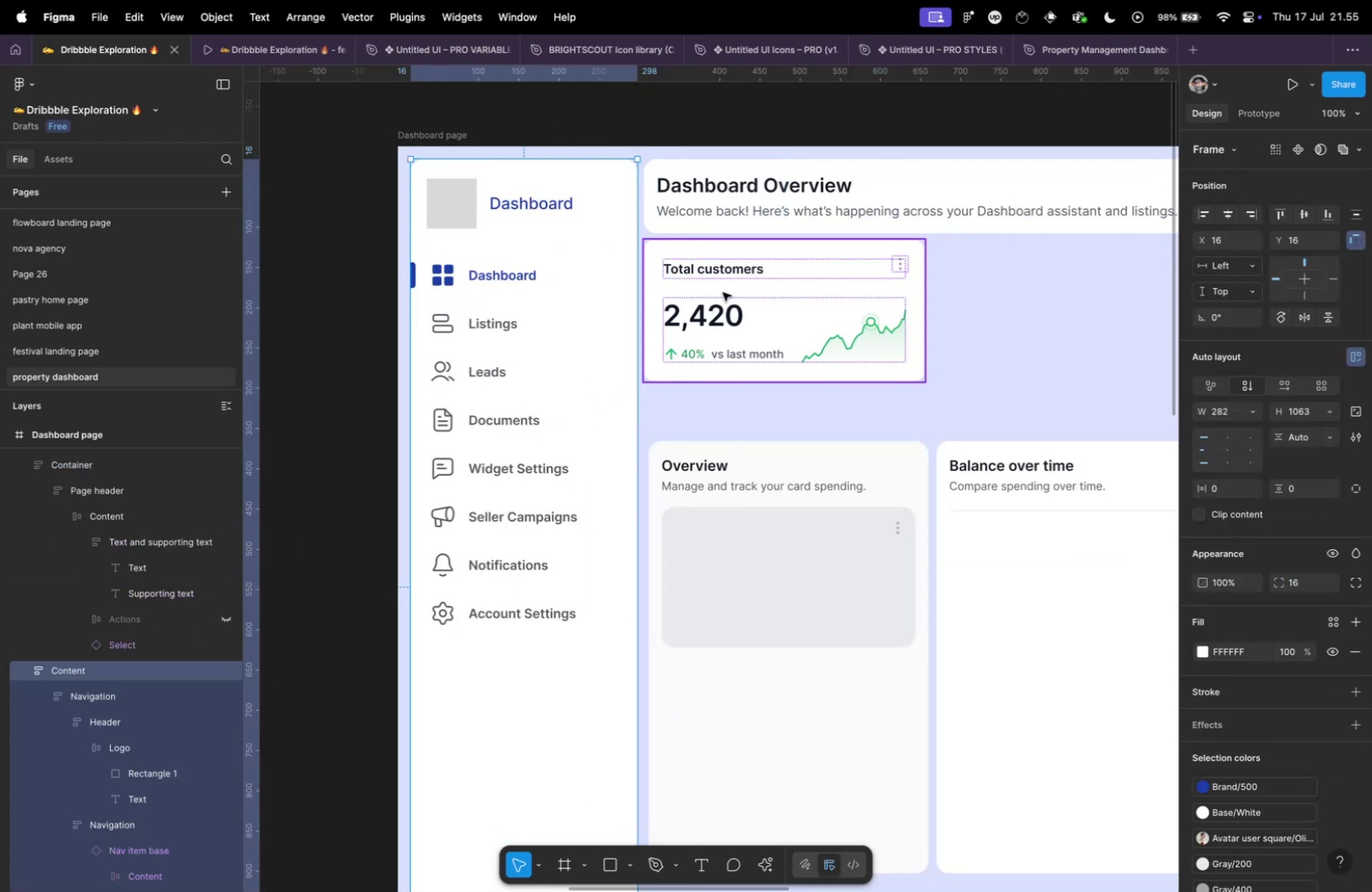 
hold_key(key=OptionLeft, duration=0.68)
 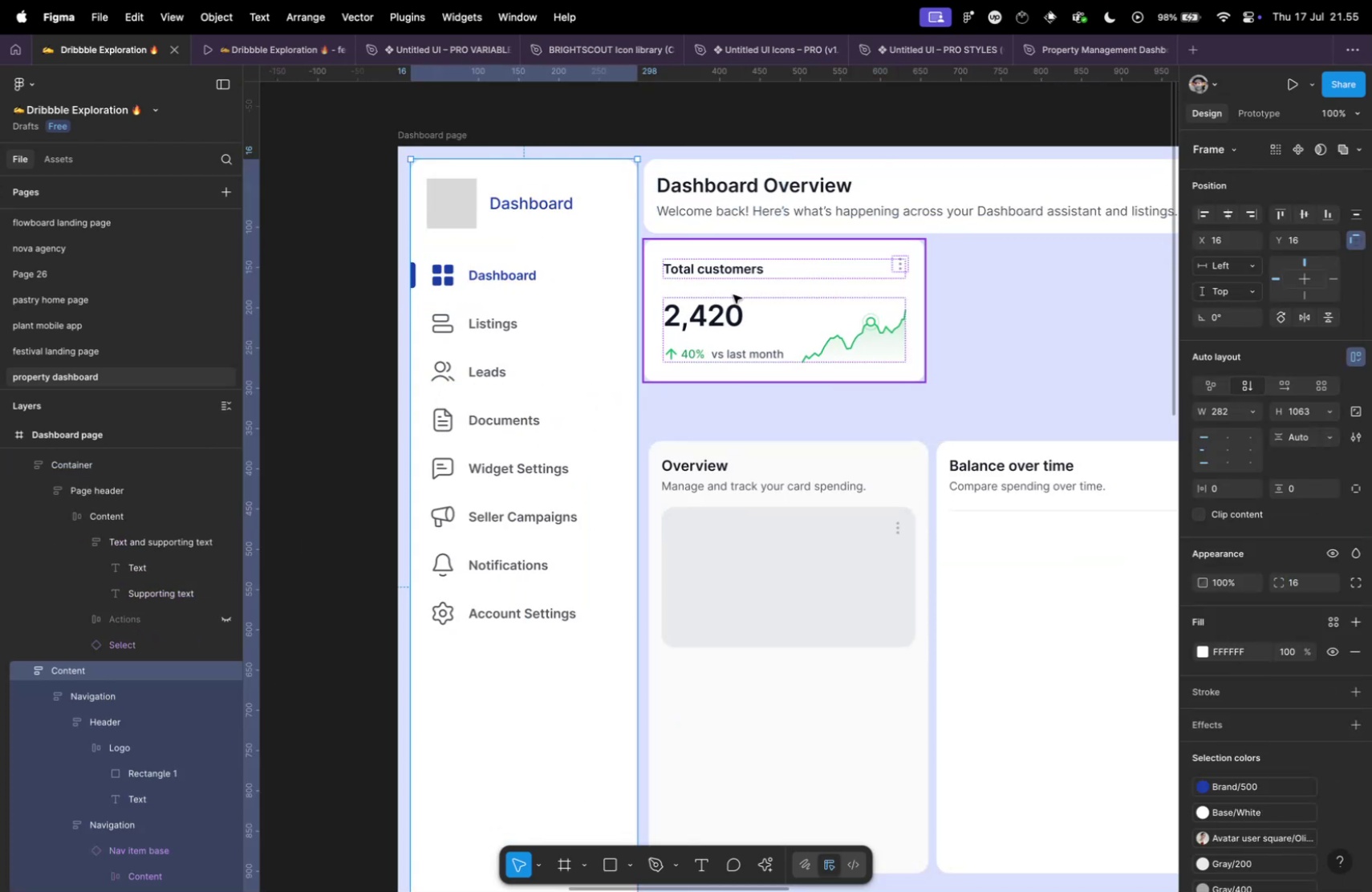 
hold_key(key=OptionLeft, duration=0.34)
 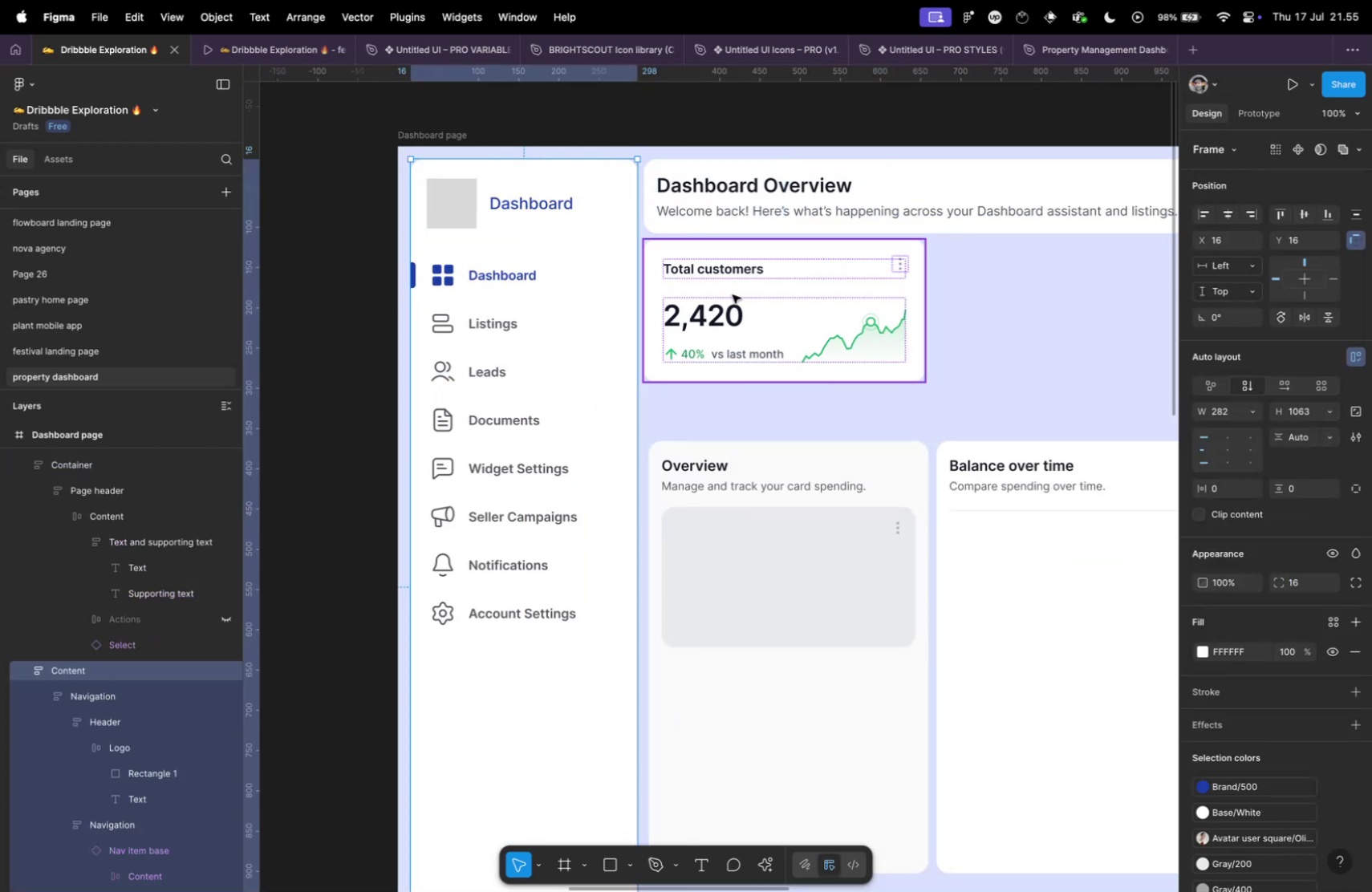 
left_click([733, 294])
 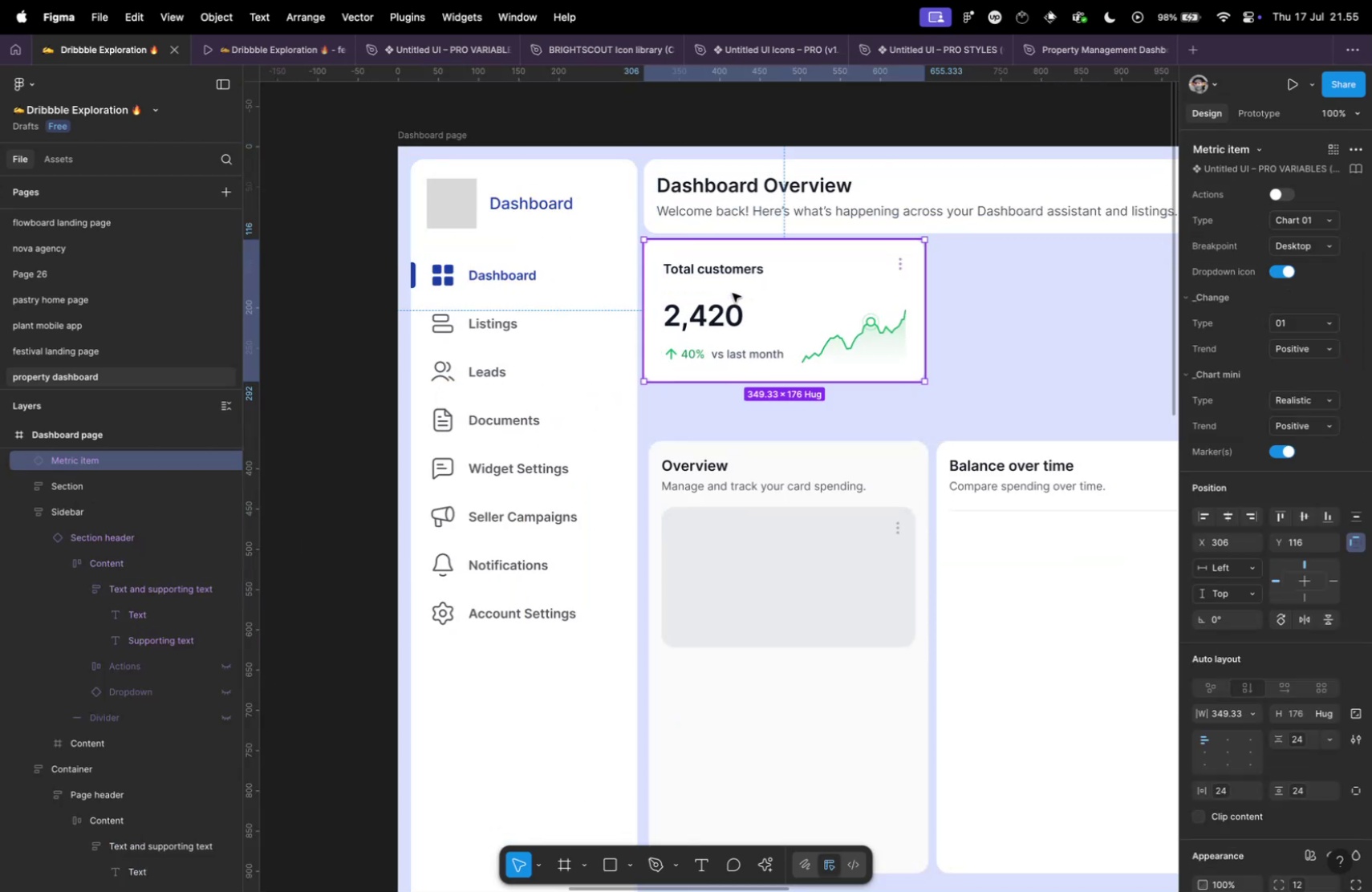 
hold_key(key=OptionLeft, duration=0.45)
 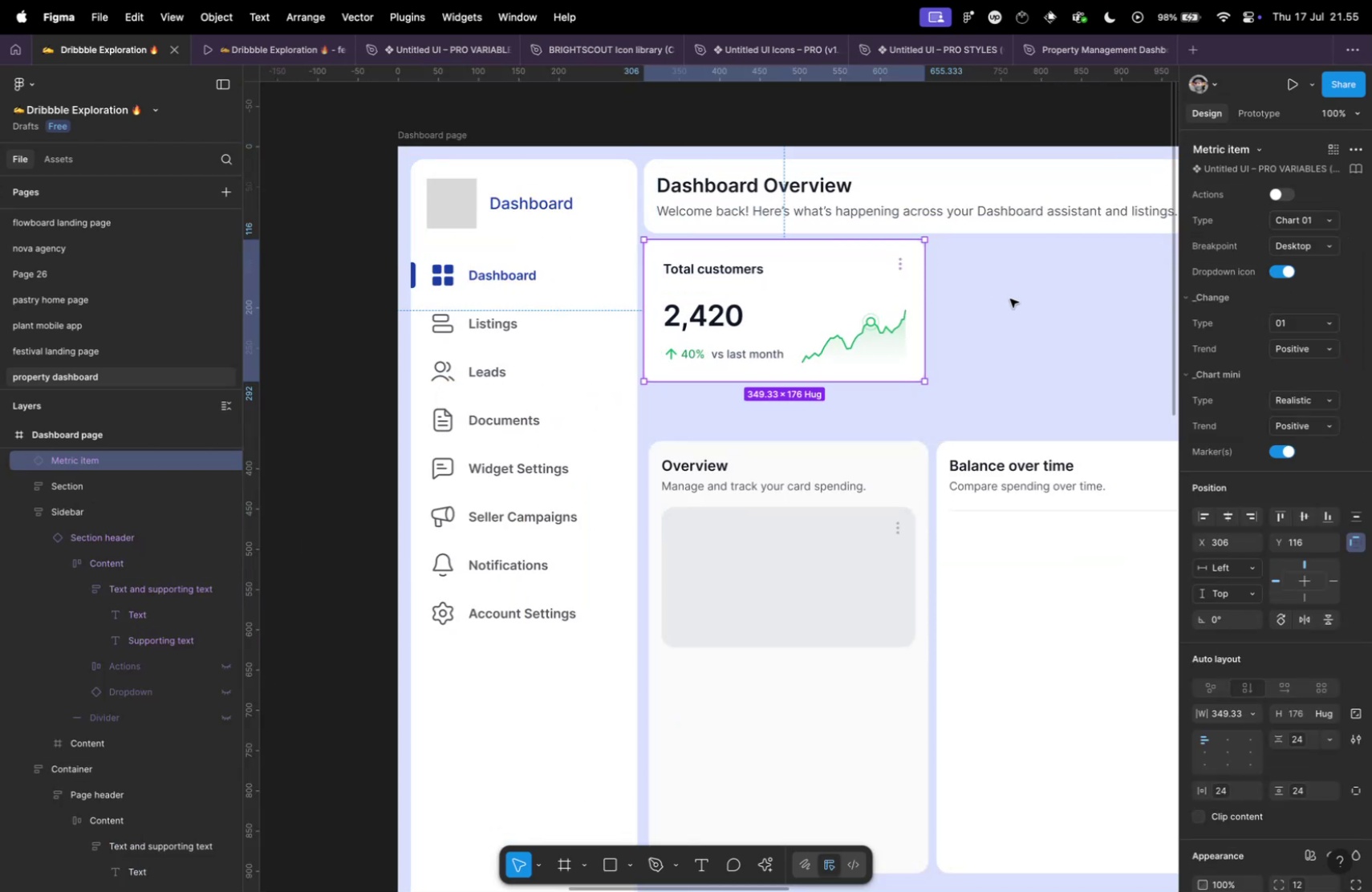 
left_click([1010, 298])
 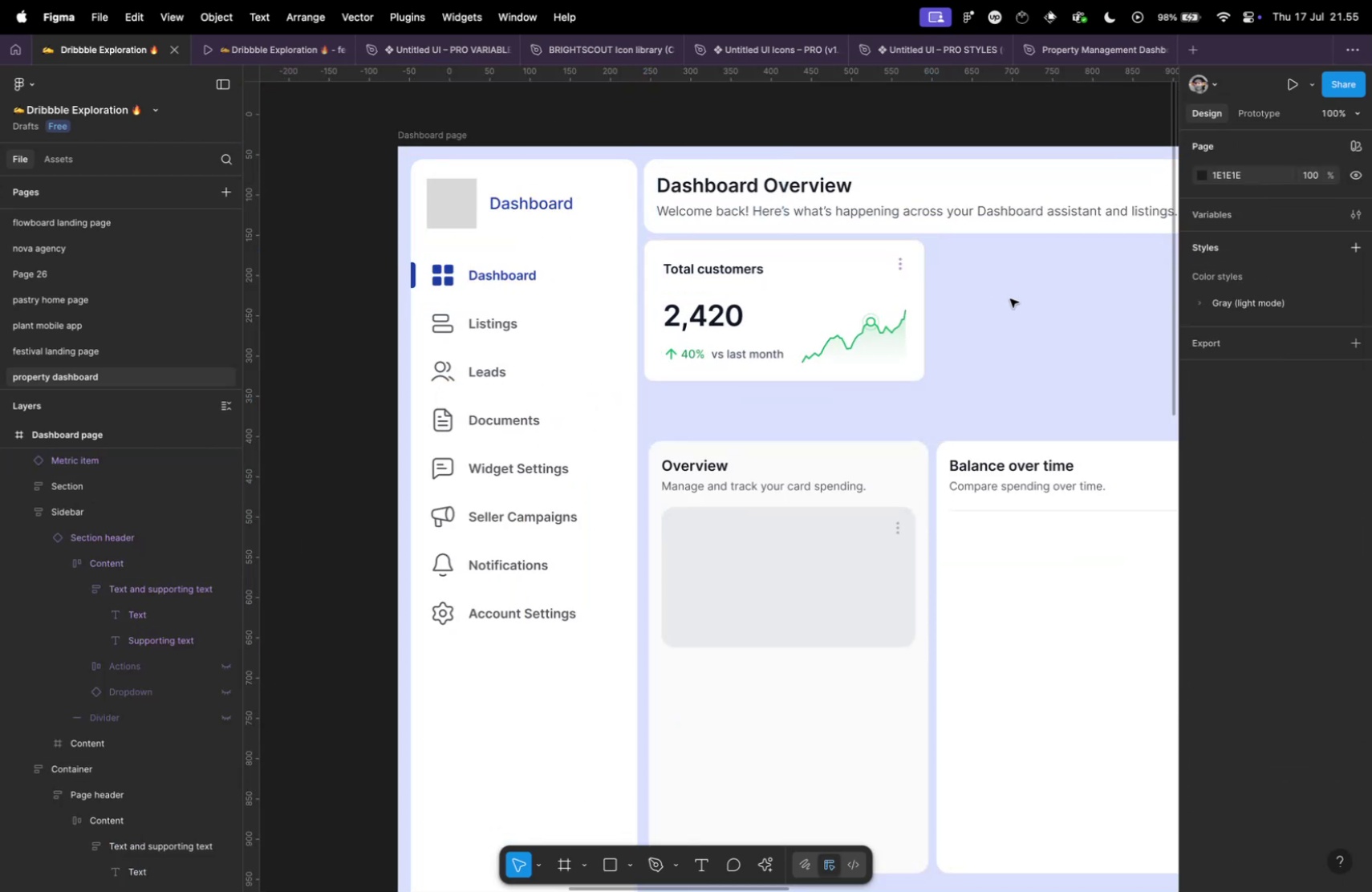 
key(Meta+CommandLeft)
 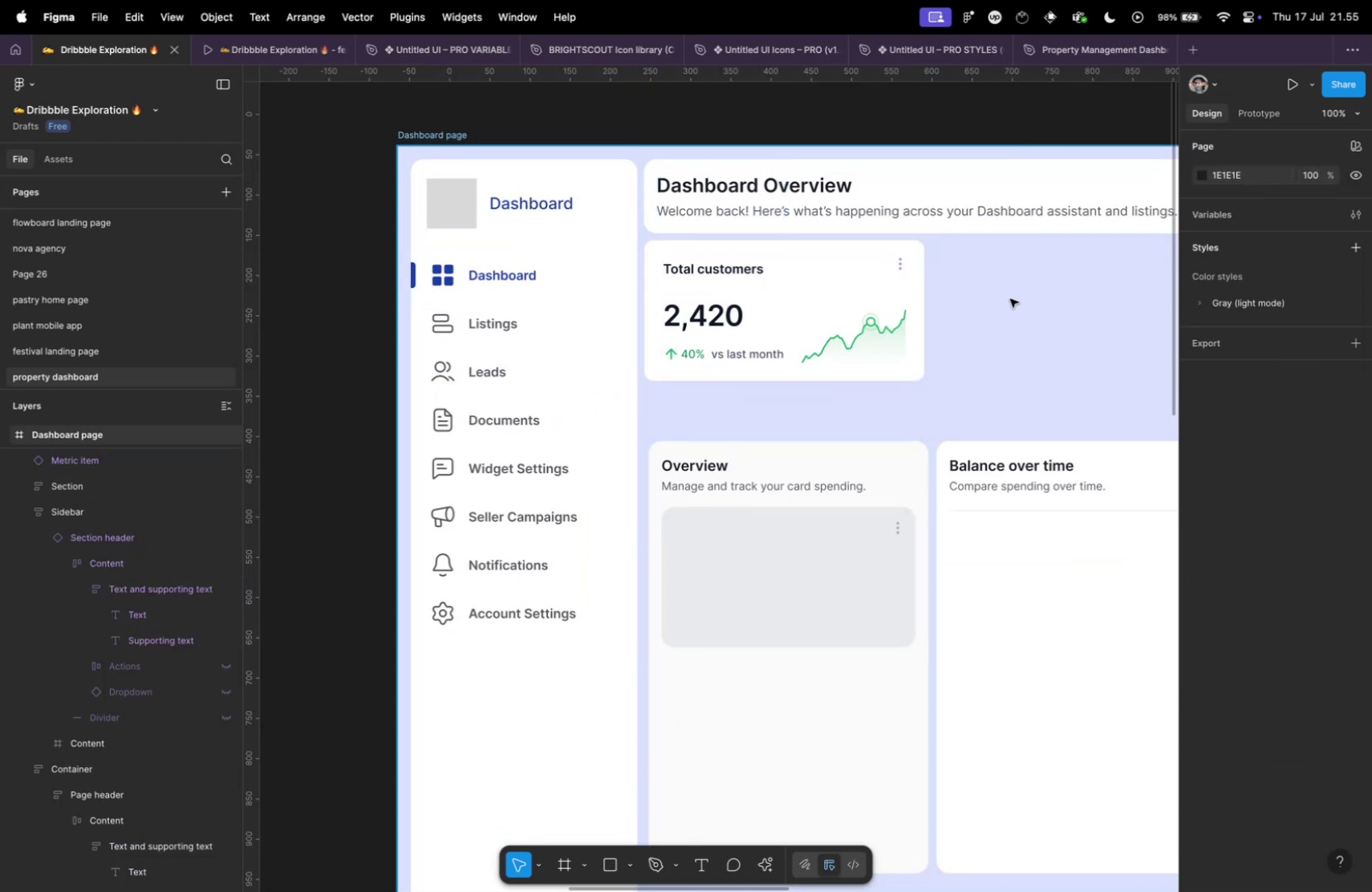 
scroll: coordinate [1010, 298], scroll_direction: down, amount: 5.0
 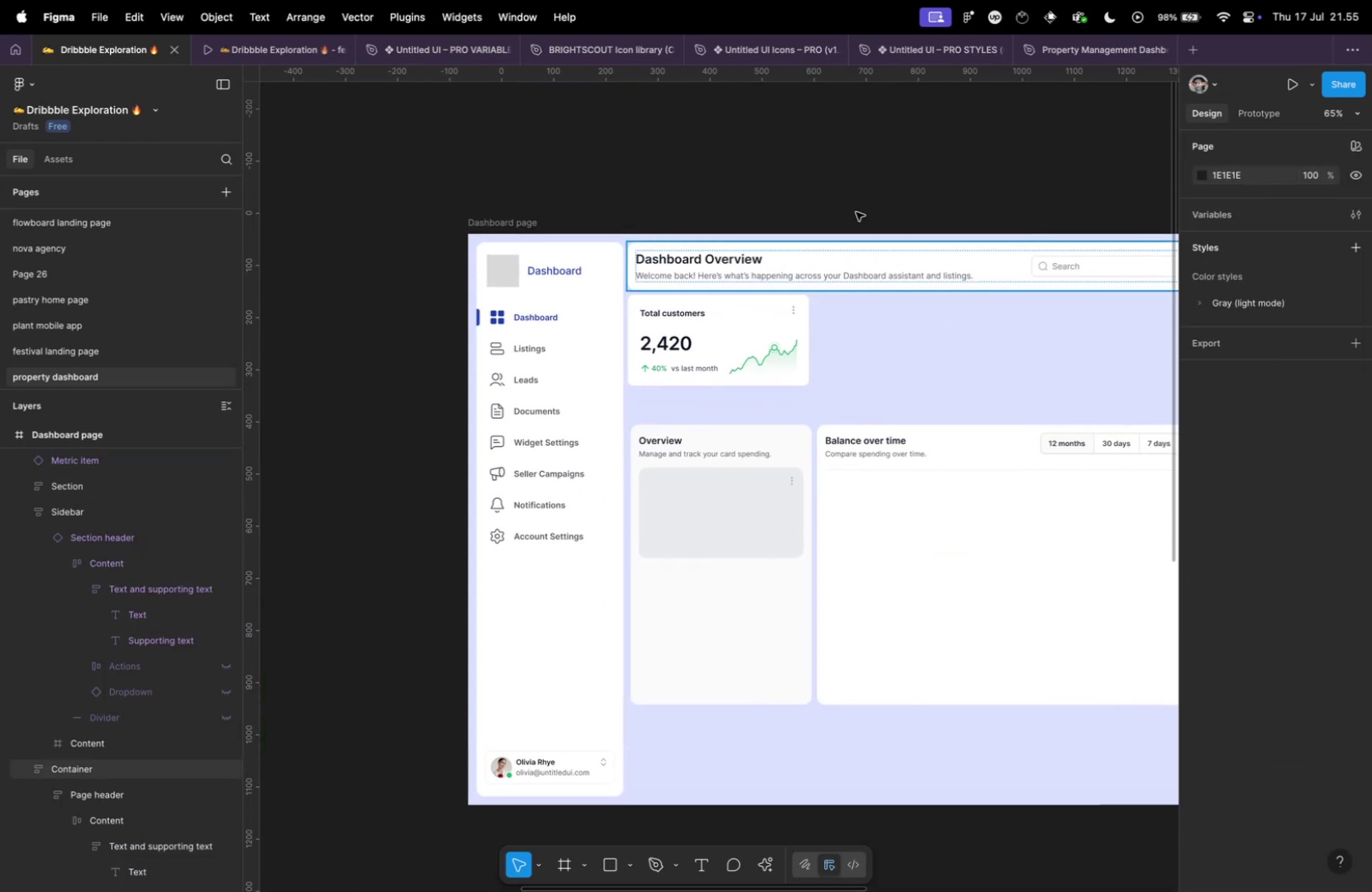 
left_click([856, 156])
 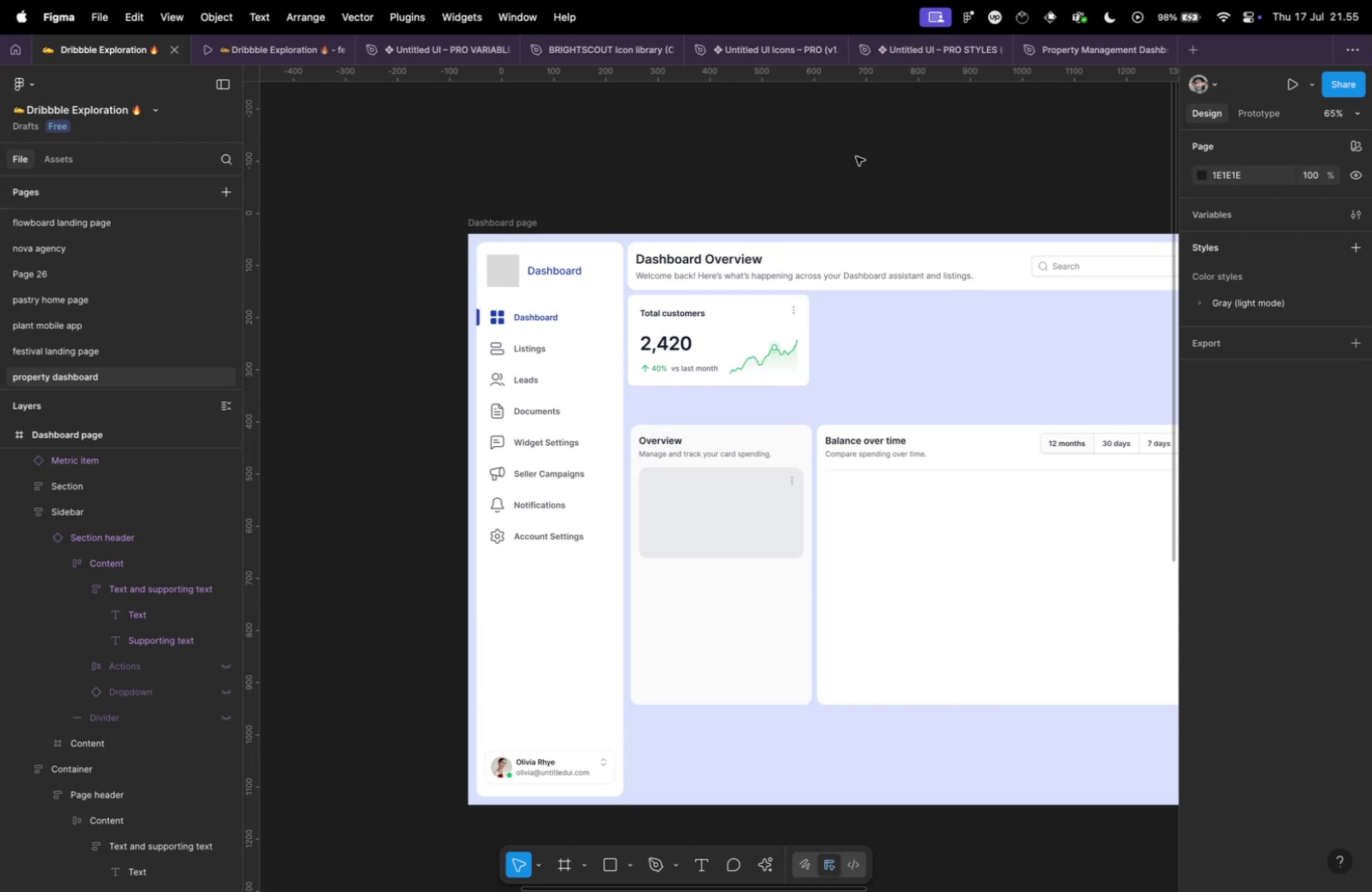 
hold_key(key=CommandLeft, duration=0.33)
scroll: coordinate [814, 195], scroll_direction: down, amount: 10.0
 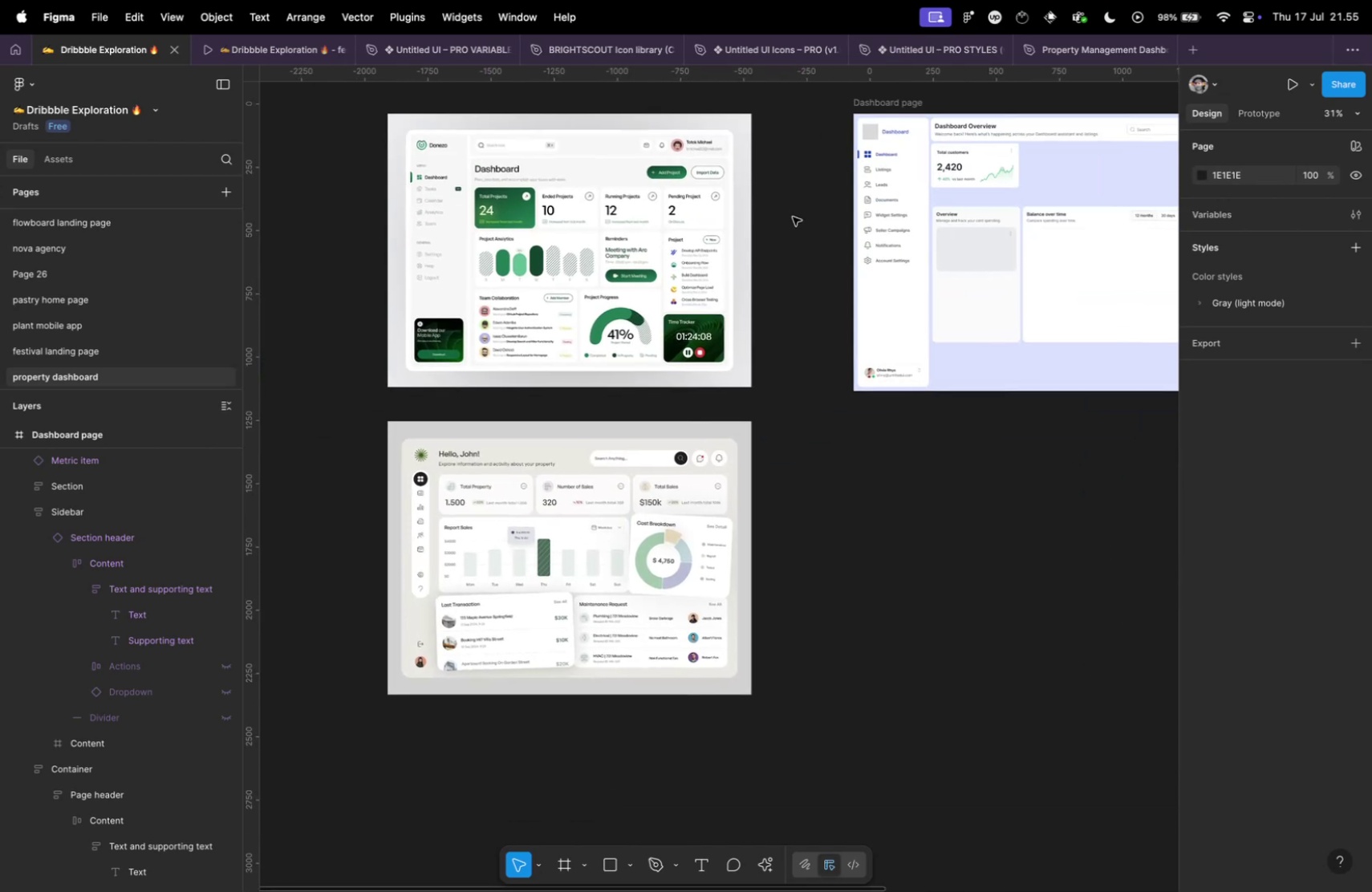 
hold_key(key=CommandLeft, duration=0.8)
scroll: coordinate [457, 147], scroll_direction: up, amount: 14.0
 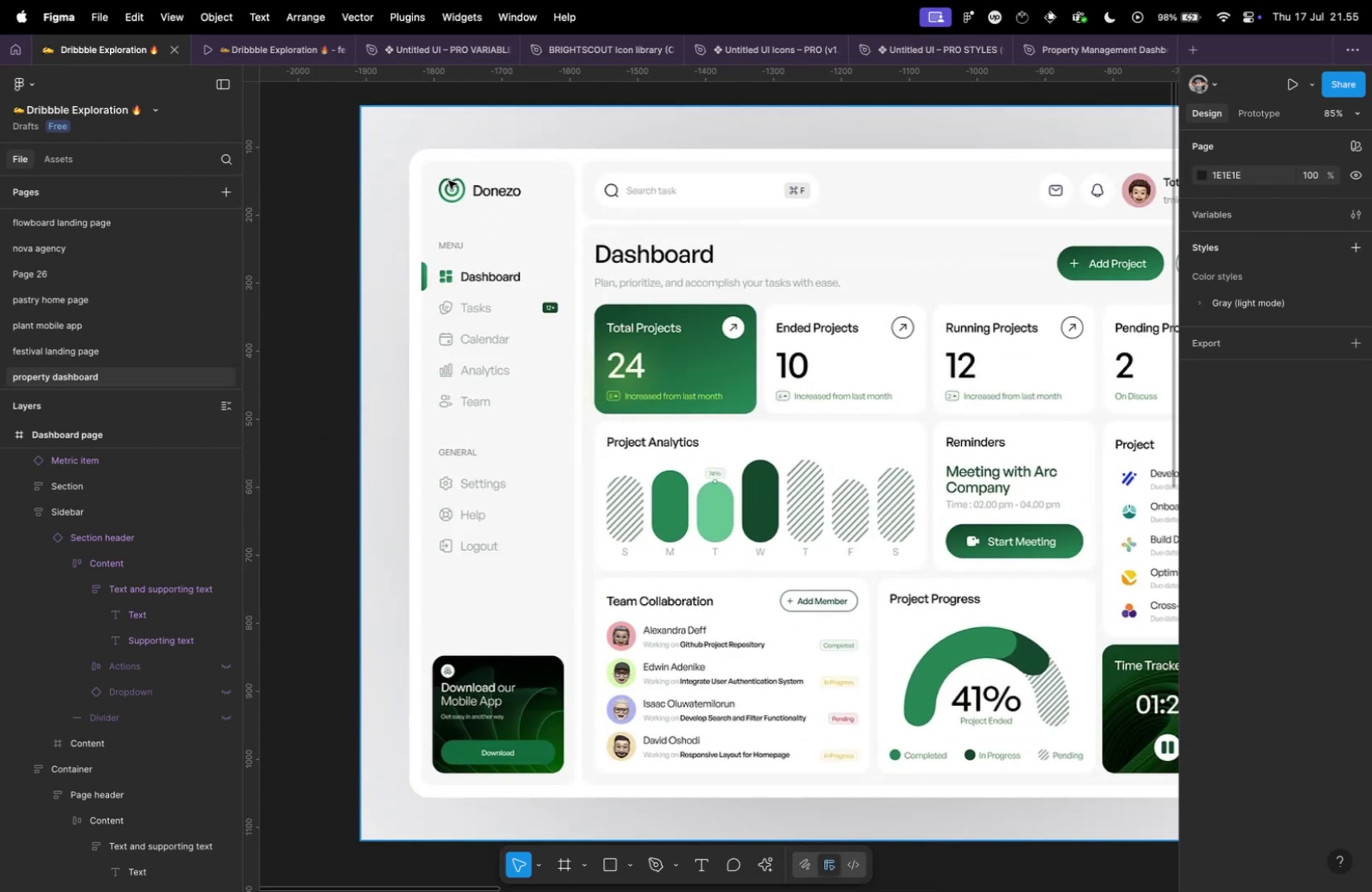 
hold_key(key=CommandLeft, duration=0.37)
scroll: coordinate [612, 312], scroll_direction: down, amount: 16.0
 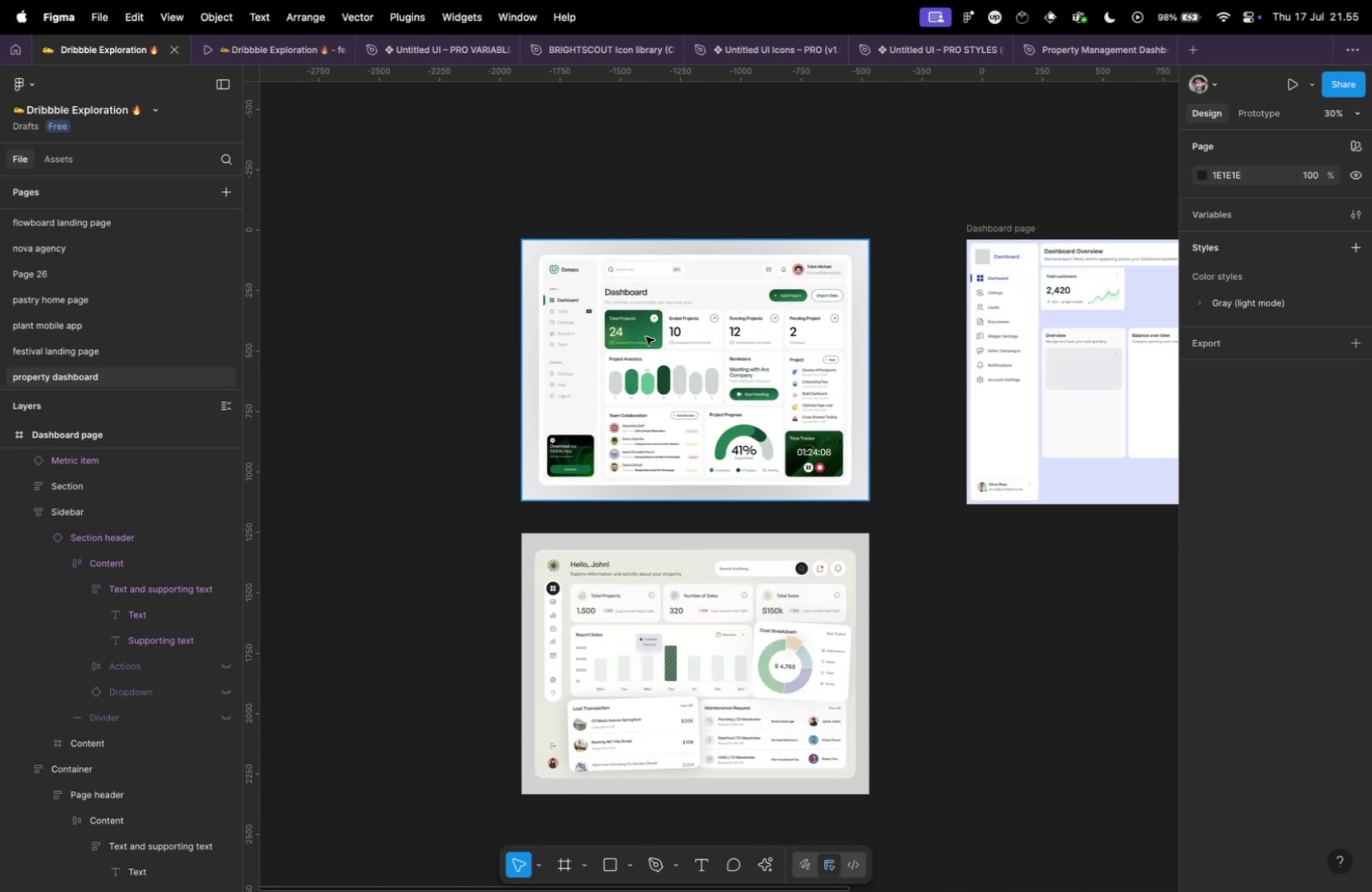 
hold_key(key=CommandLeft, duration=2.15)
scroll: coordinate [548, 608], scroll_direction: up, amount: 12.0
 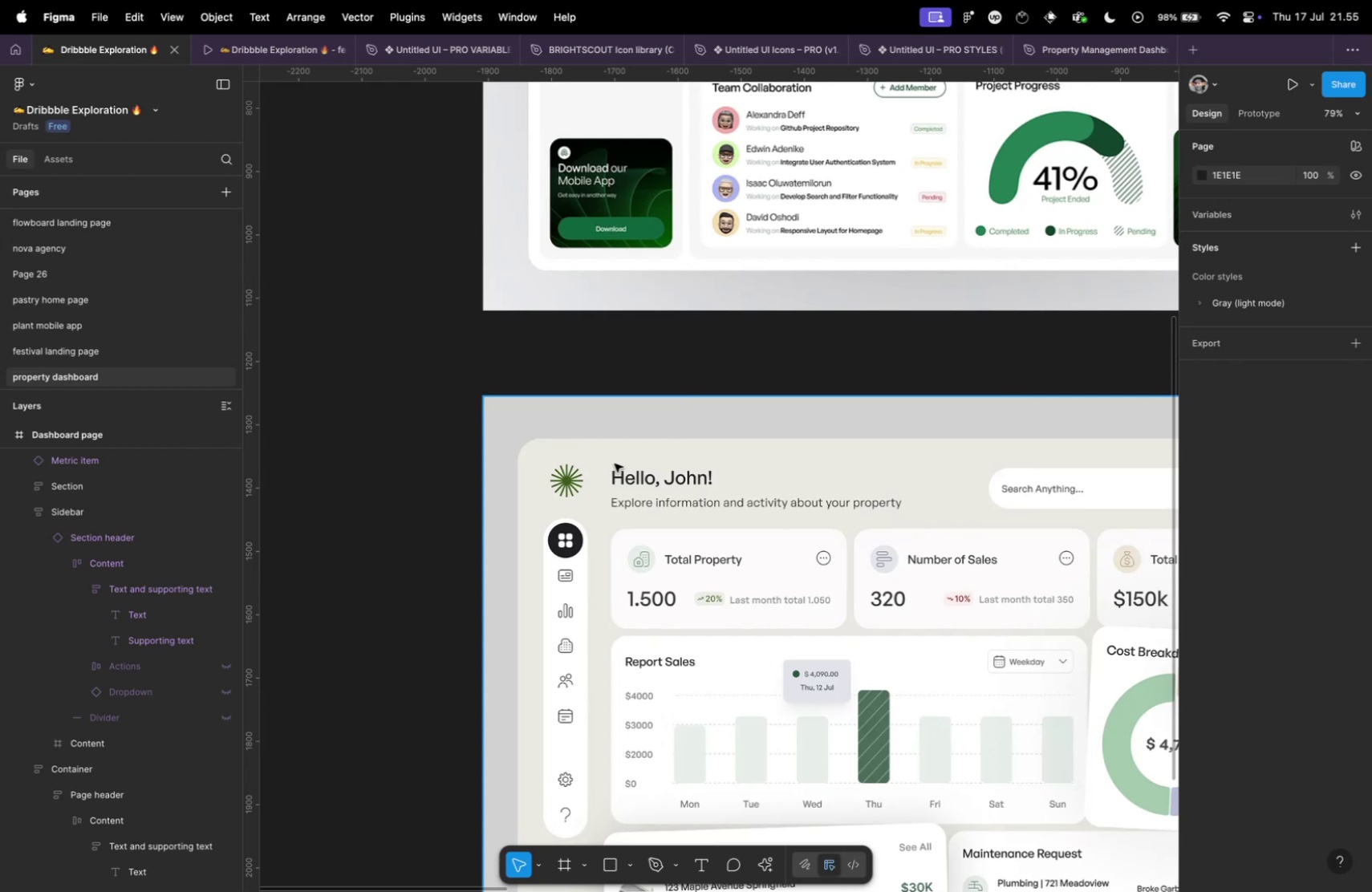 
scroll: coordinate [643, 613], scroll_direction: down, amount: 7.0
 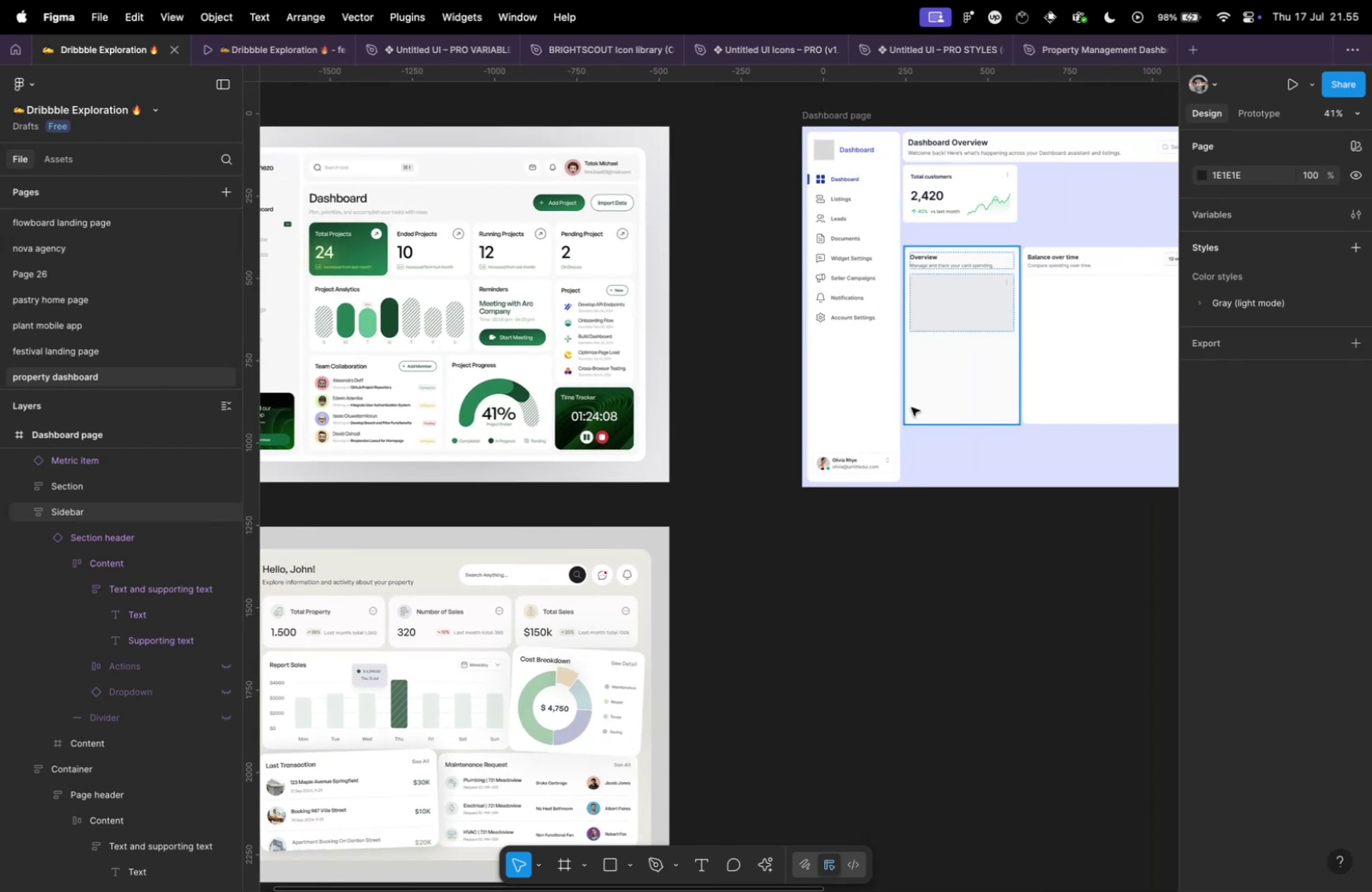 
hold_key(key=CommandLeft, duration=1.28)
scroll: coordinate [664, 404], scroll_direction: up, amount: 15.0
 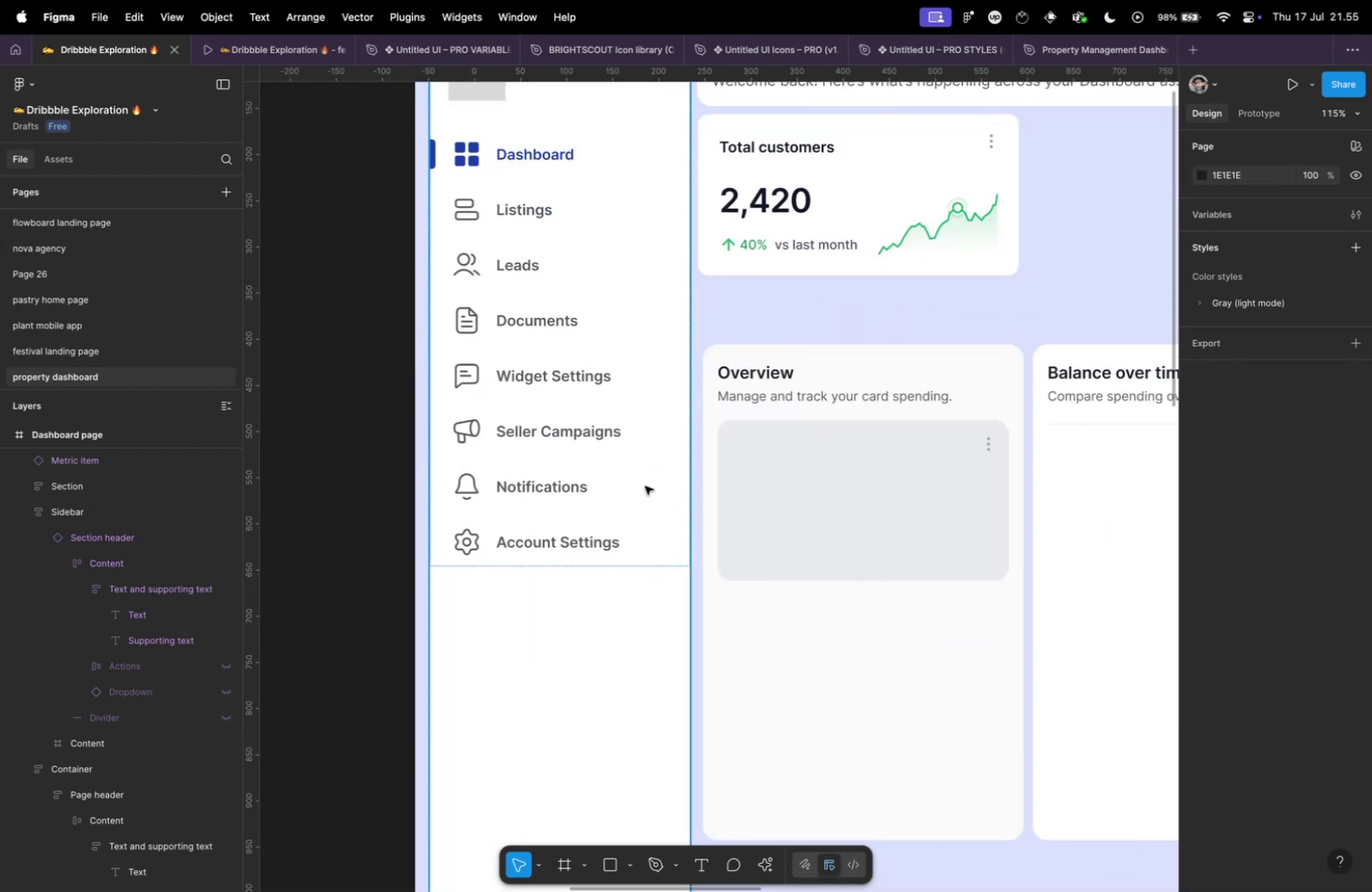 
left_click([645, 485])
 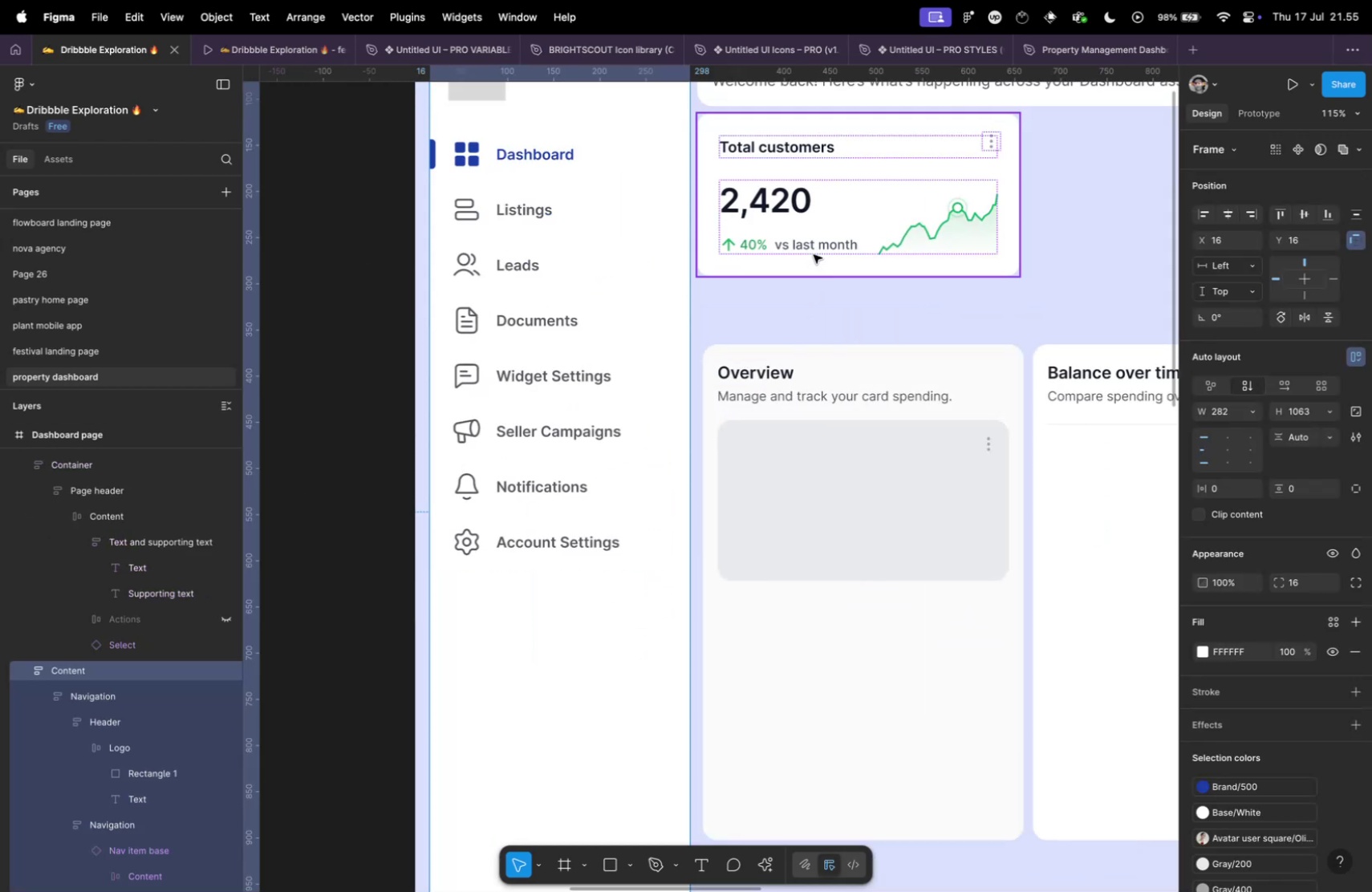 
hold_key(key=OptionLeft, duration=0.53)
 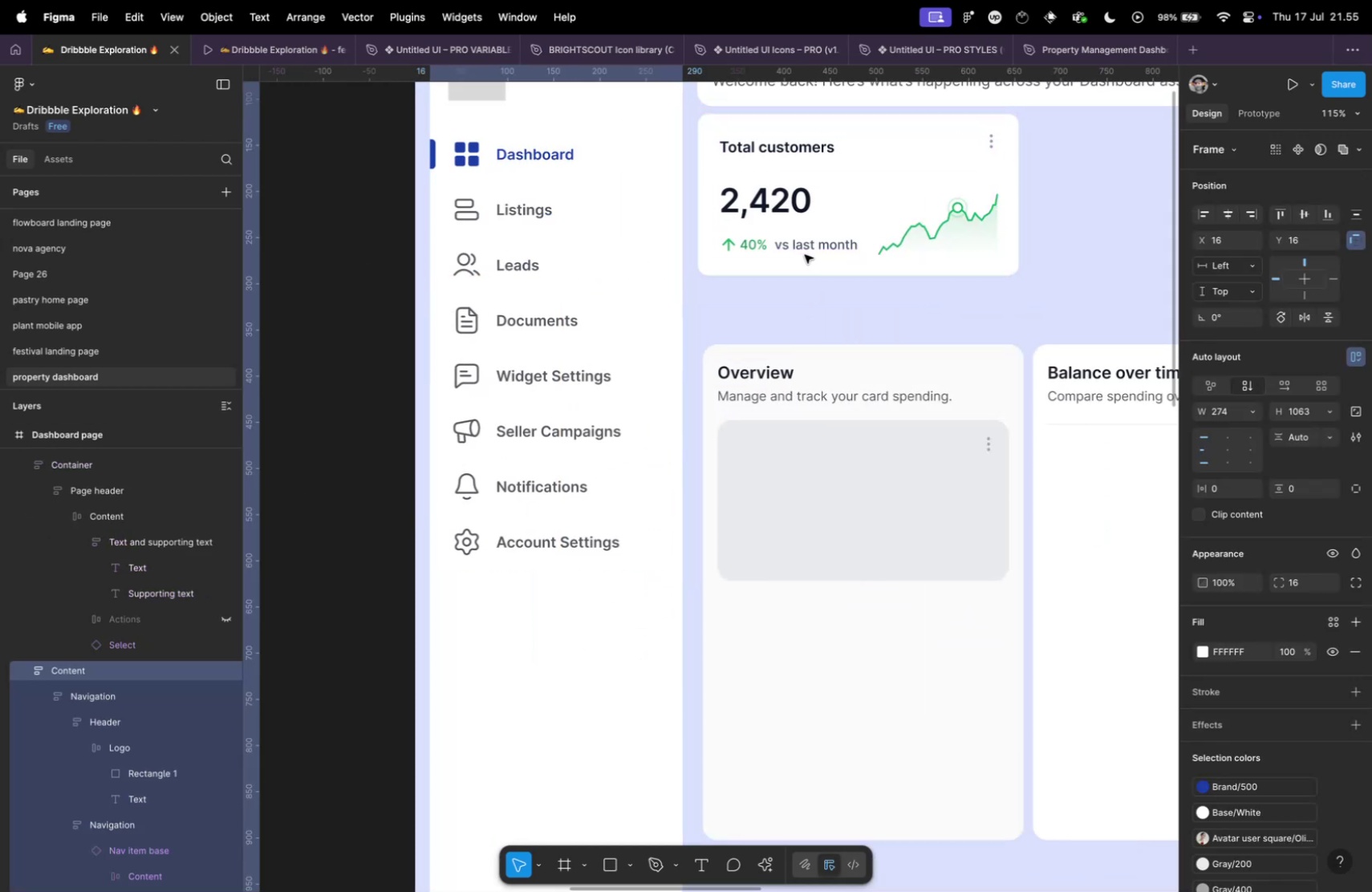 
key(Meta+Shift+ArrowLeft)
 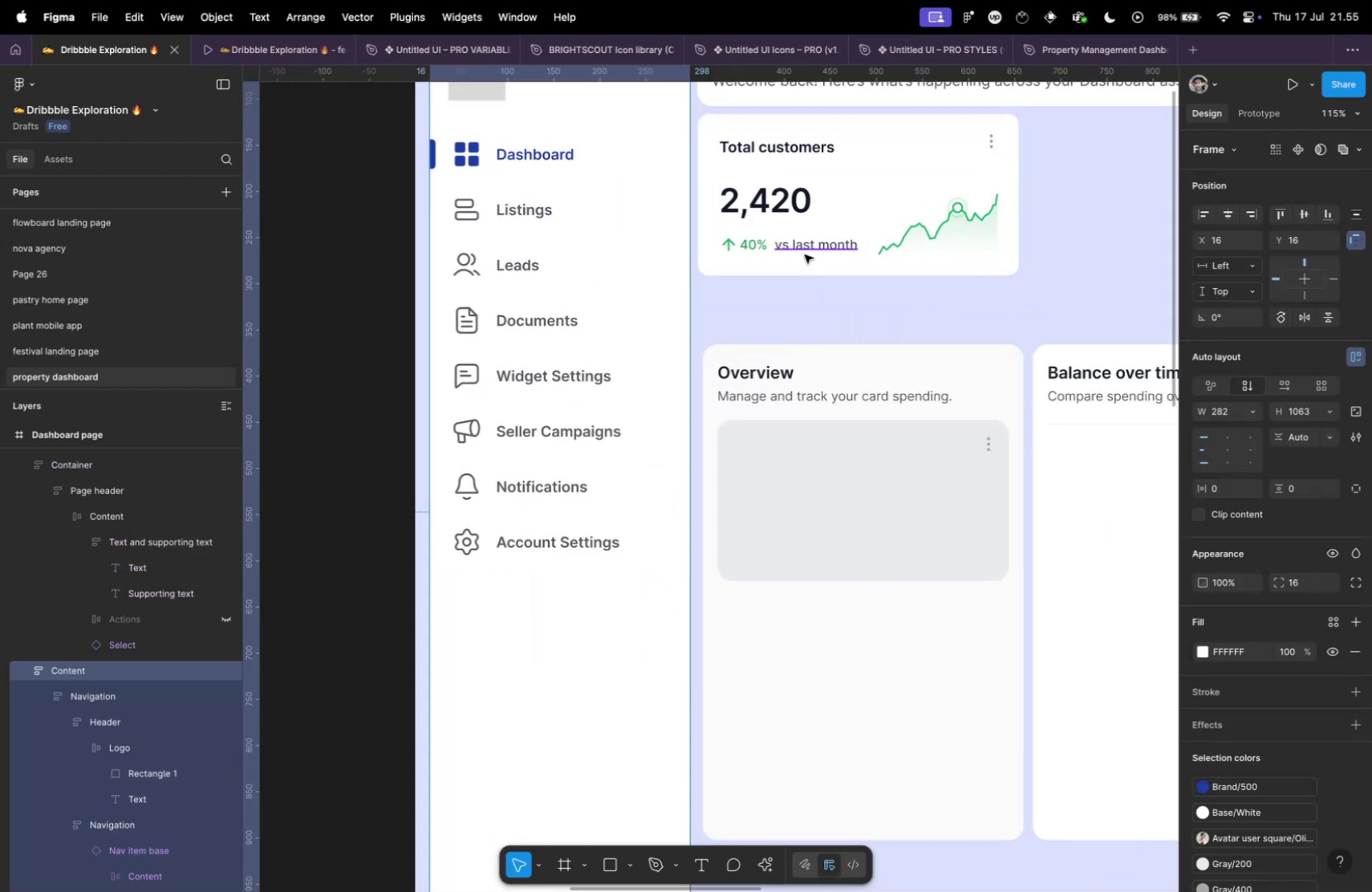 
key(Meta+Shift+ArrowLeft)
 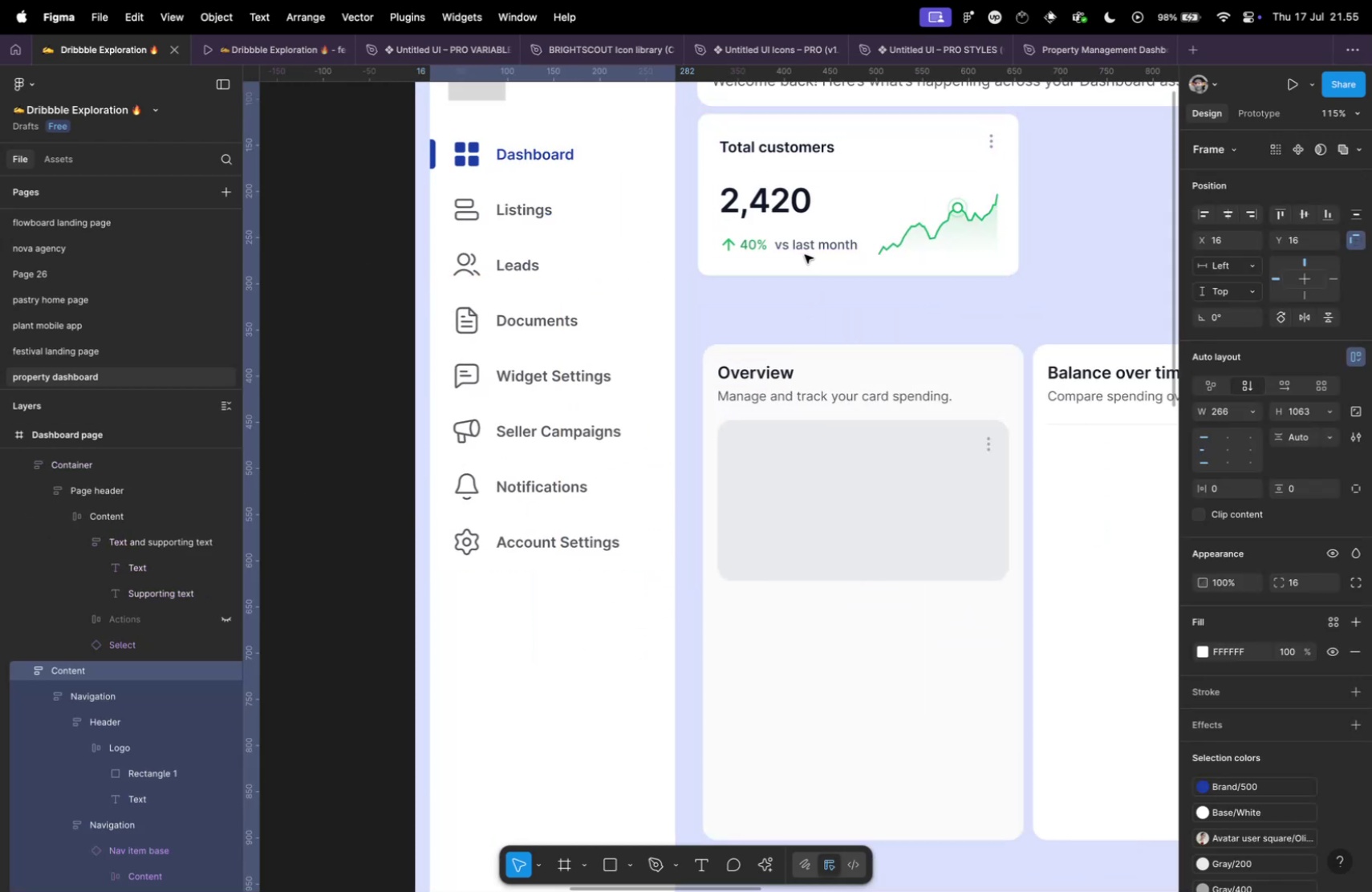 
hold_key(key=CommandLeft, duration=0.48)
scroll: coordinate [812, 218], scroll_direction: down, amount: 5.0
 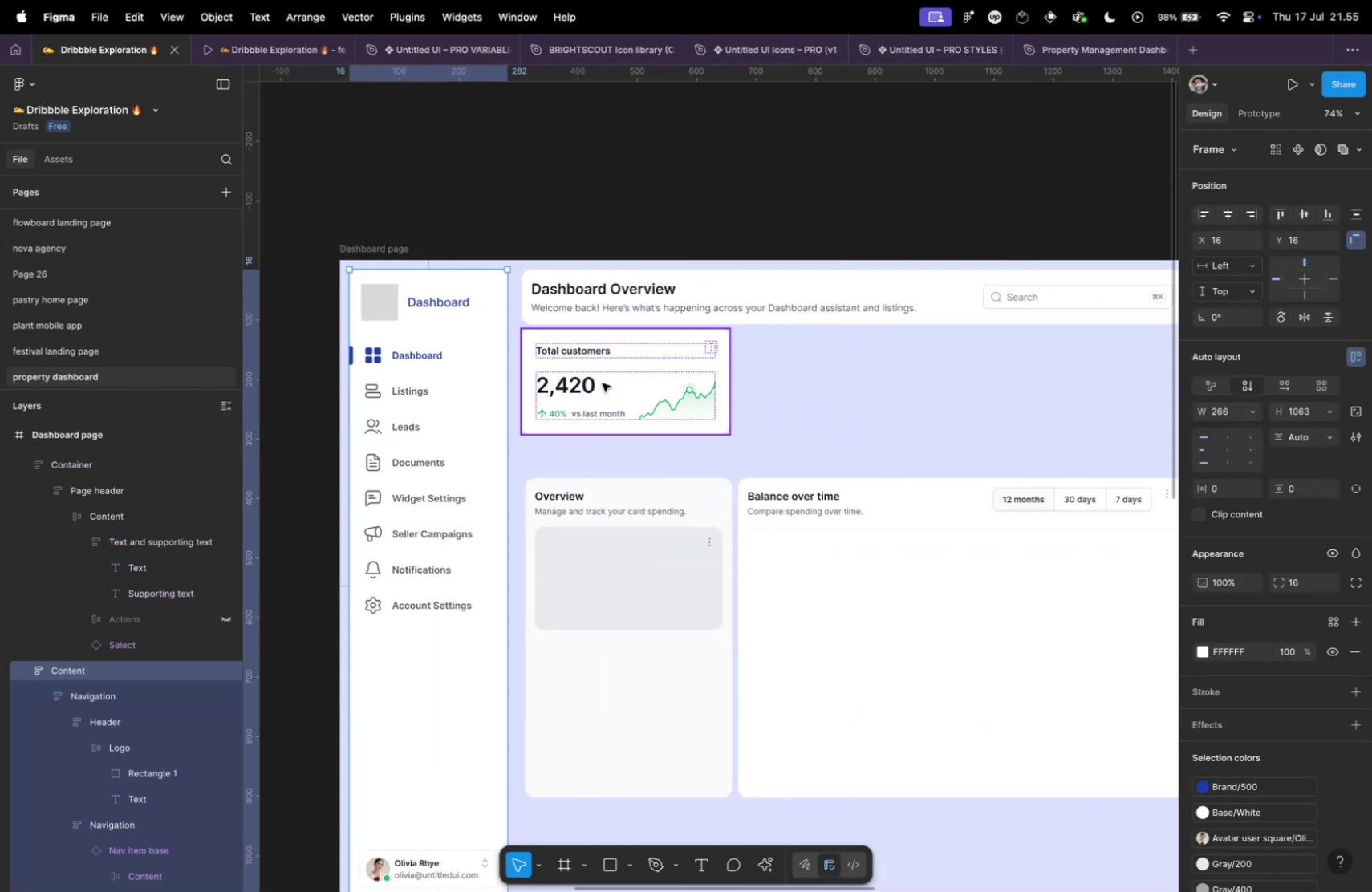 
left_click([603, 382])
 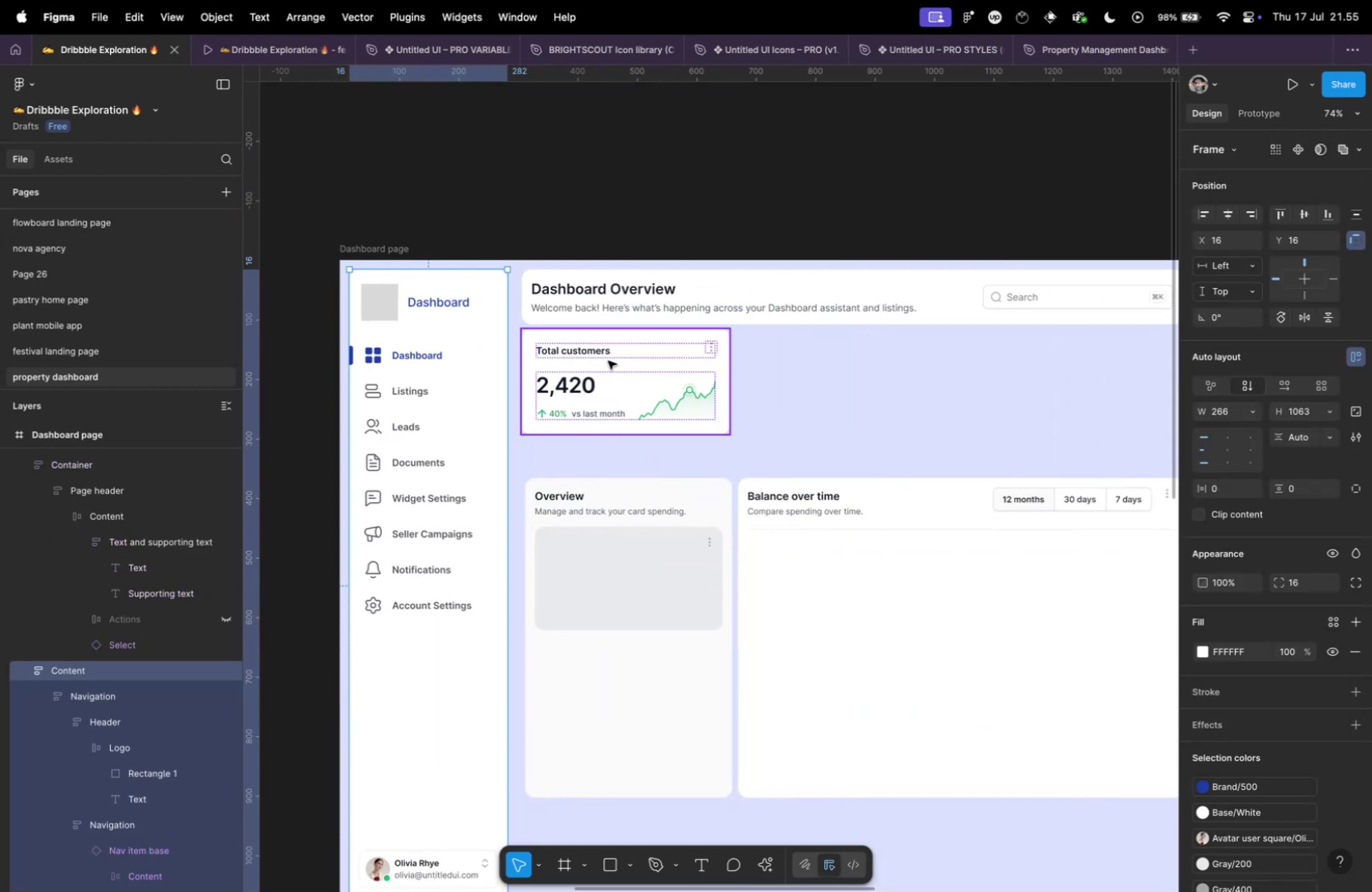 
hold_key(key=OptionLeft, duration=0.48)
 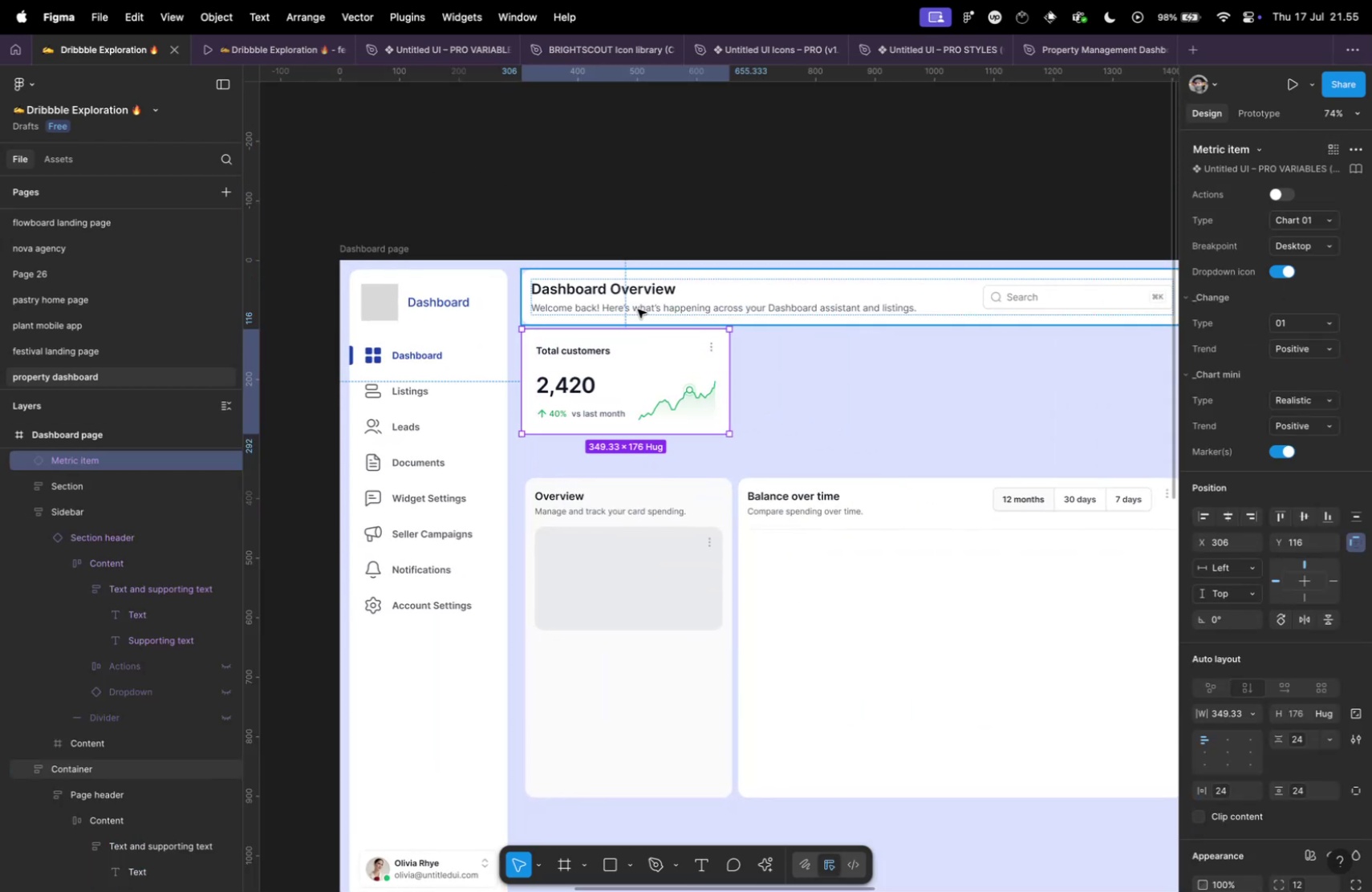 
key(Shift+ArrowDown)
 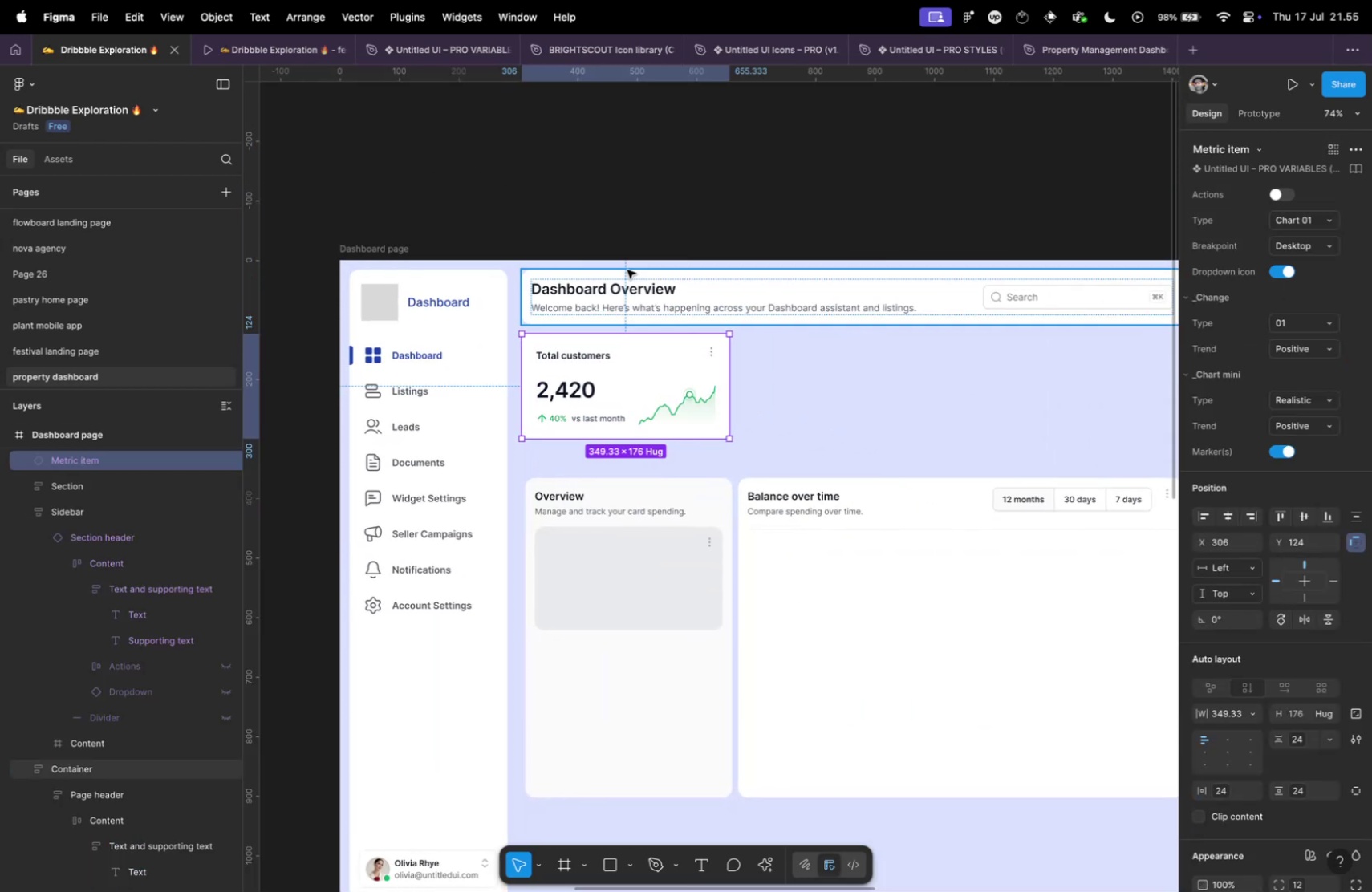 
left_click([602, 209])
 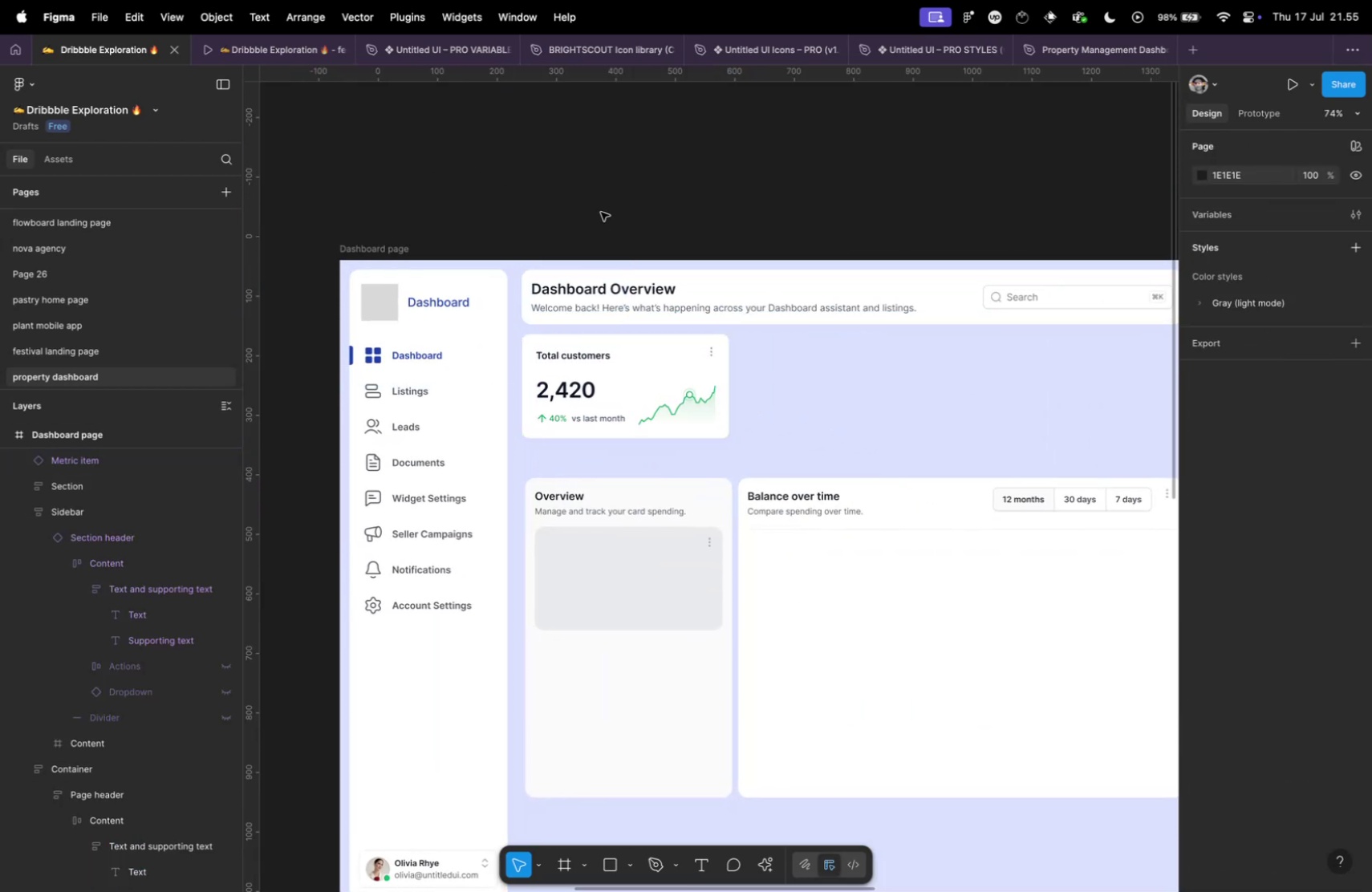 
key(Meta+CommandLeft)
 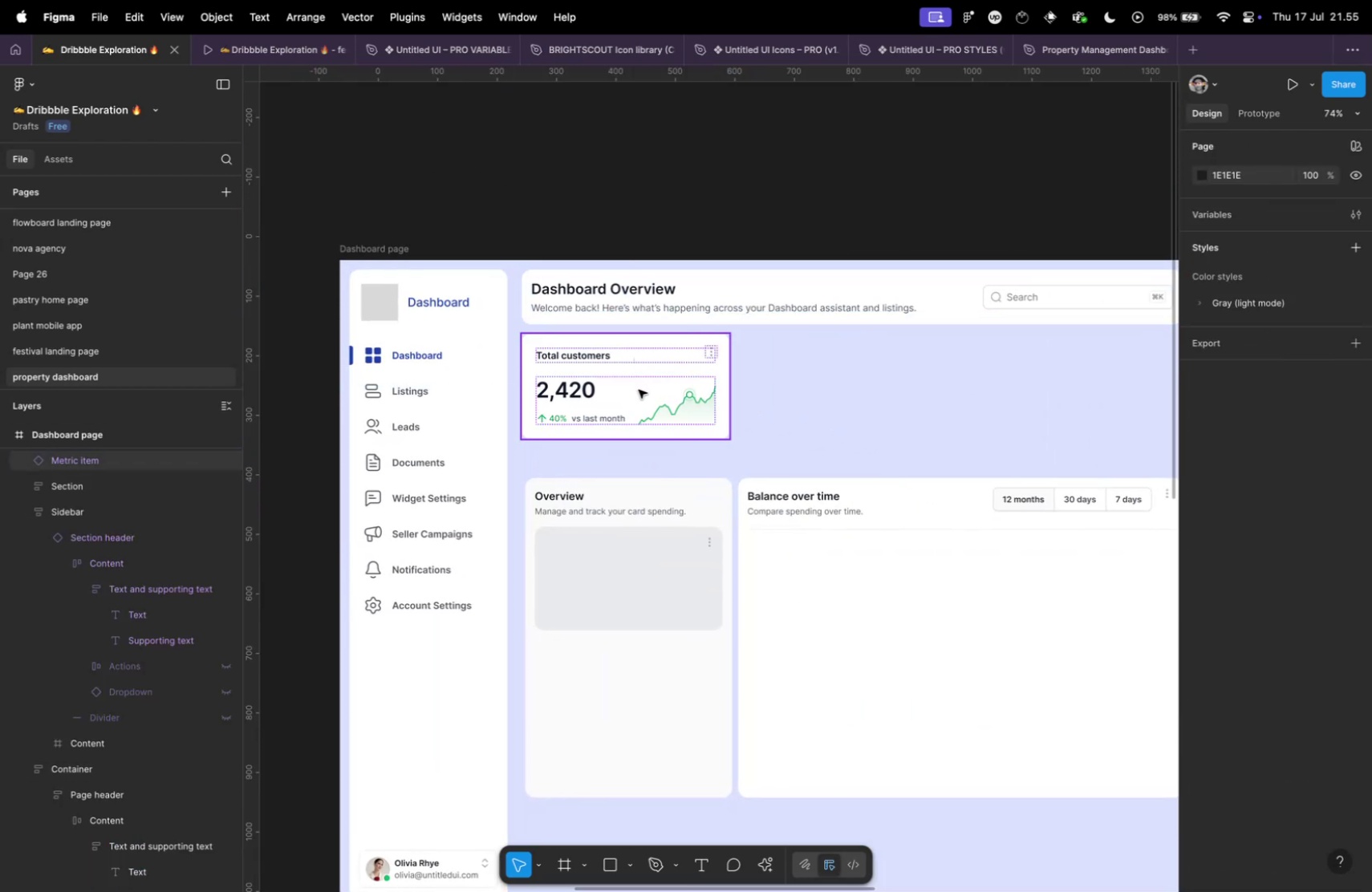 
left_click([639, 389])
 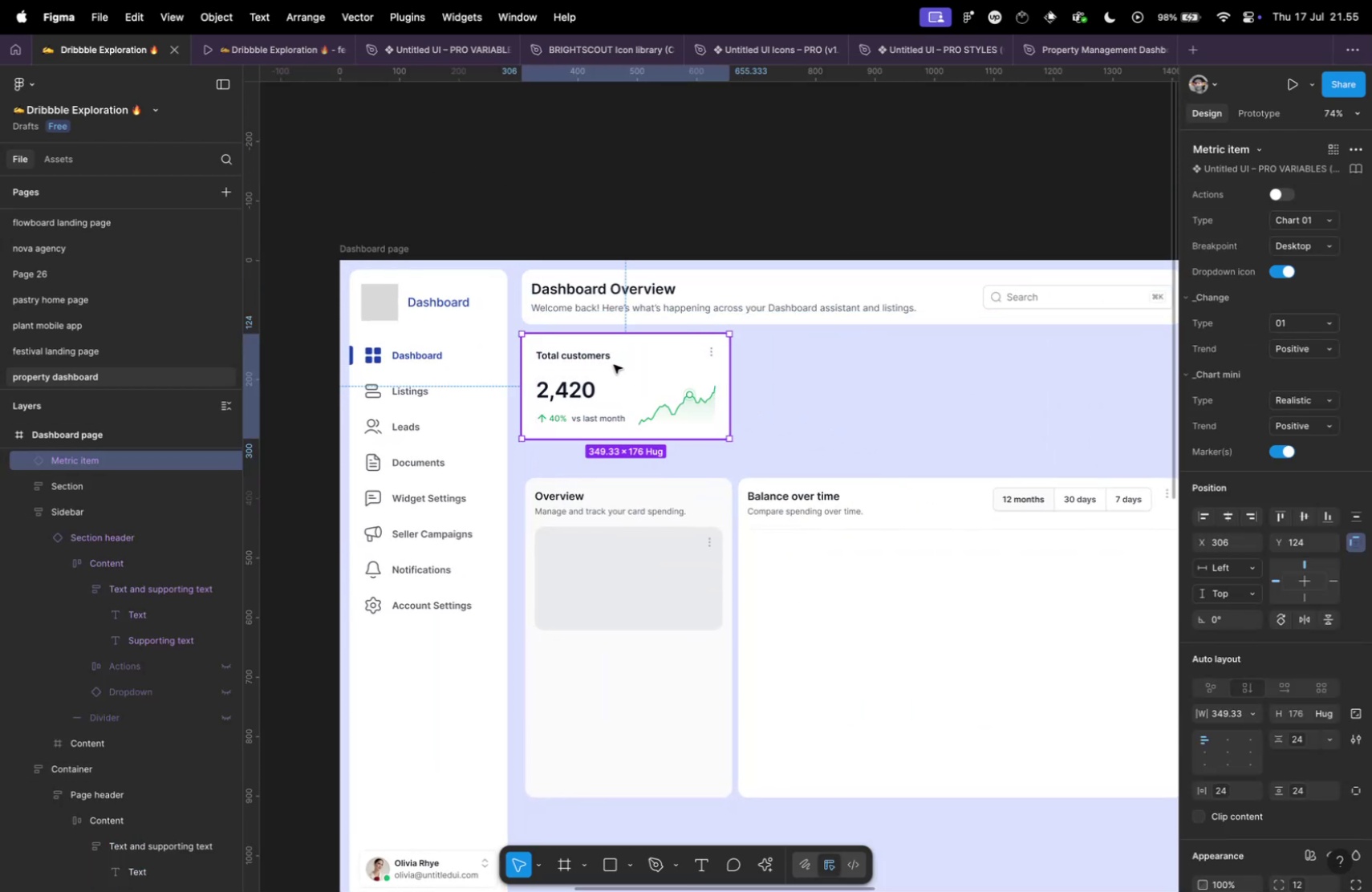 
hold_key(key=OptionLeft, duration=1.52)
left_click_drag(start_coordinate=[606, 357], to_coordinate=[820, 359])
 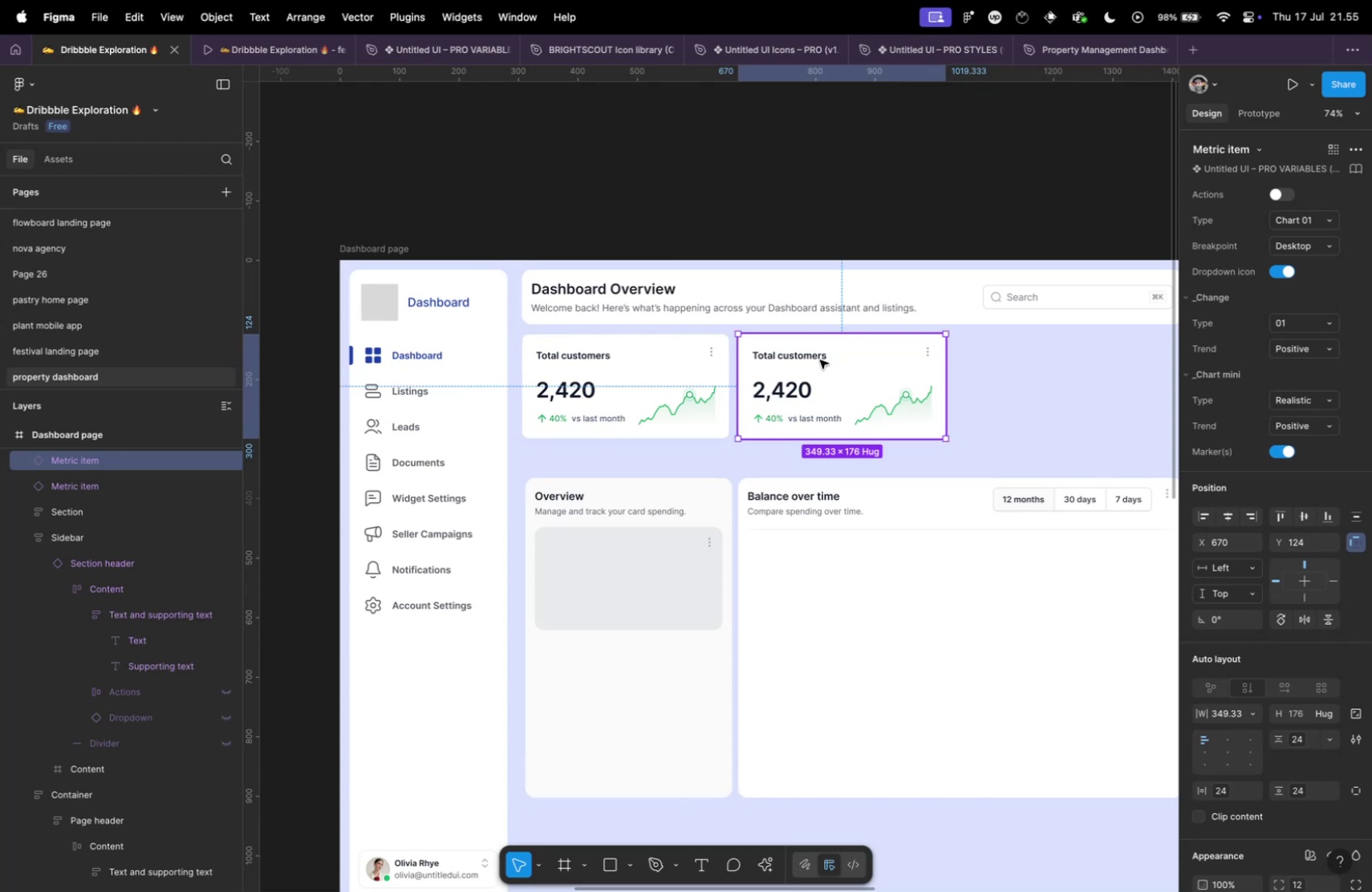 
key(Shift+G)
 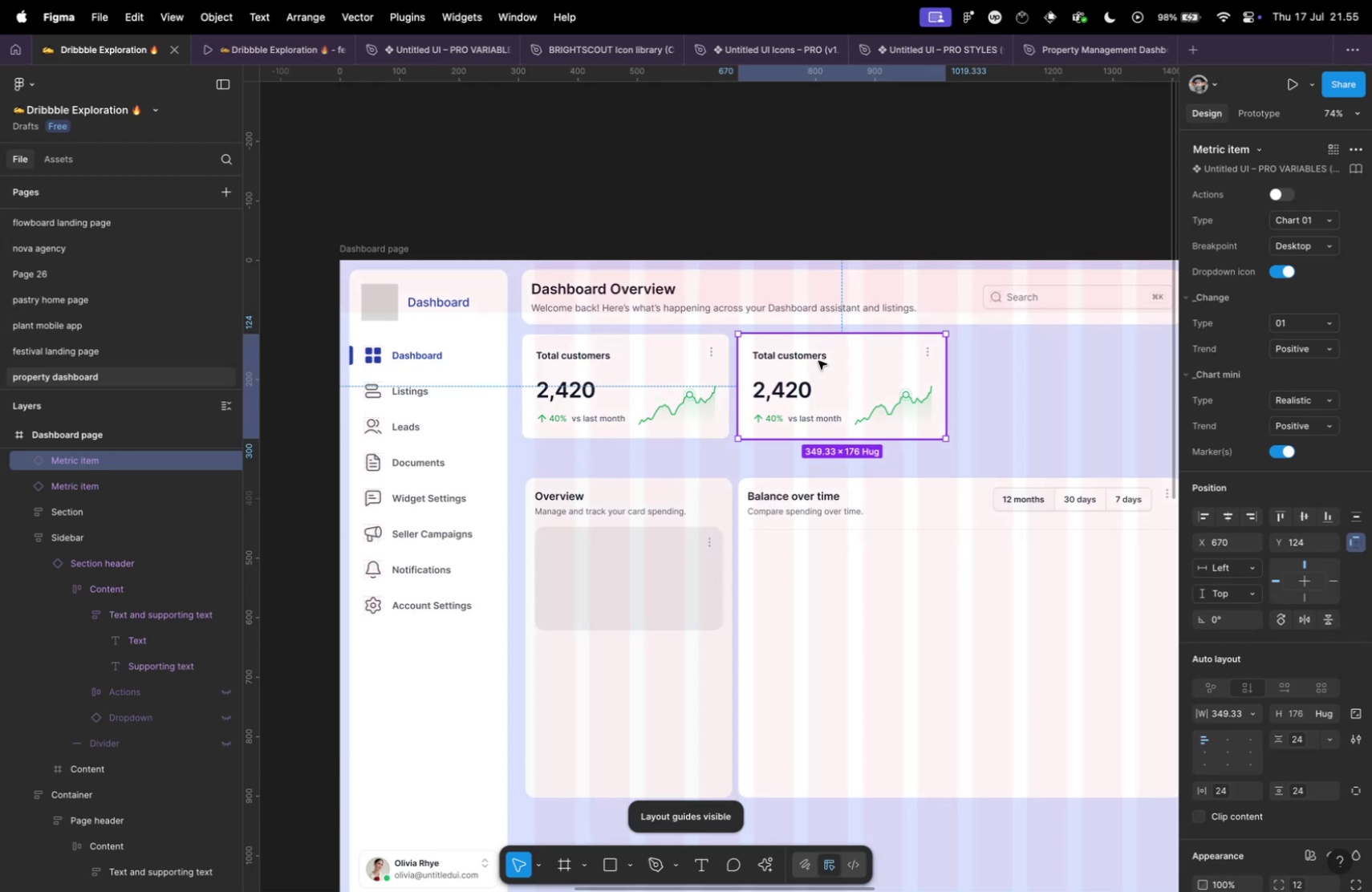 
hold_key(key=CommandLeft, duration=0.82)
scroll: coordinate [745, 383], scroll_direction: up, amount: 3.0
 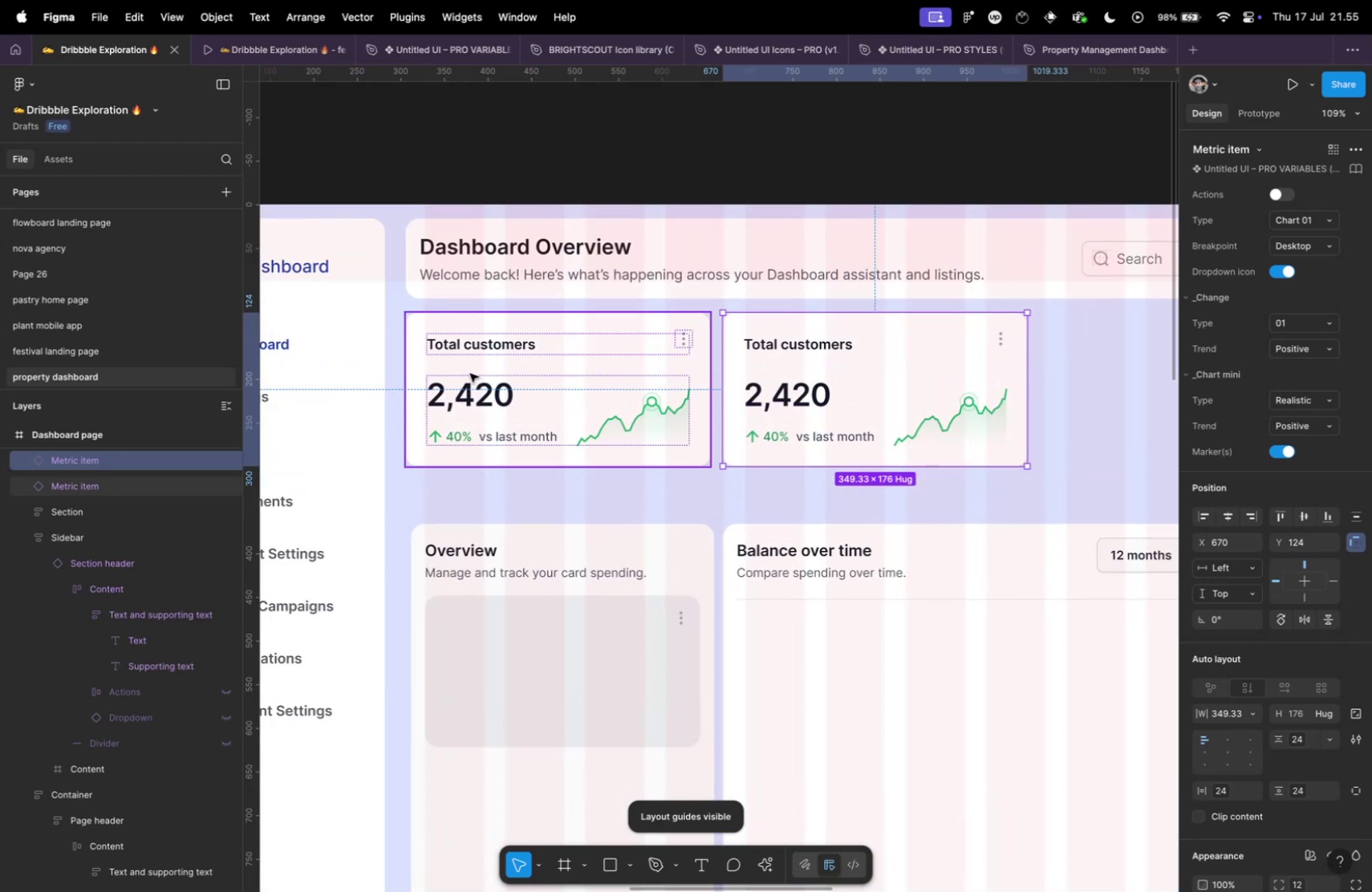 
left_click([470, 373])
 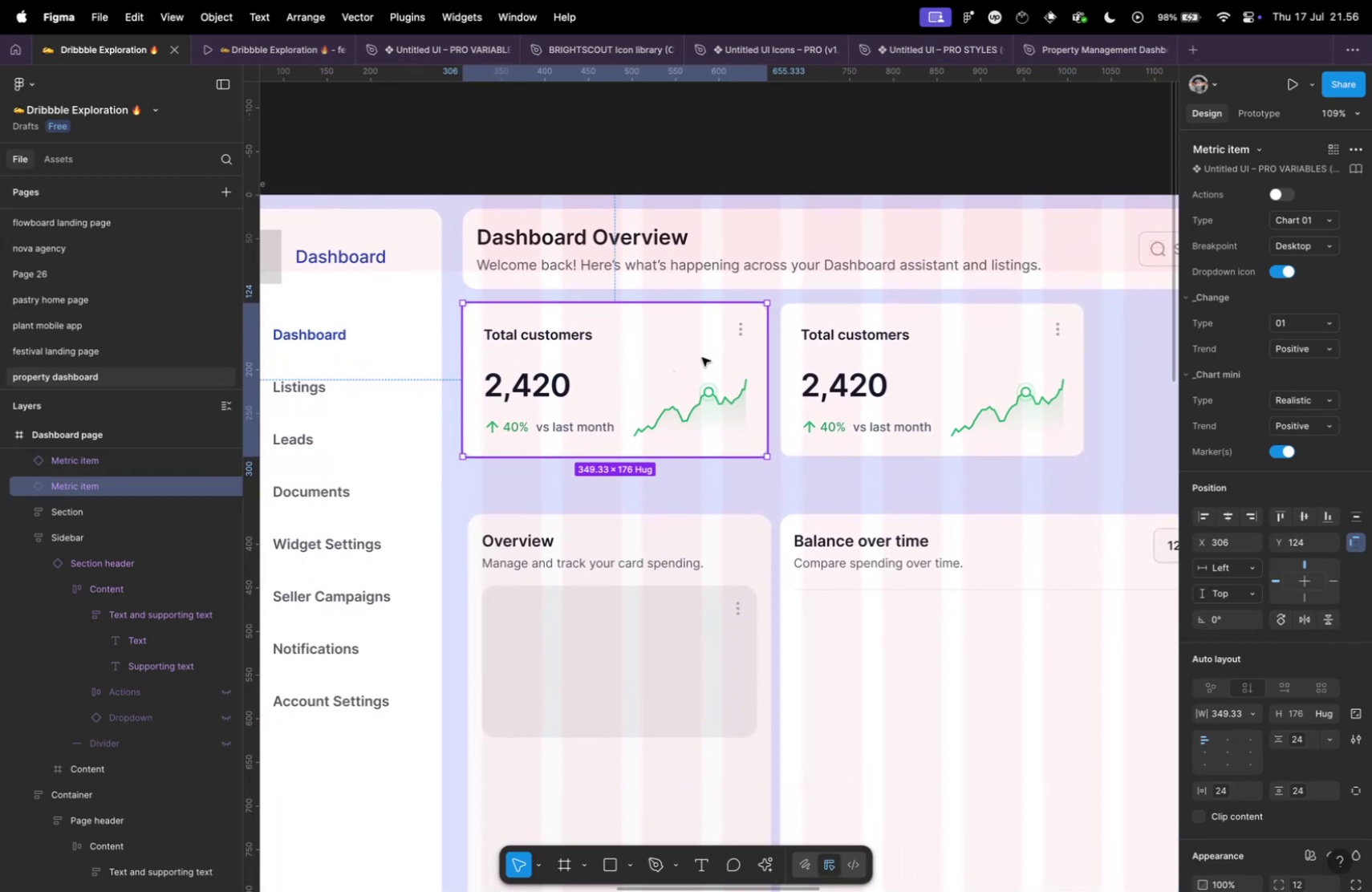 
hold_key(key=CommandLeft, duration=0.41)
scroll: coordinate [618, 379], scroll_direction: down, amount: 10.0
 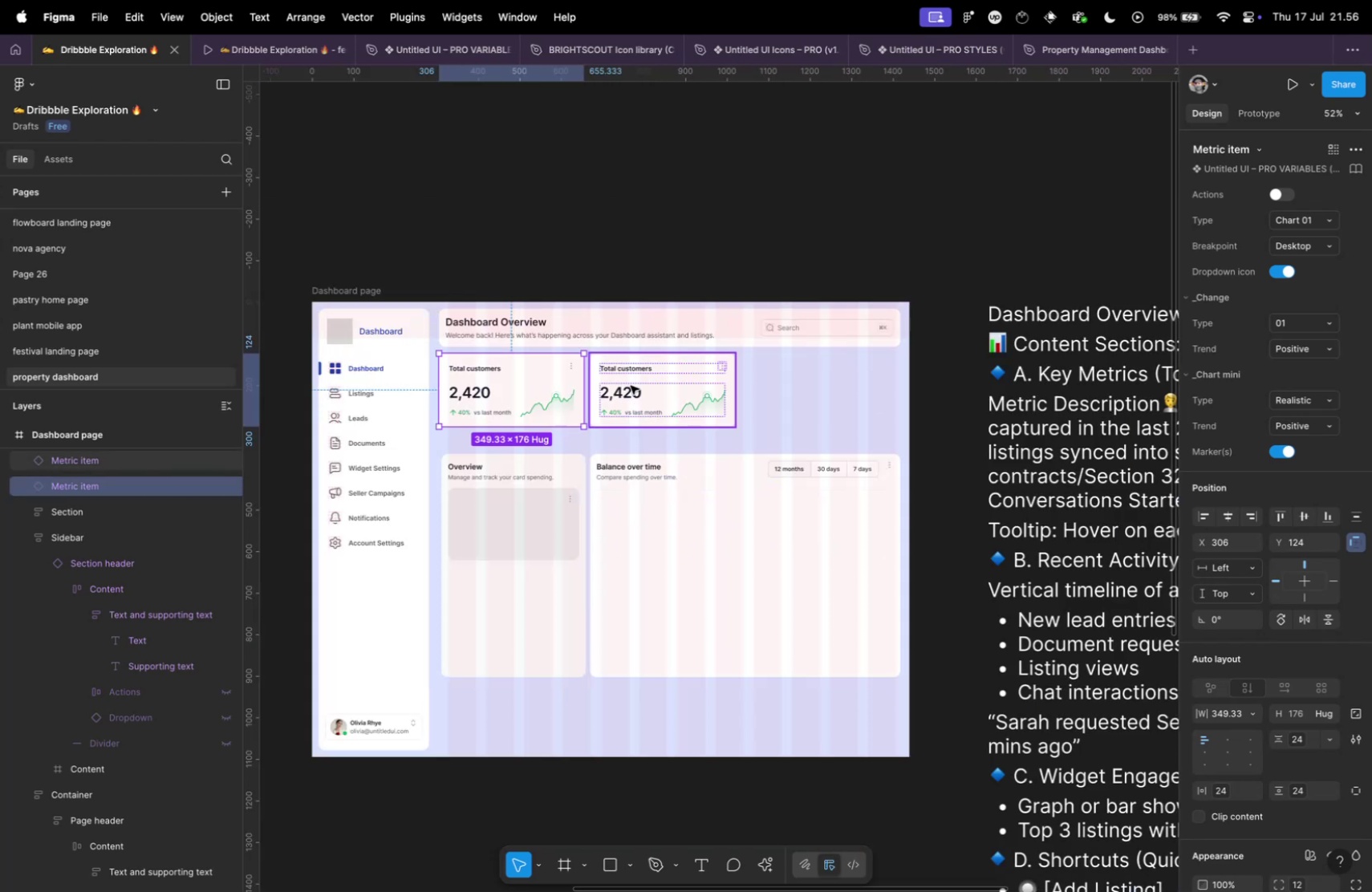 
left_click([631, 385])
 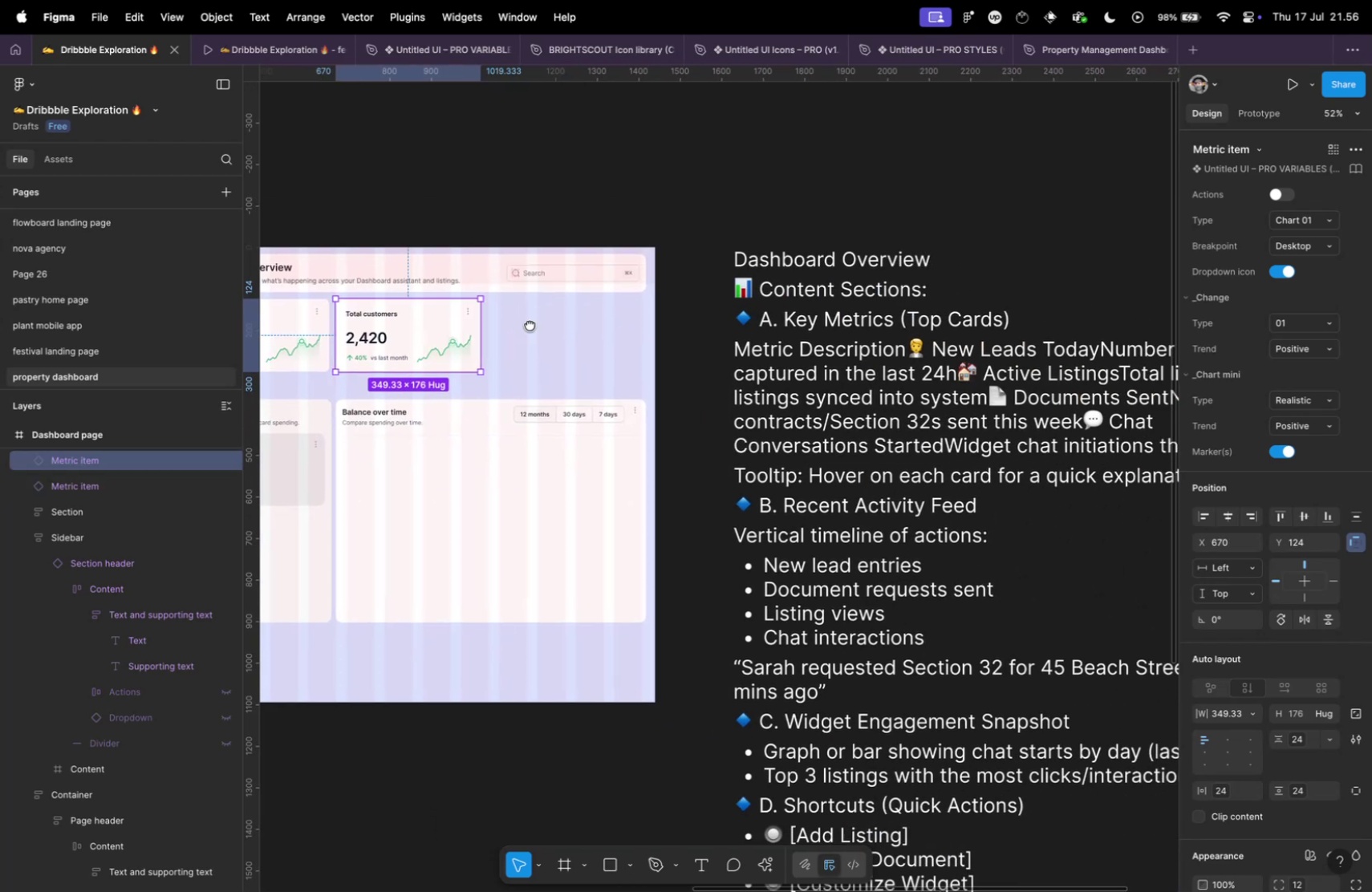 
hold_key(key=CommandLeft, duration=0.56)
scroll: coordinate [583, 329], scroll_direction: down, amount: 4.0
 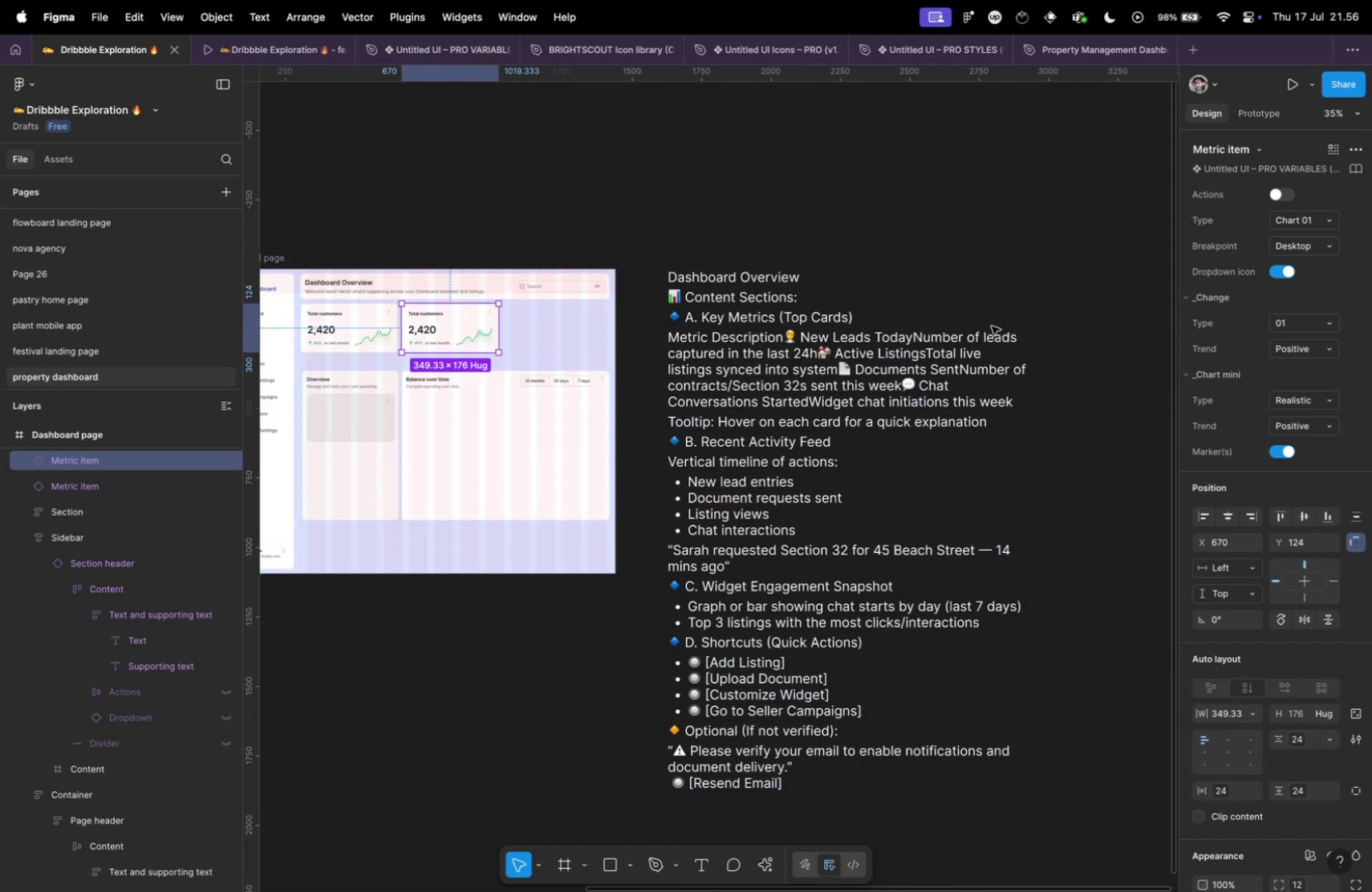 
hold_key(key=CommandLeft, duration=0.63)
 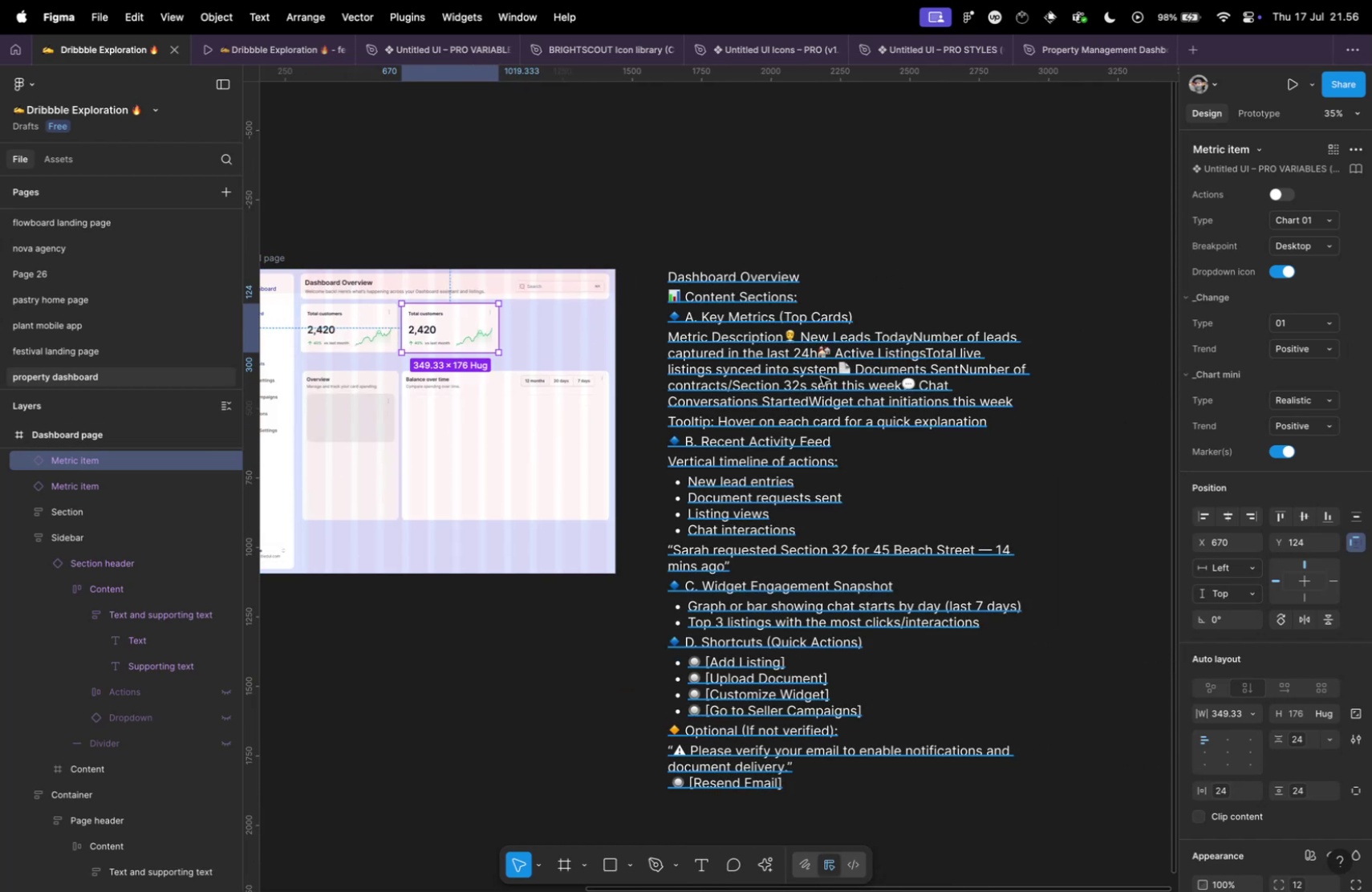 
wait(5.62)
 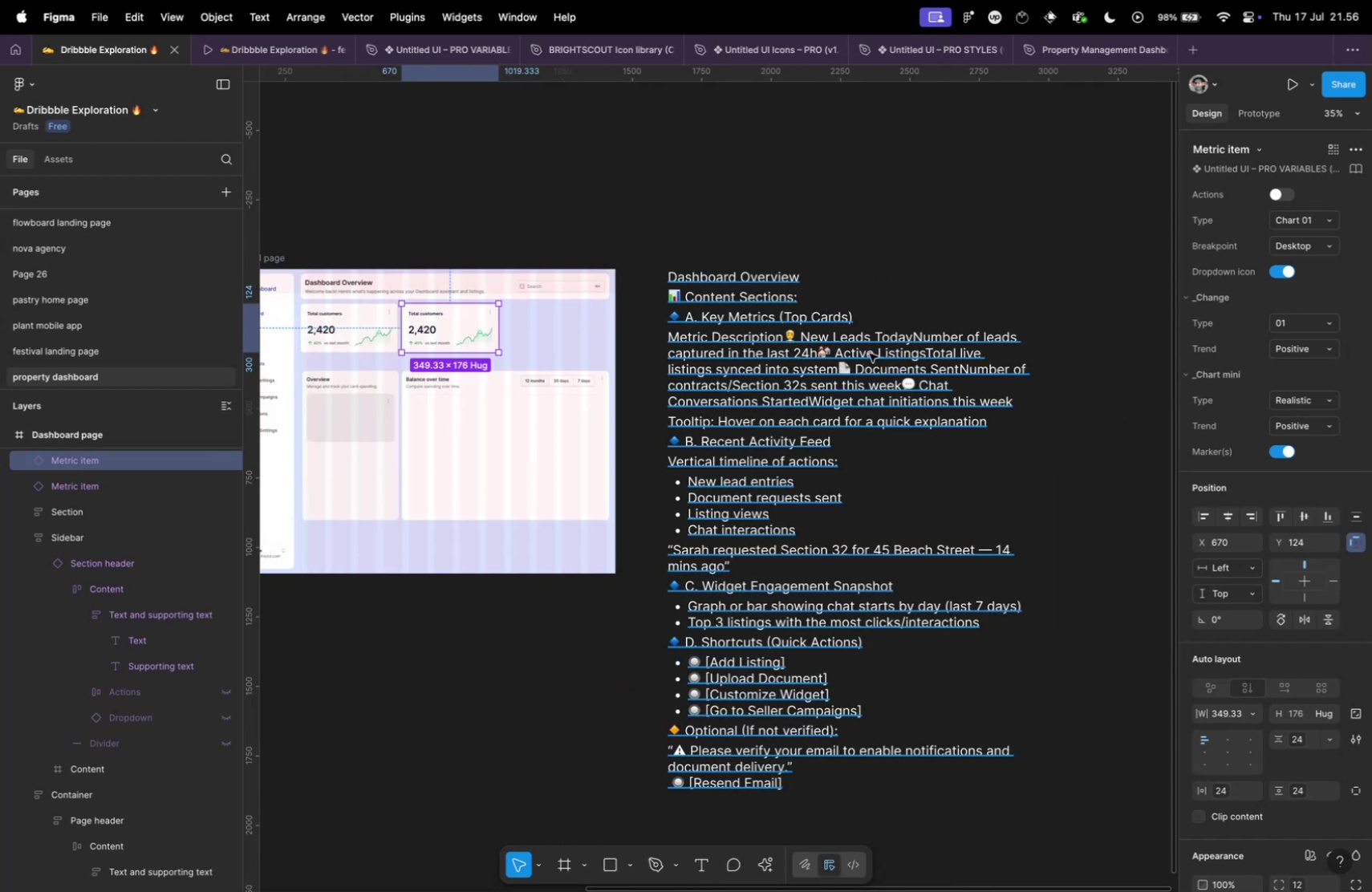 
key(Meta+CommandLeft)
 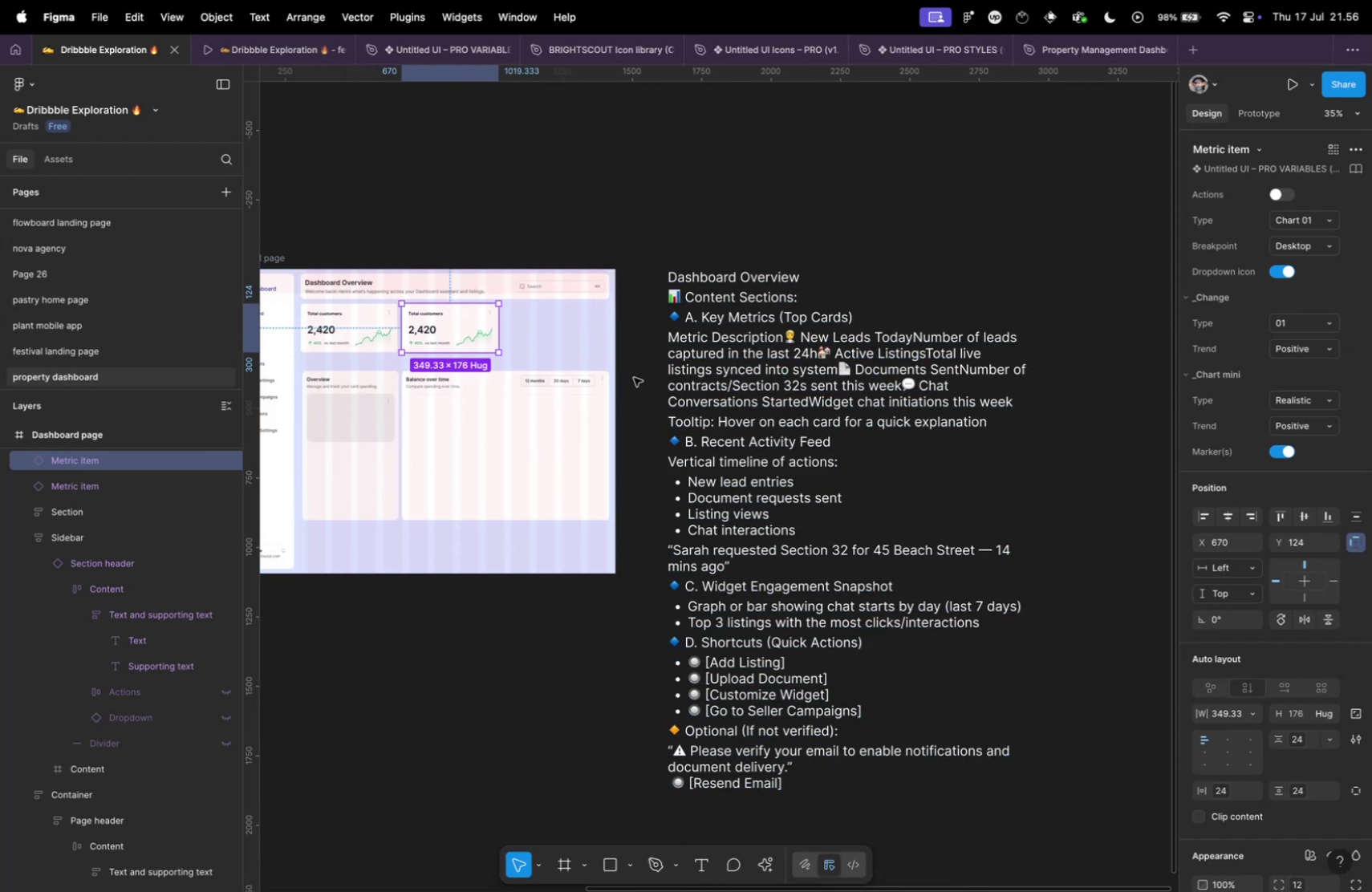 
key(Meta+Tab)
 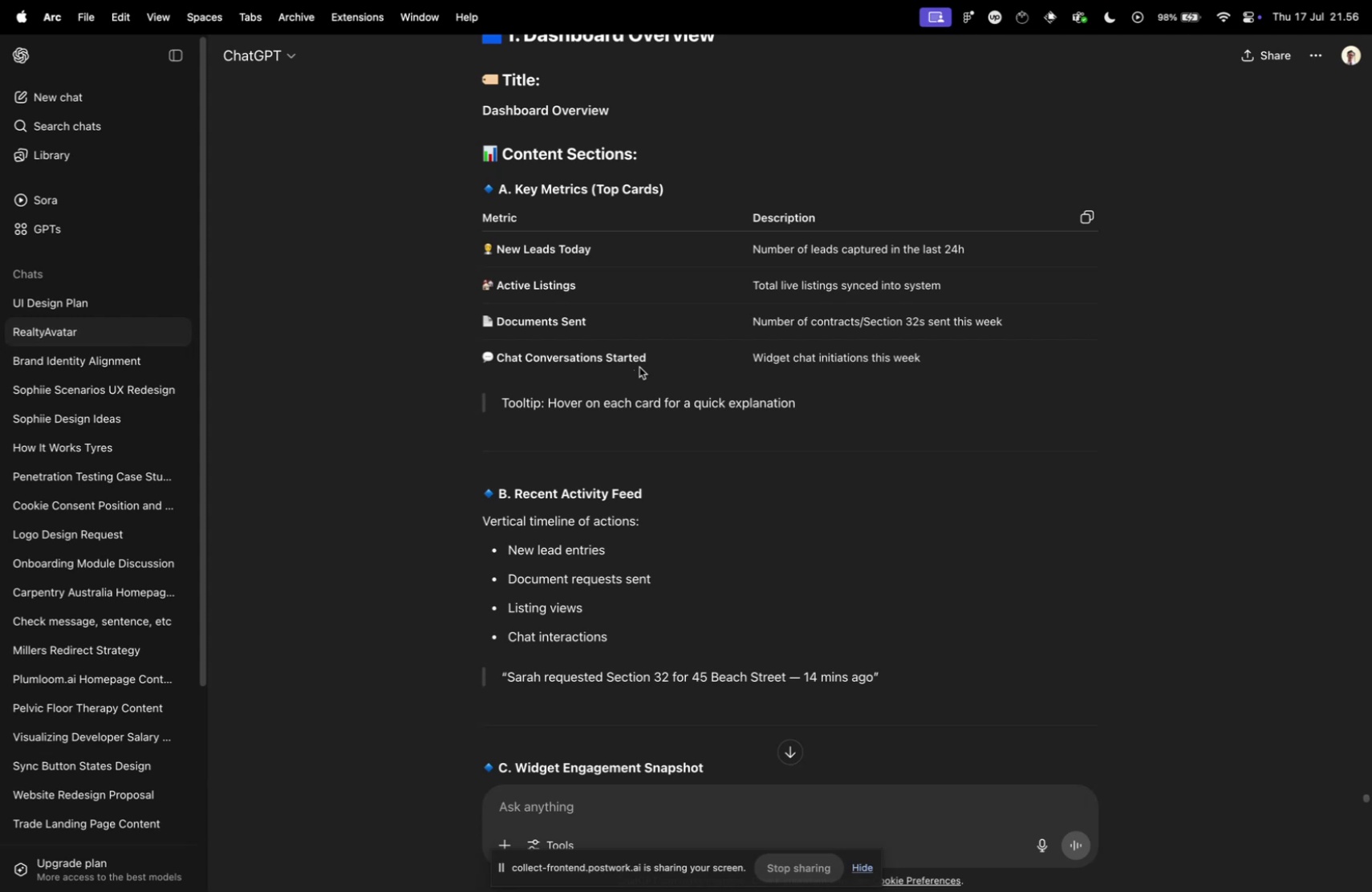 
key(Meta+CommandLeft)
 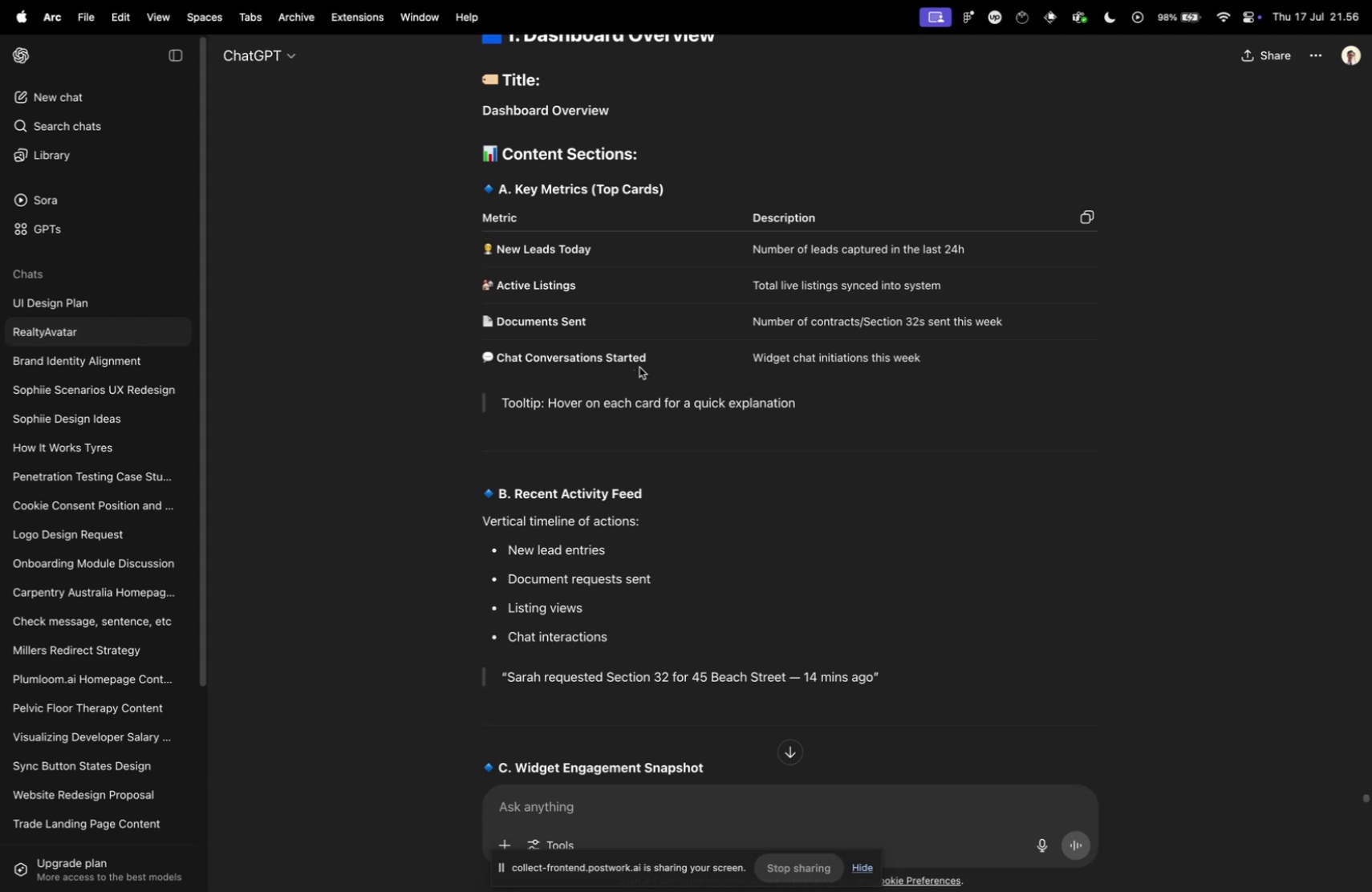 
key(Meta+Tab)
 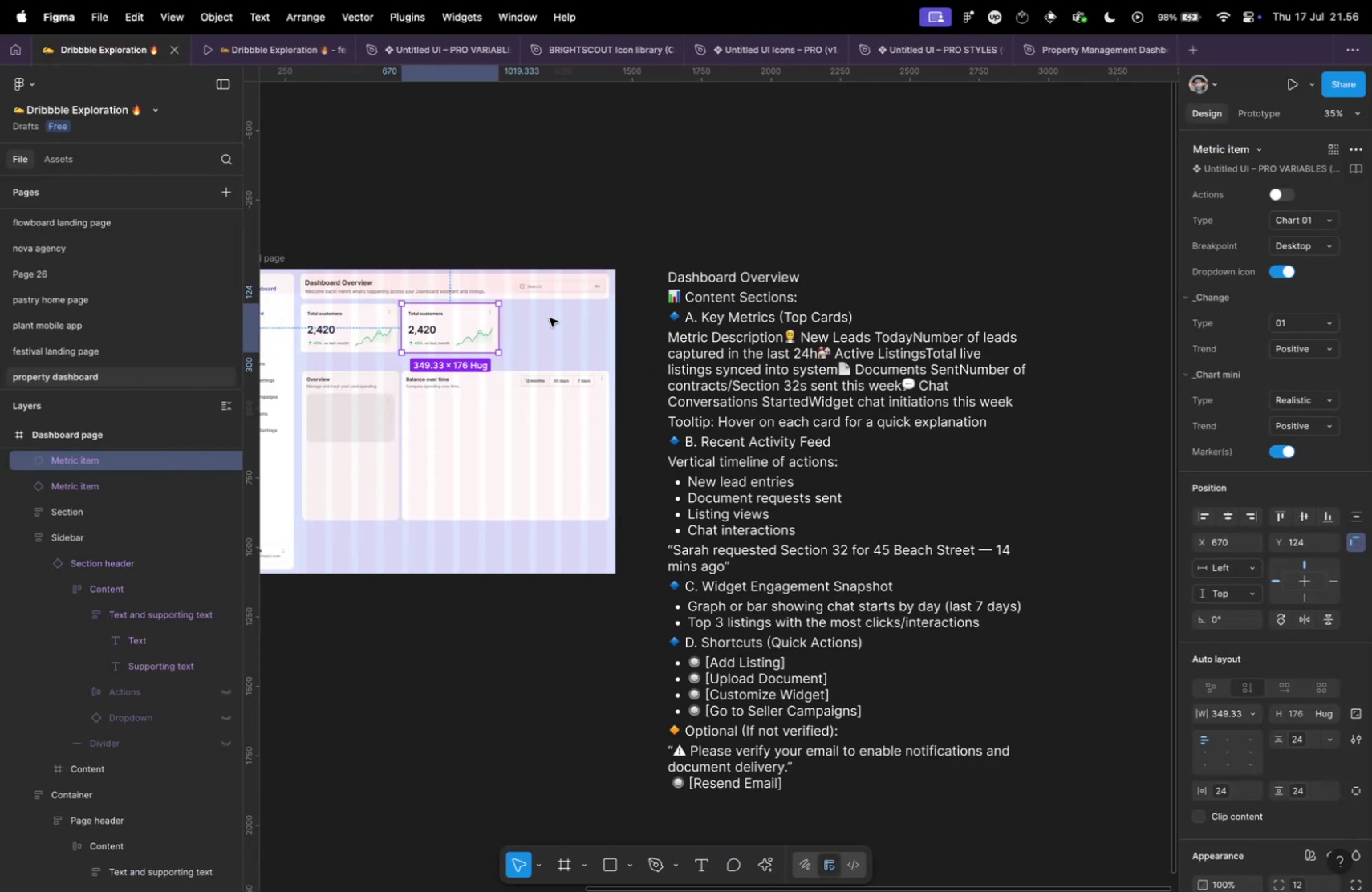 
key(Meta+CommandLeft)
 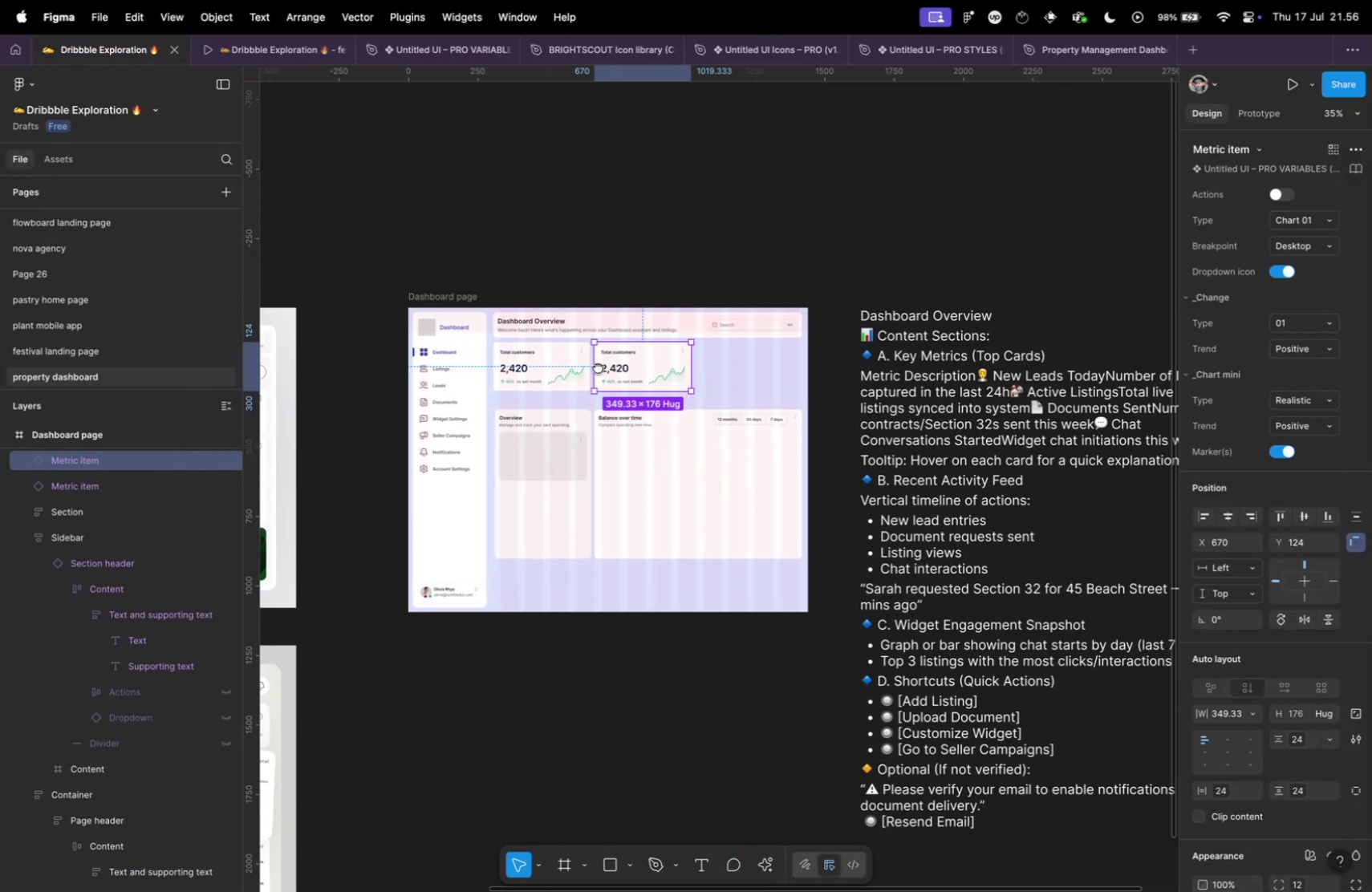 
scroll: coordinate [635, 382], scroll_direction: up, amount: 10.0
 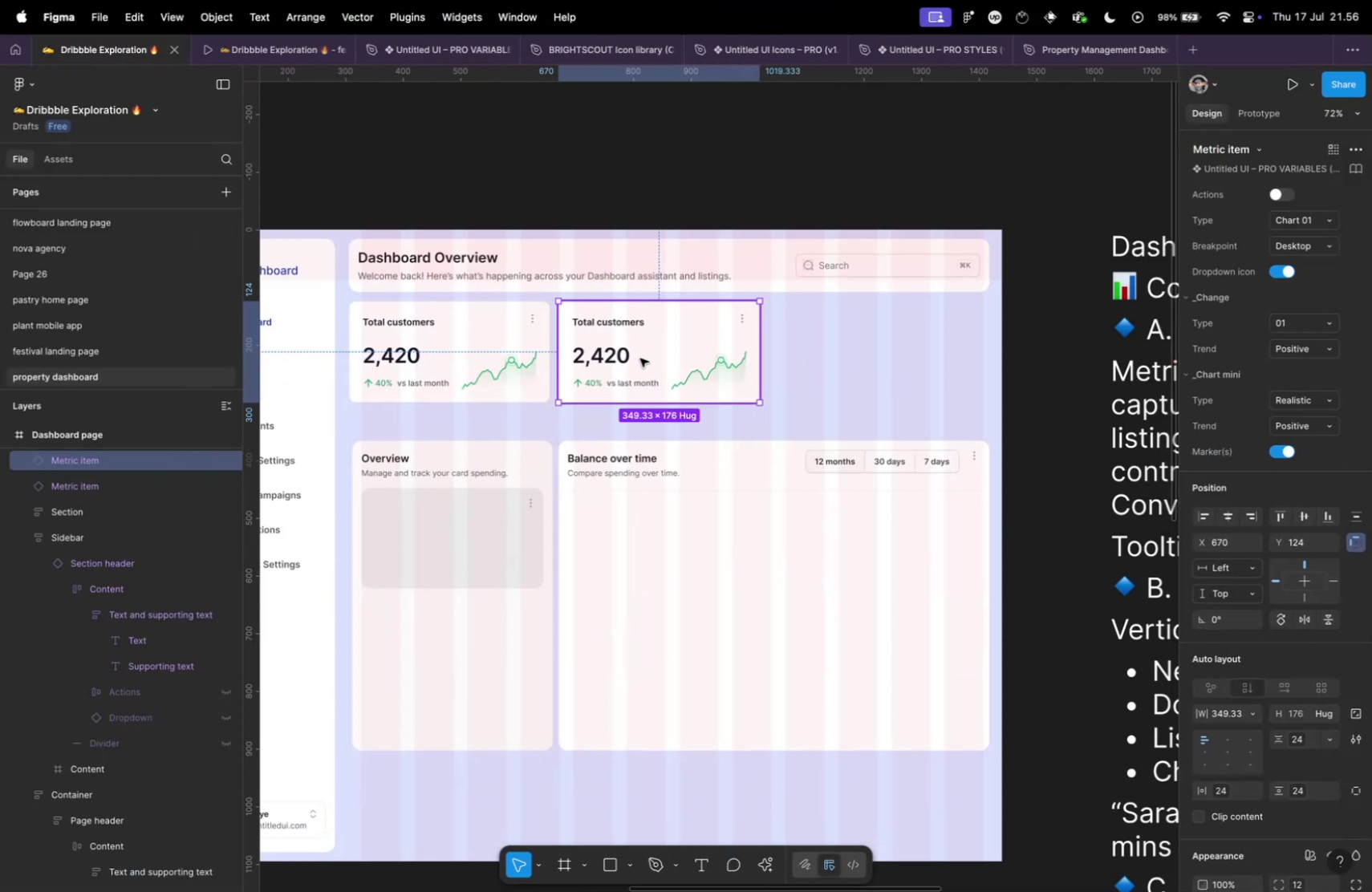 
hold_key(key=OptionLeft, duration=3.46)
left_click_drag(start_coordinate=[644, 353], to_coordinate=[854, 356])
 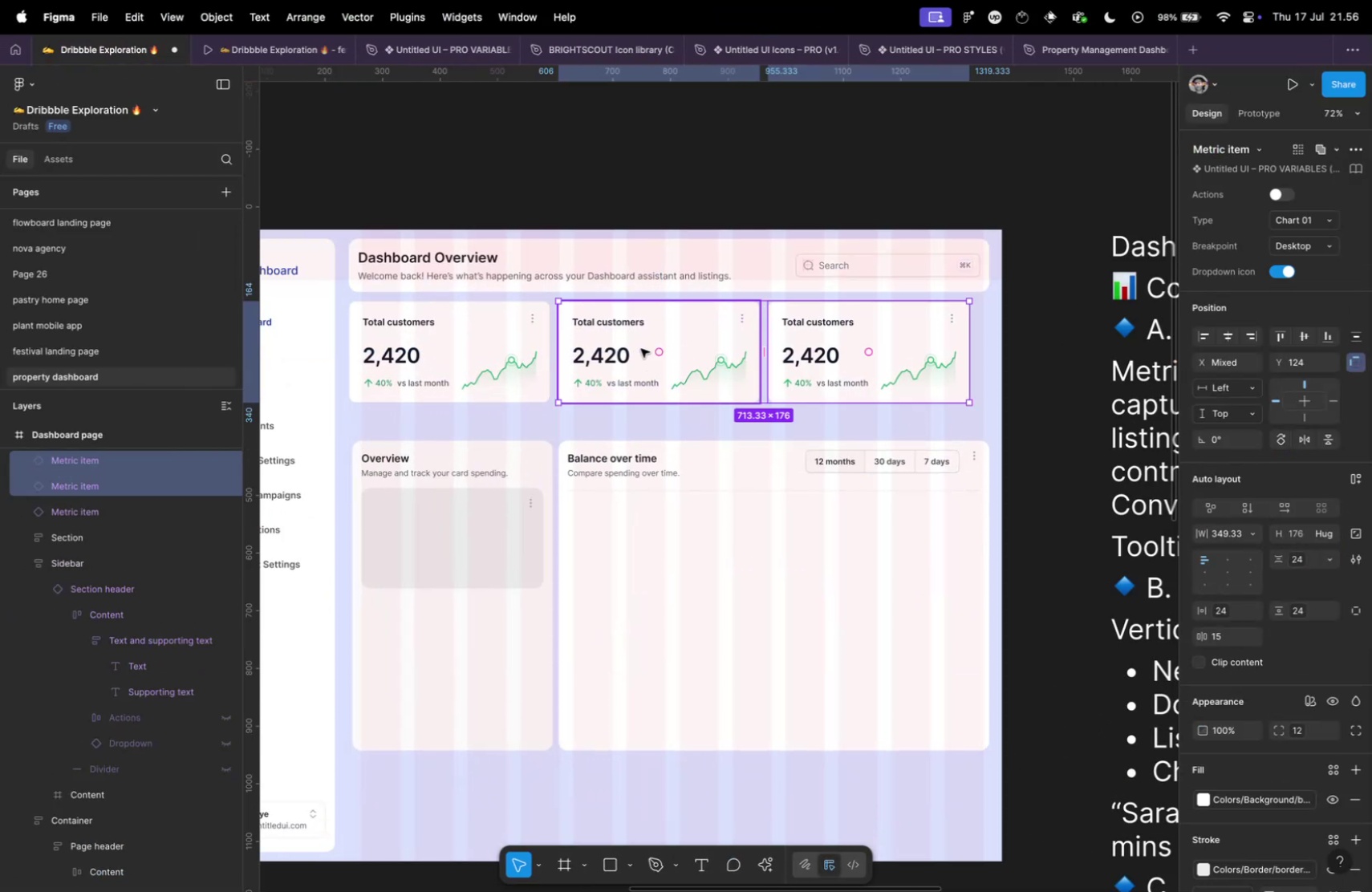 
hold_key(key=ShiftLeft, duration=3.35)
 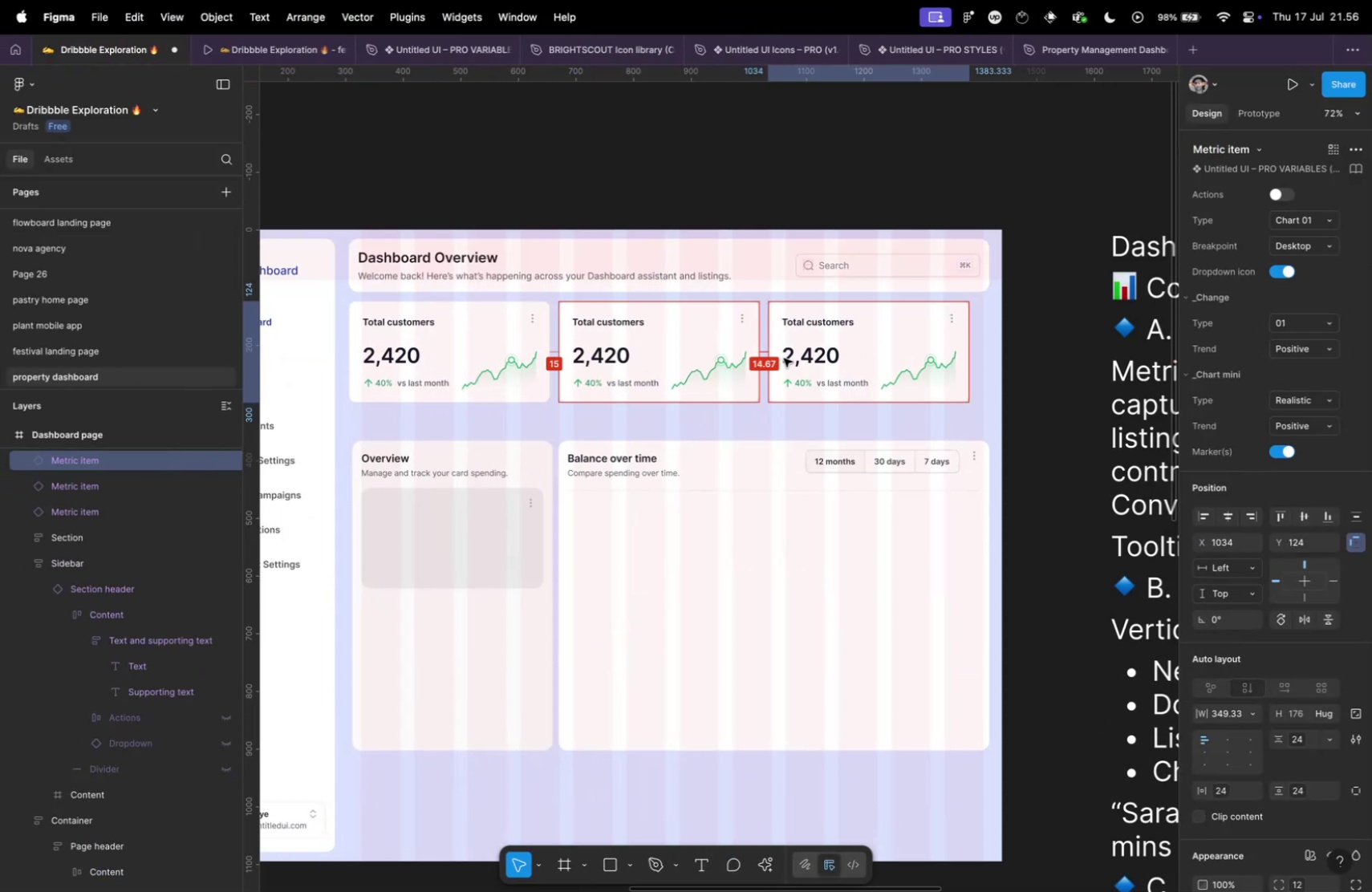 
hold_key(key=ShiftLeft, duration=1.57)
double_click([484, 345])
 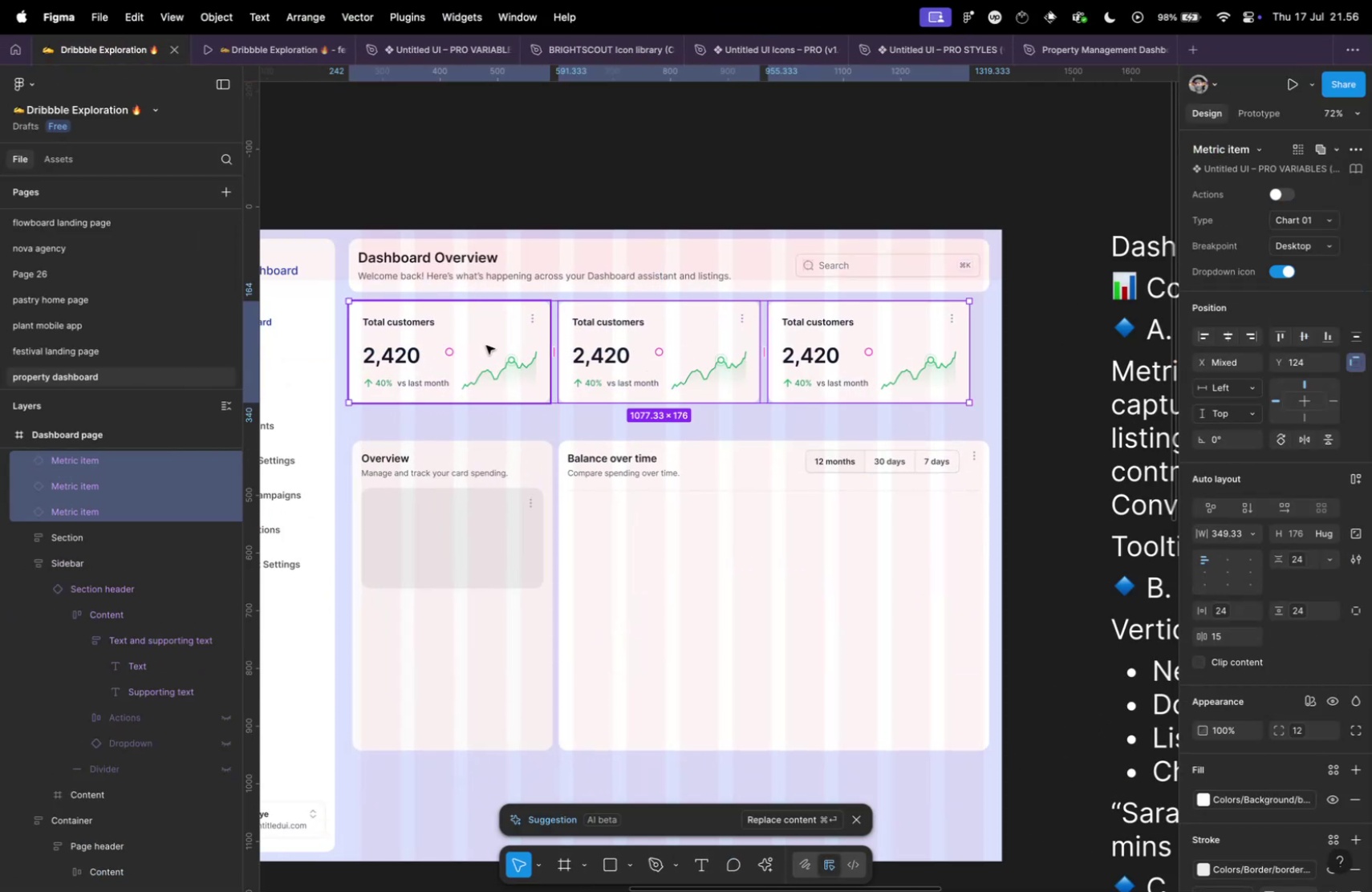 
hold_key(key=A, duration=0.31)
 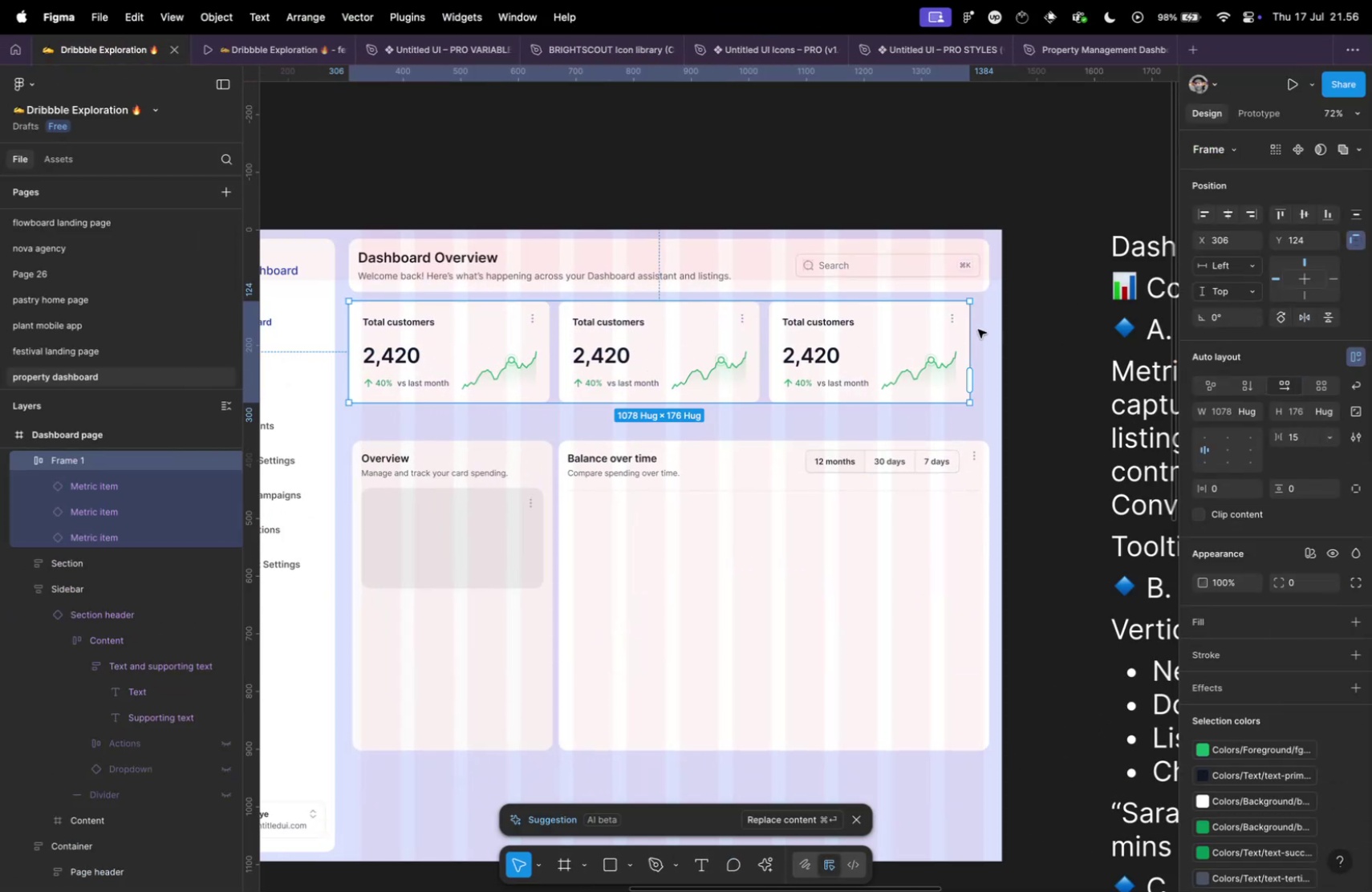 
left_click_drag(start_coordinate=[971, 326], to_coordinate=[988, 326])
 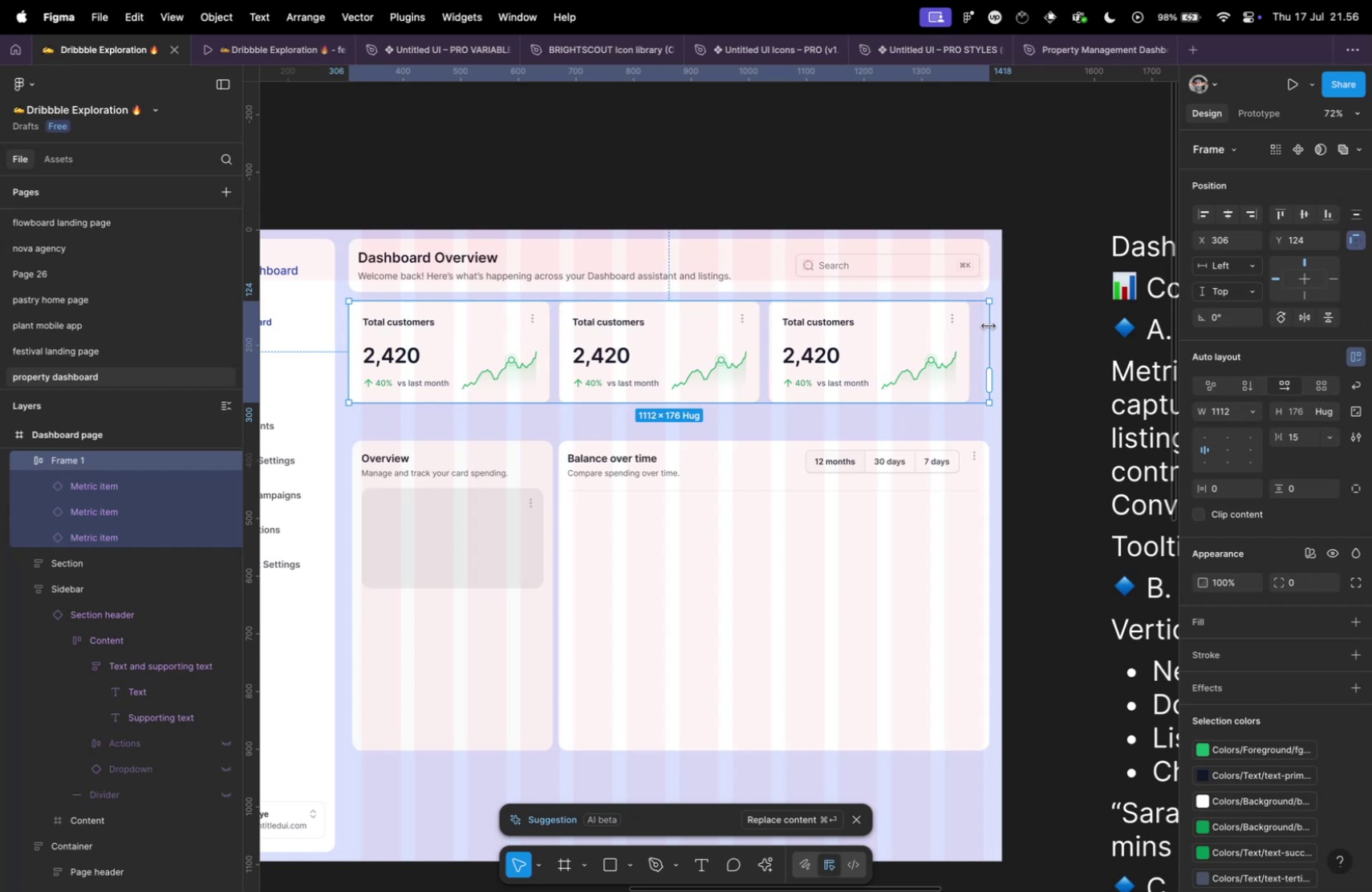 
hold_key(key=OptionLeft, duration=1.16)
 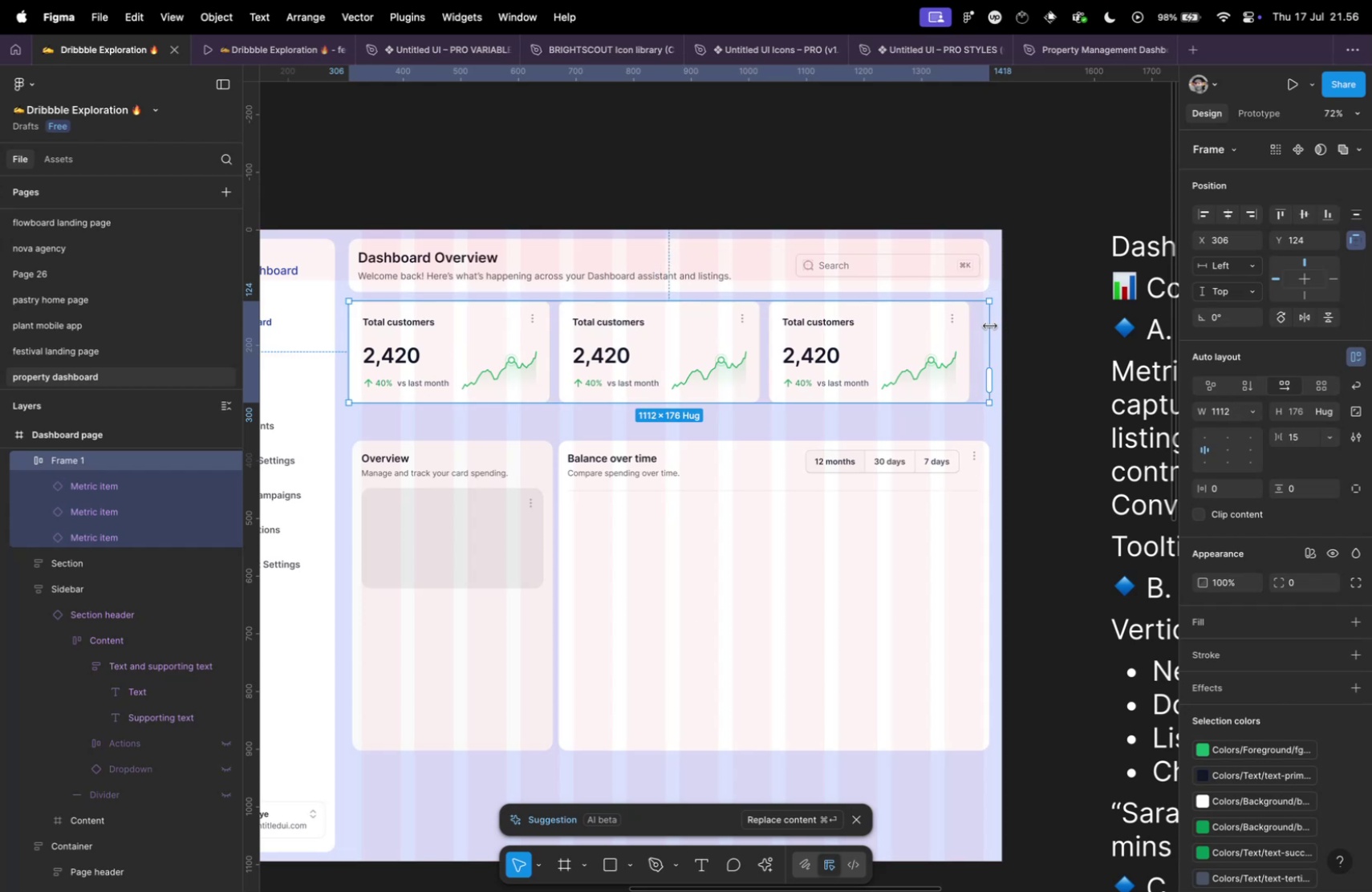 
left_click_drag(start_coordinate=[988, 326], to_coordinate=[984, 325])
 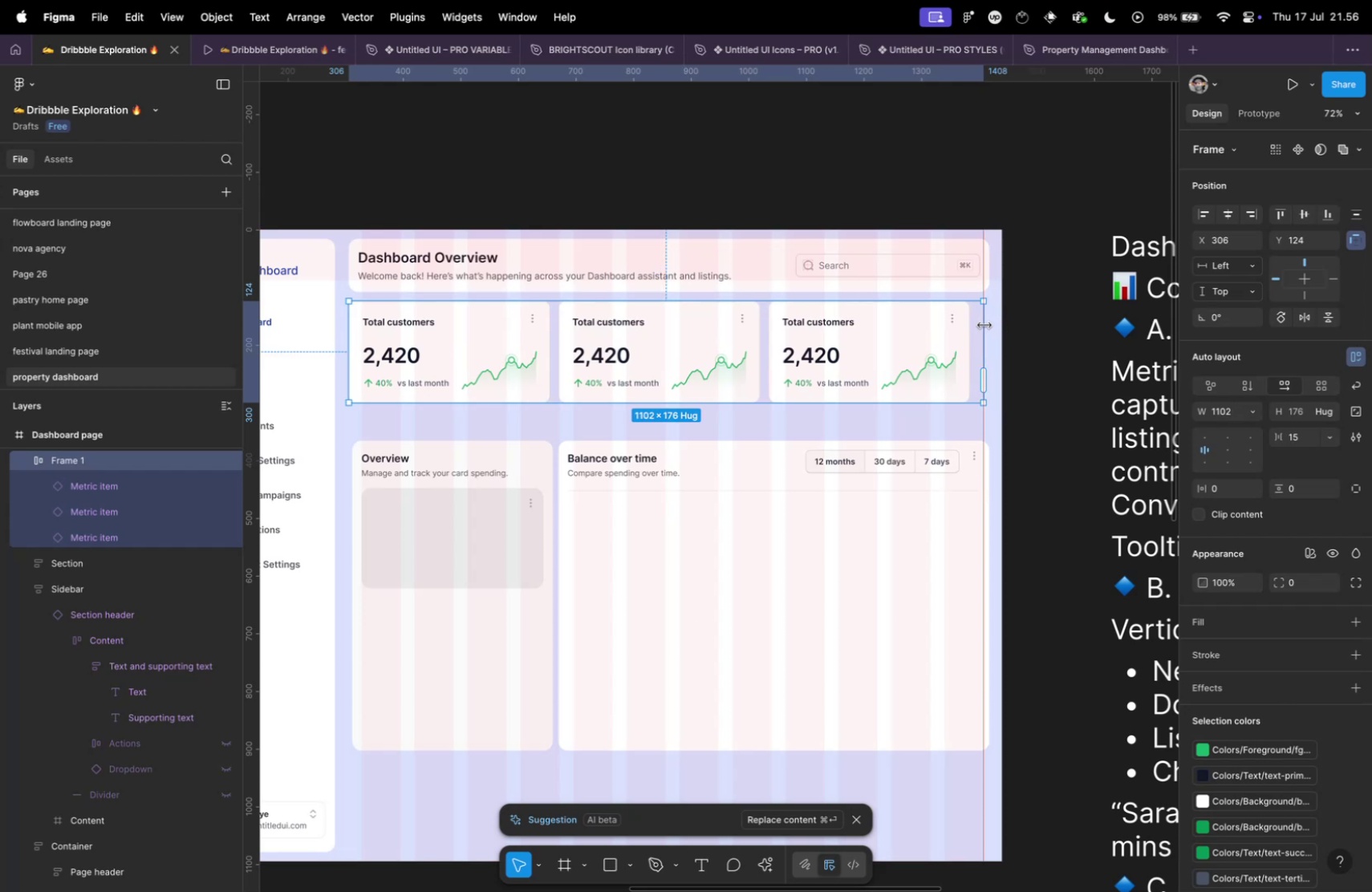 
hold_key(key=OptionLeft, duration=0.75)
 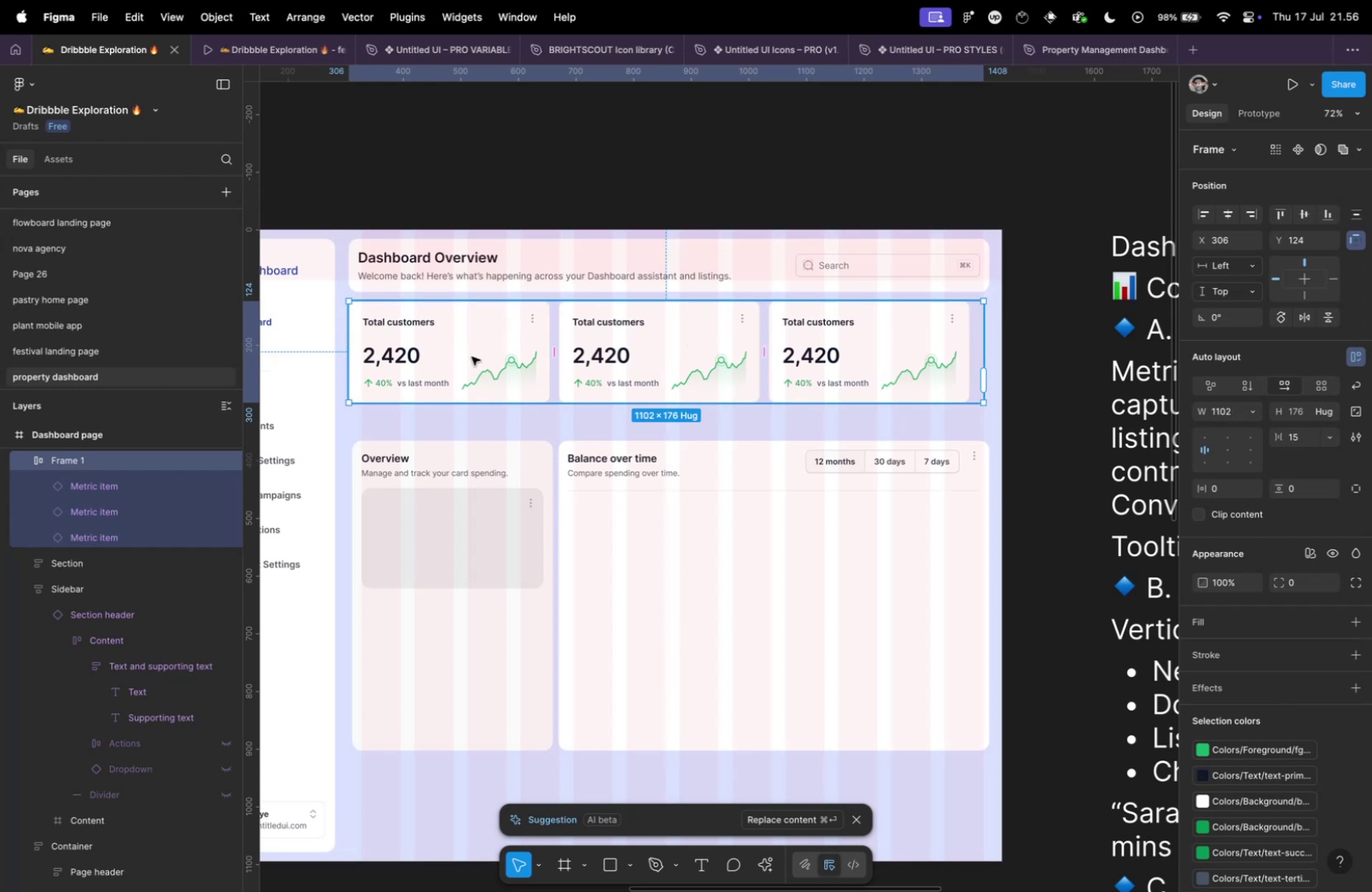 
key(Enter)
 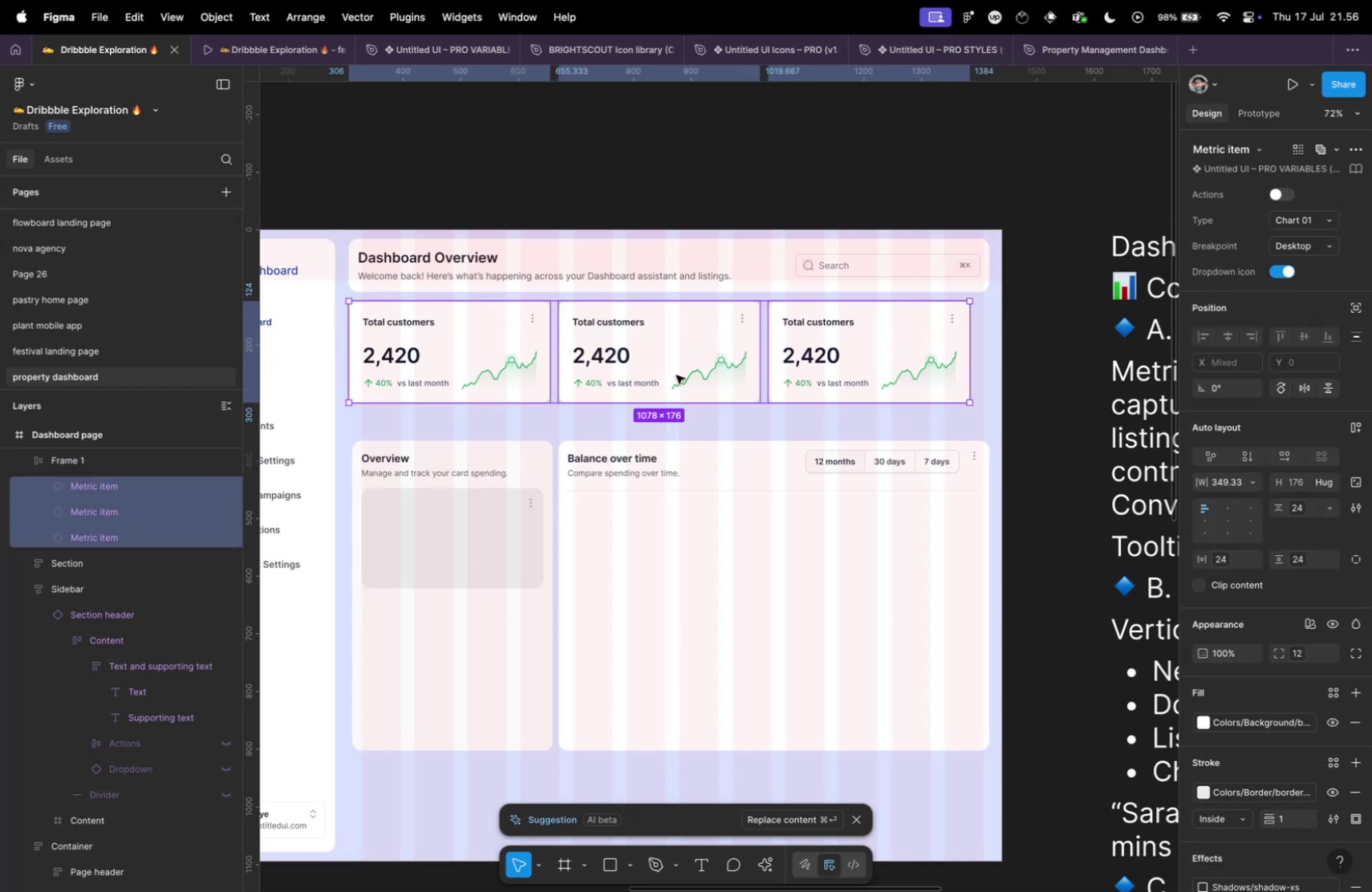 
left_click([818, 348])
 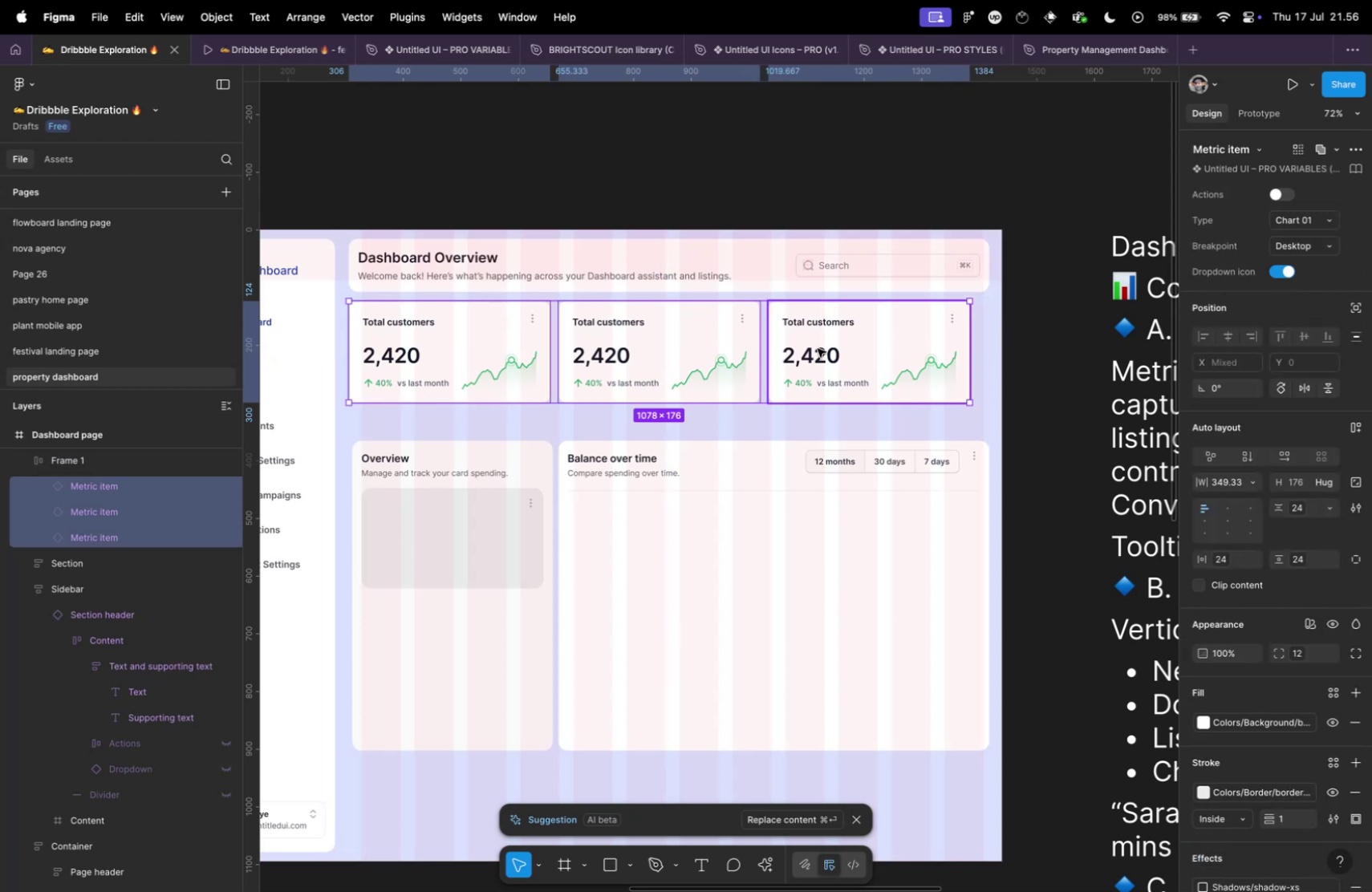 
key(Meta+D)
 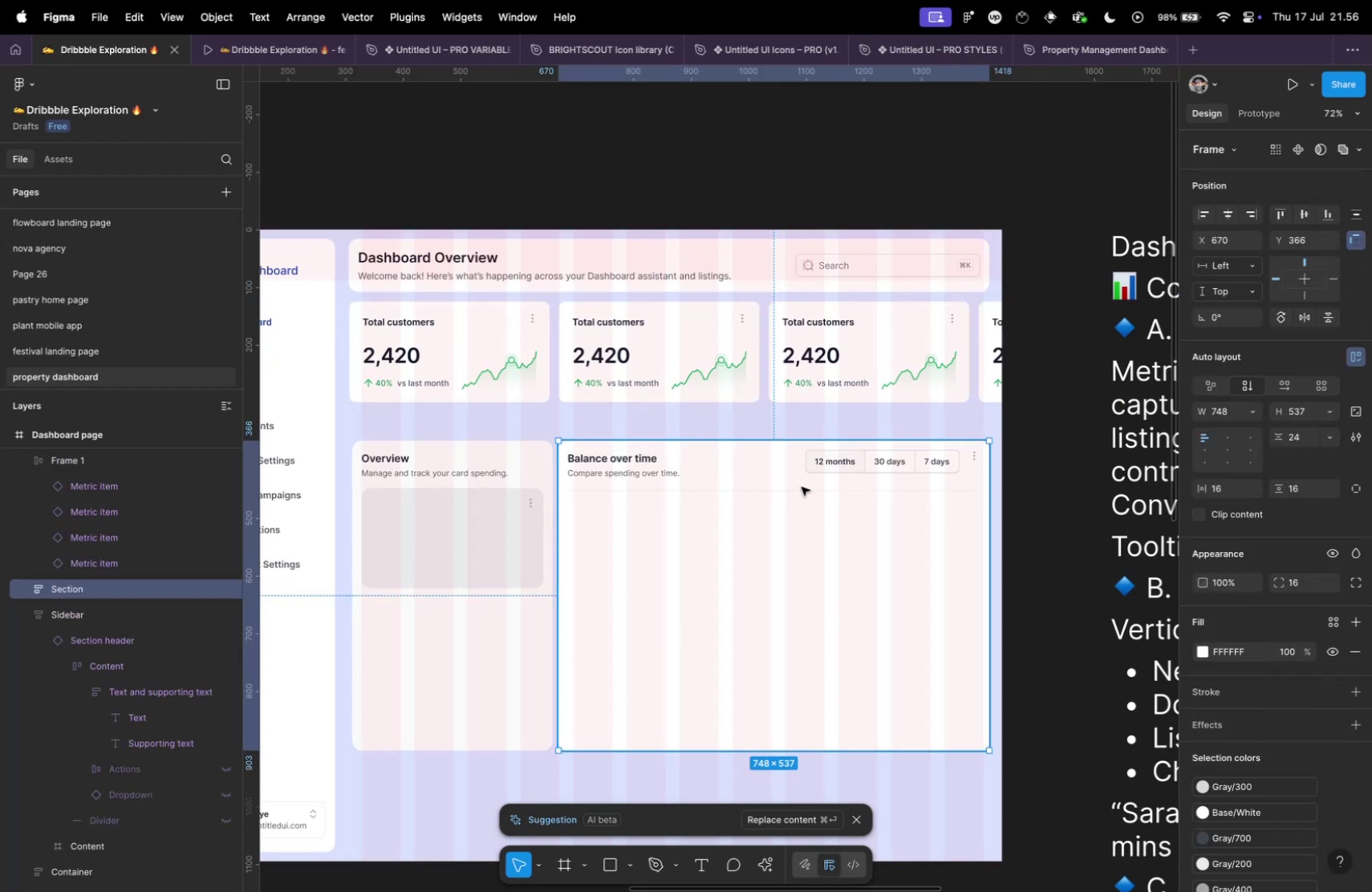 
double_click([796, 340])
 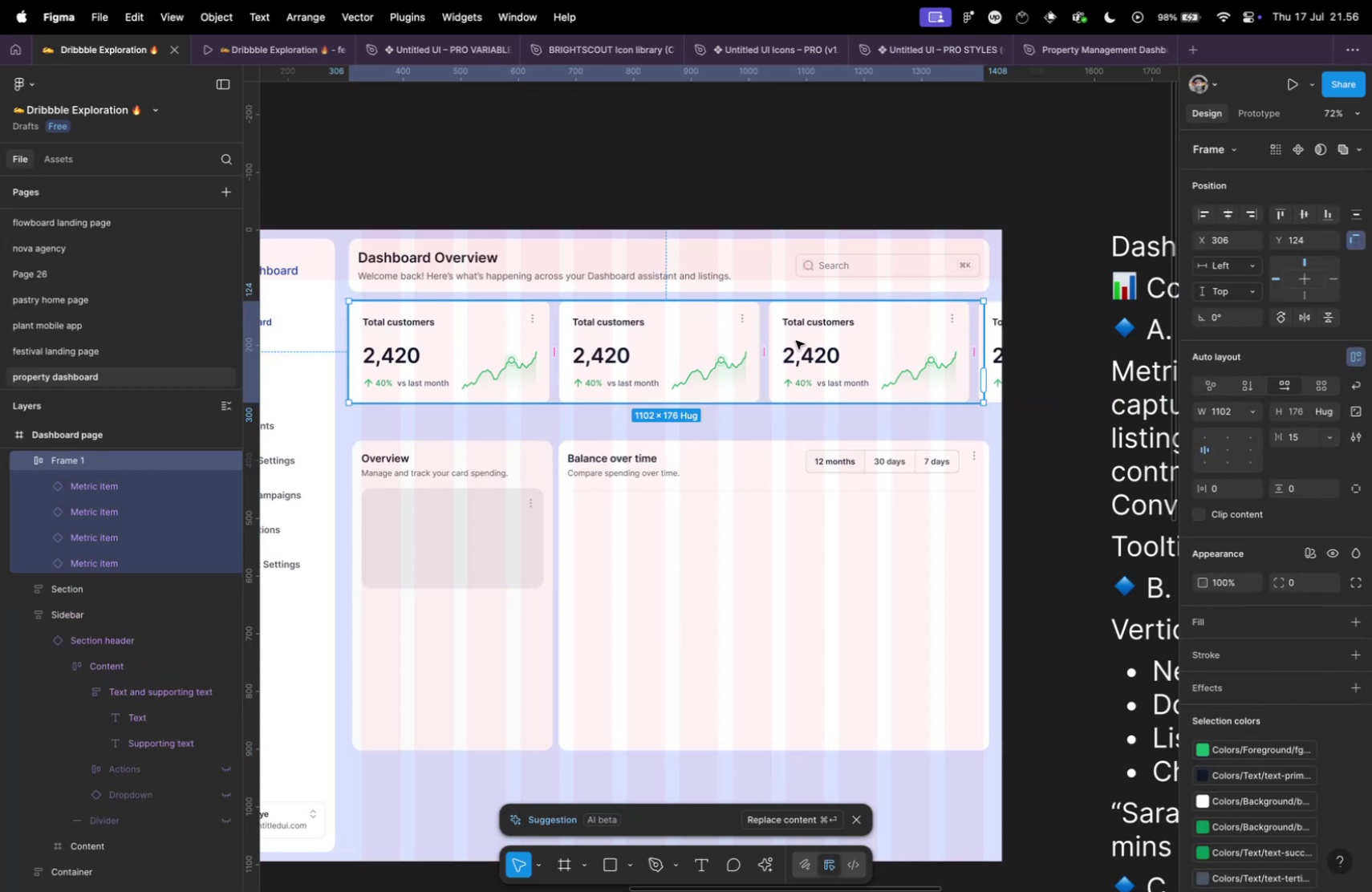 
key(Enter)
 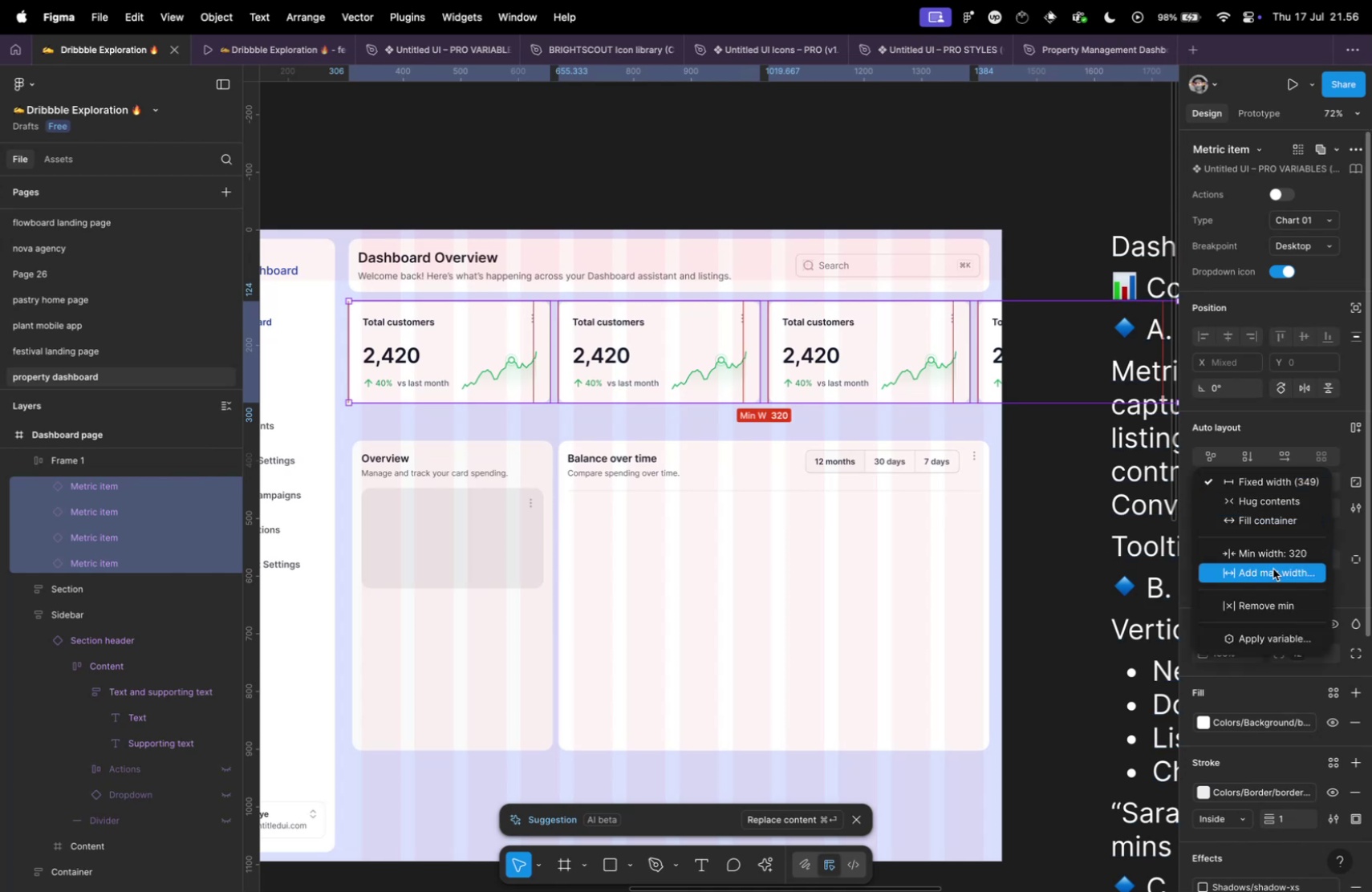 
left_click([1272, 529])
 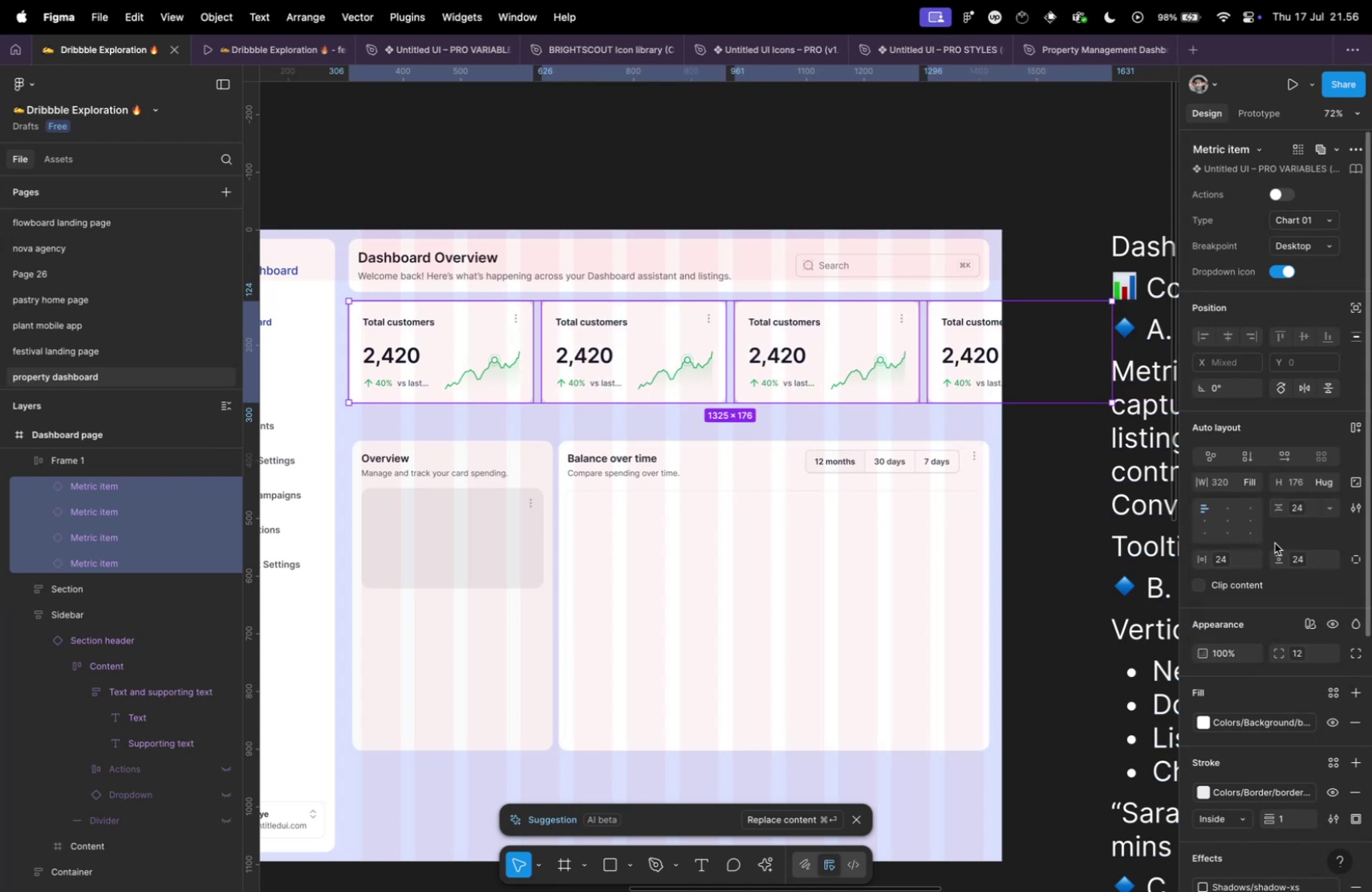 
left_click([1255, 560])
 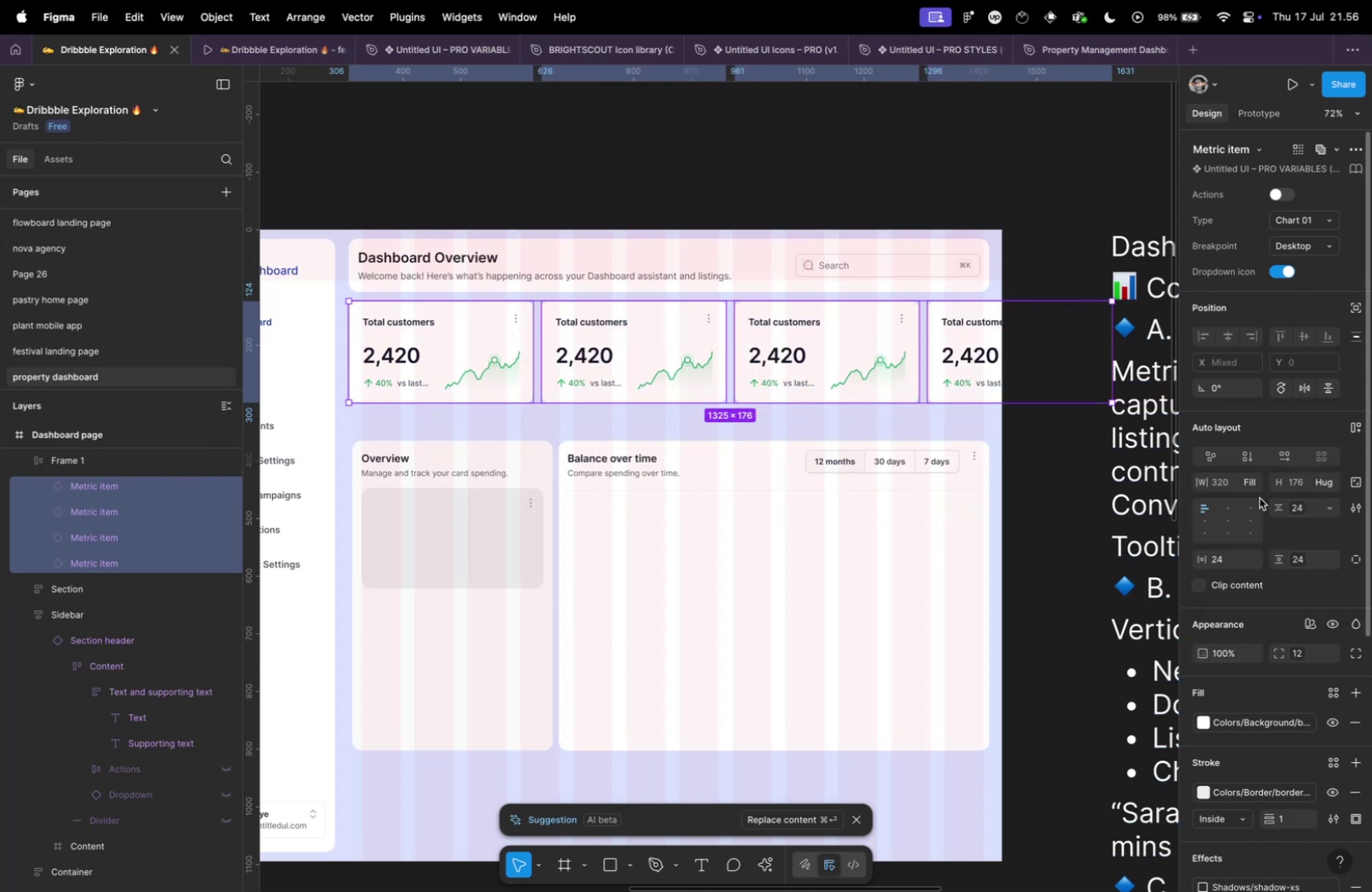 
key(Meta+Z)
 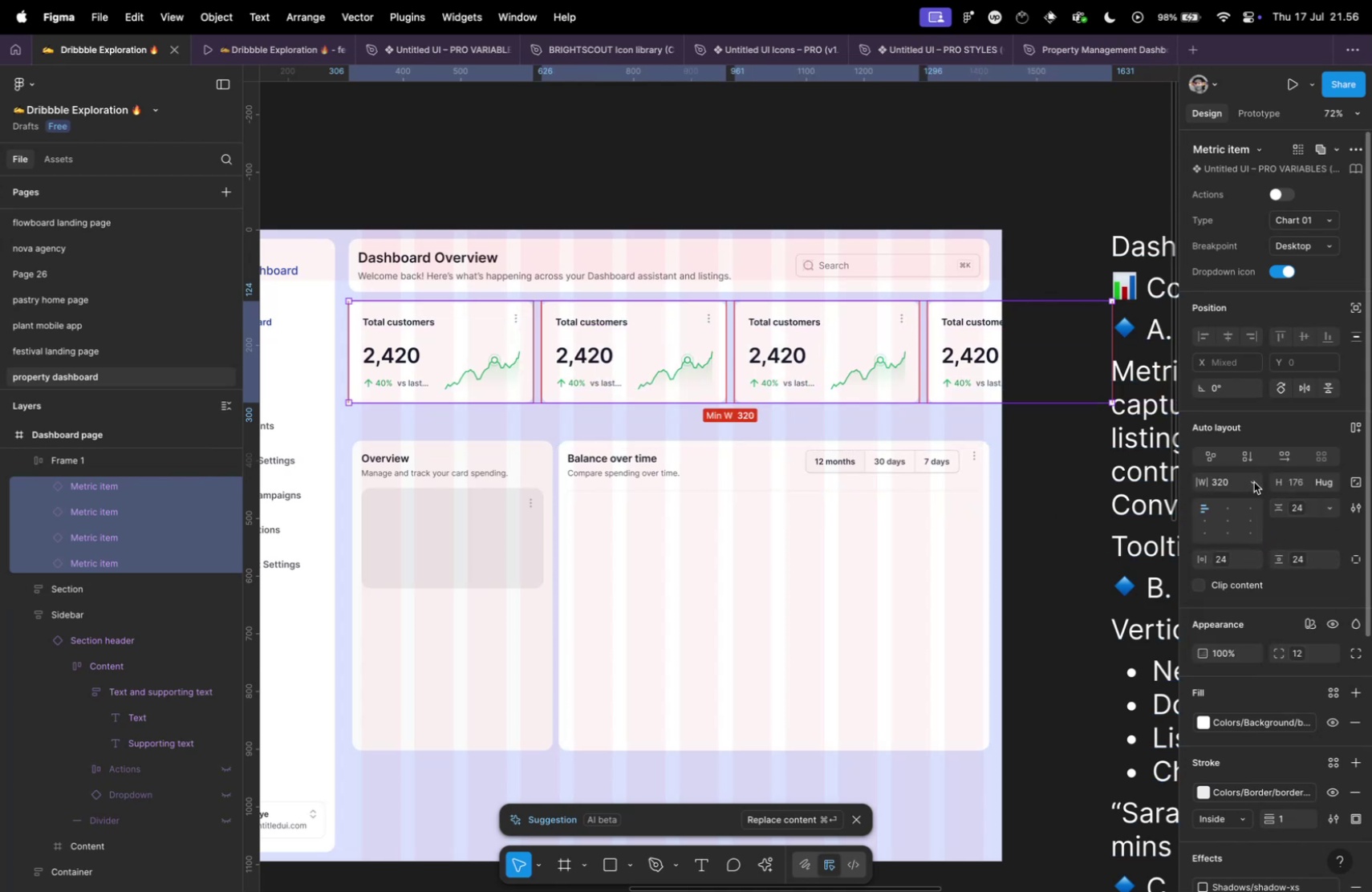 
left_click([1254, 481])
 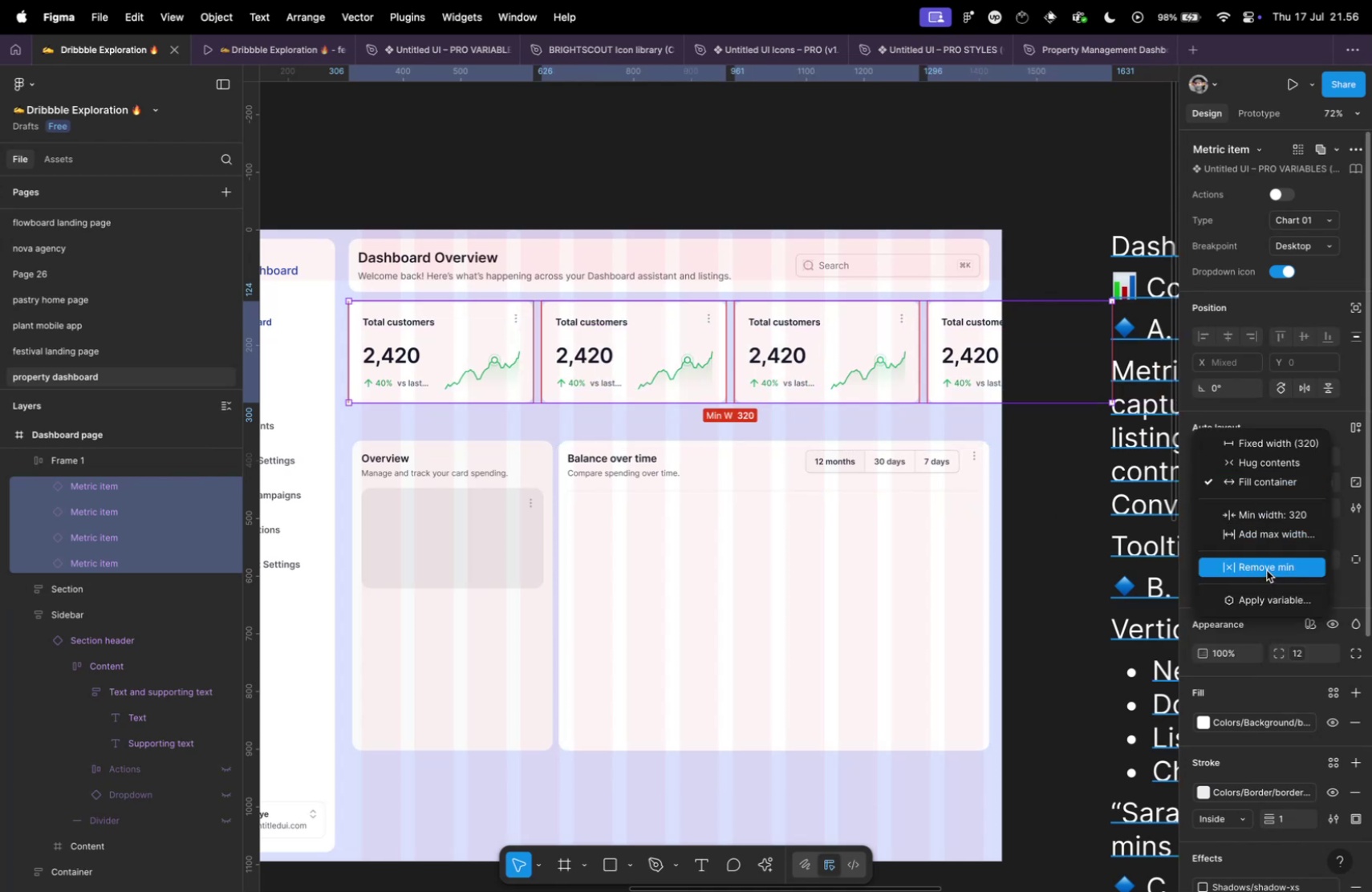 
left_click([1267, 570])
 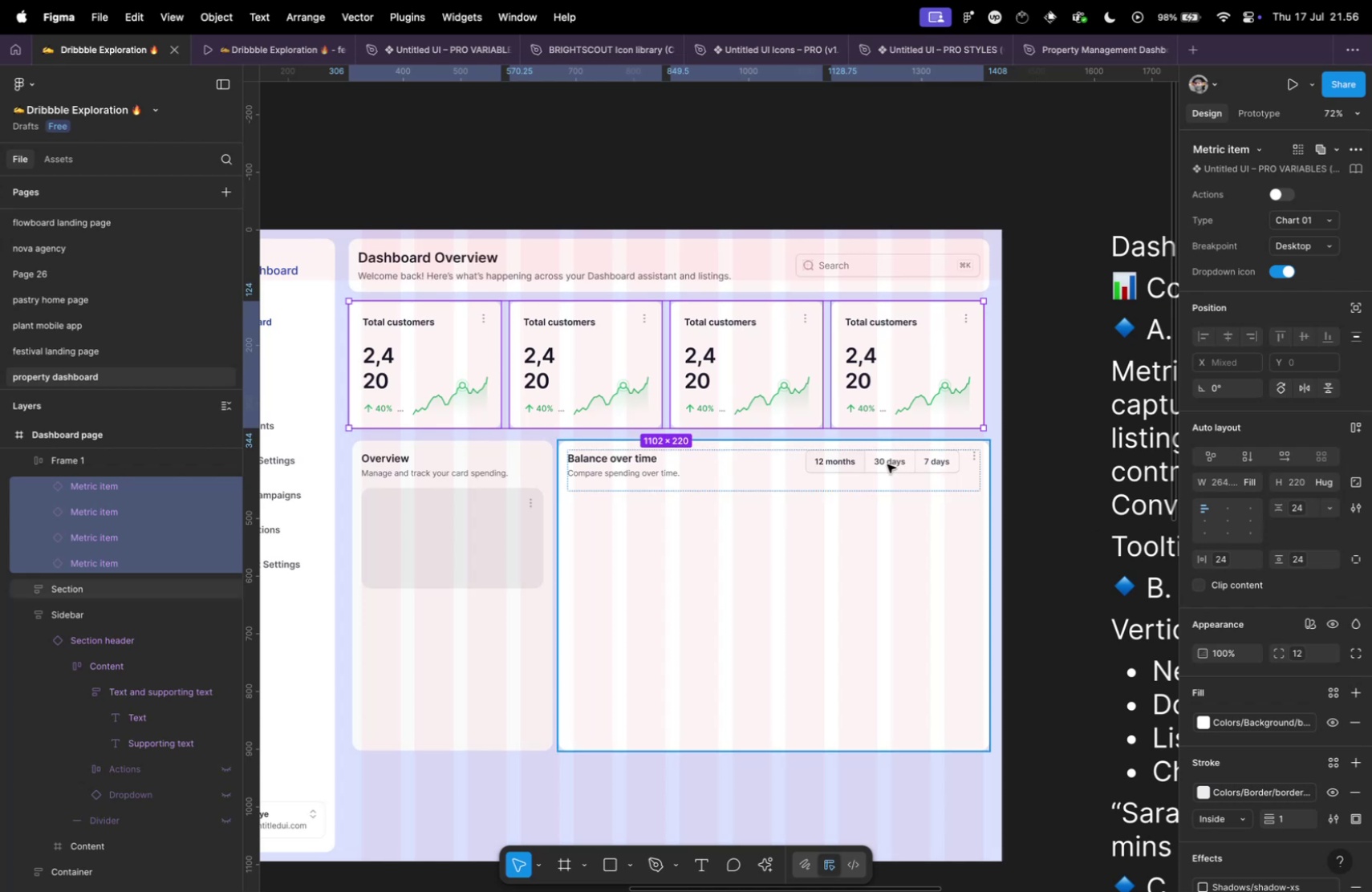 
left_click([741, 480])
 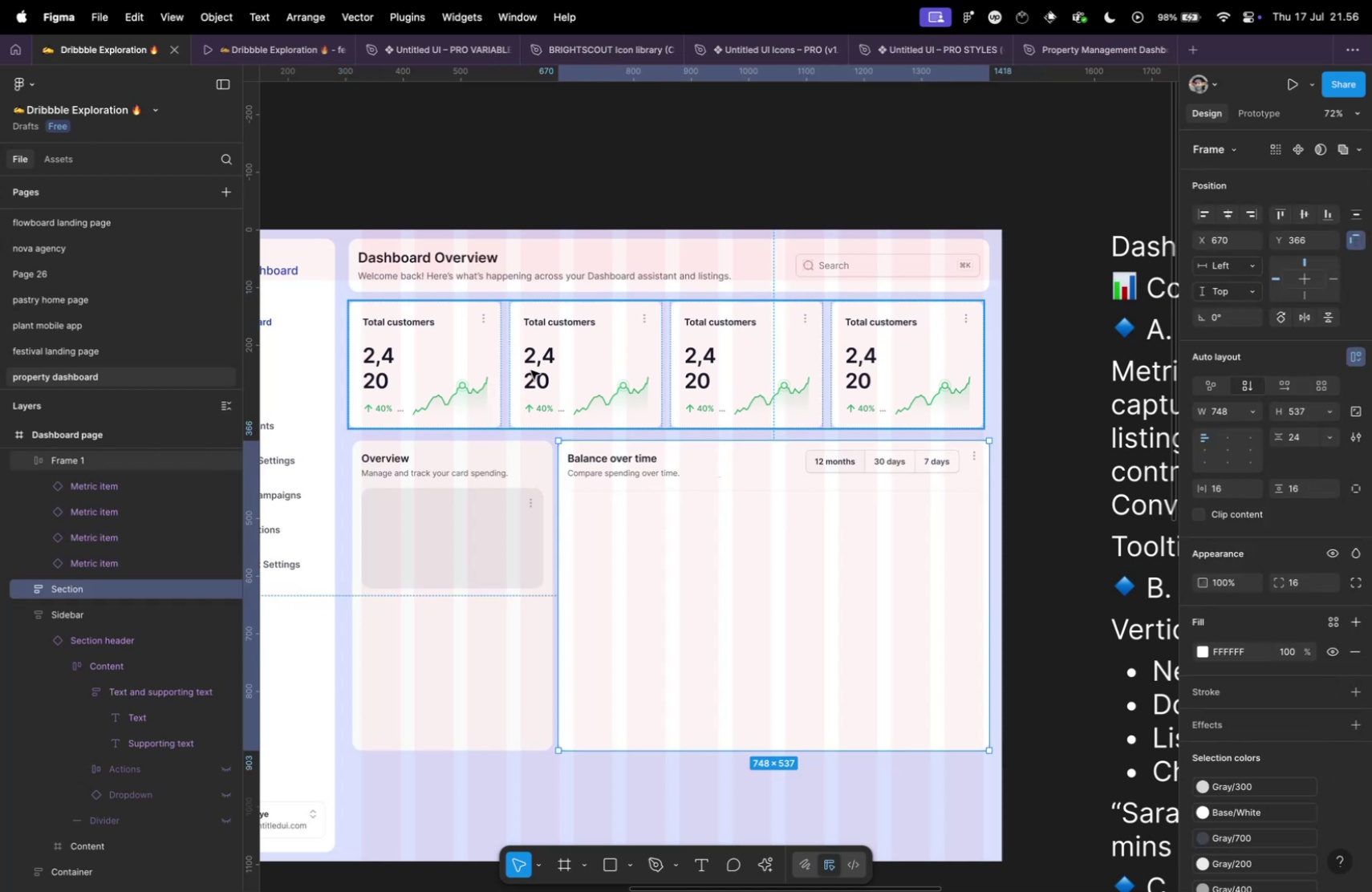 
scroll: coordinate [557, 351], scroll_direction: down, amount: 5.0
 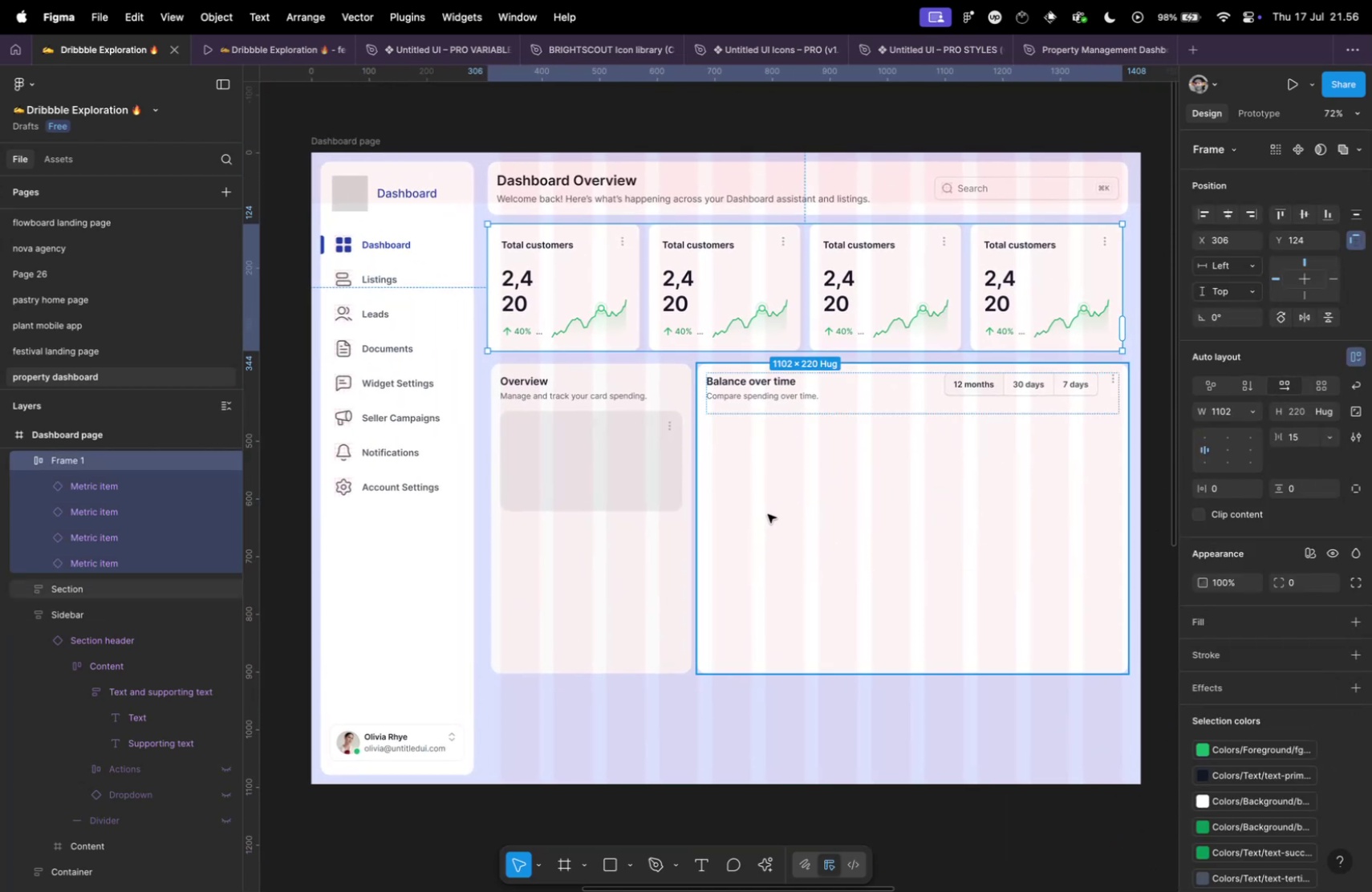 
key(Enter)
 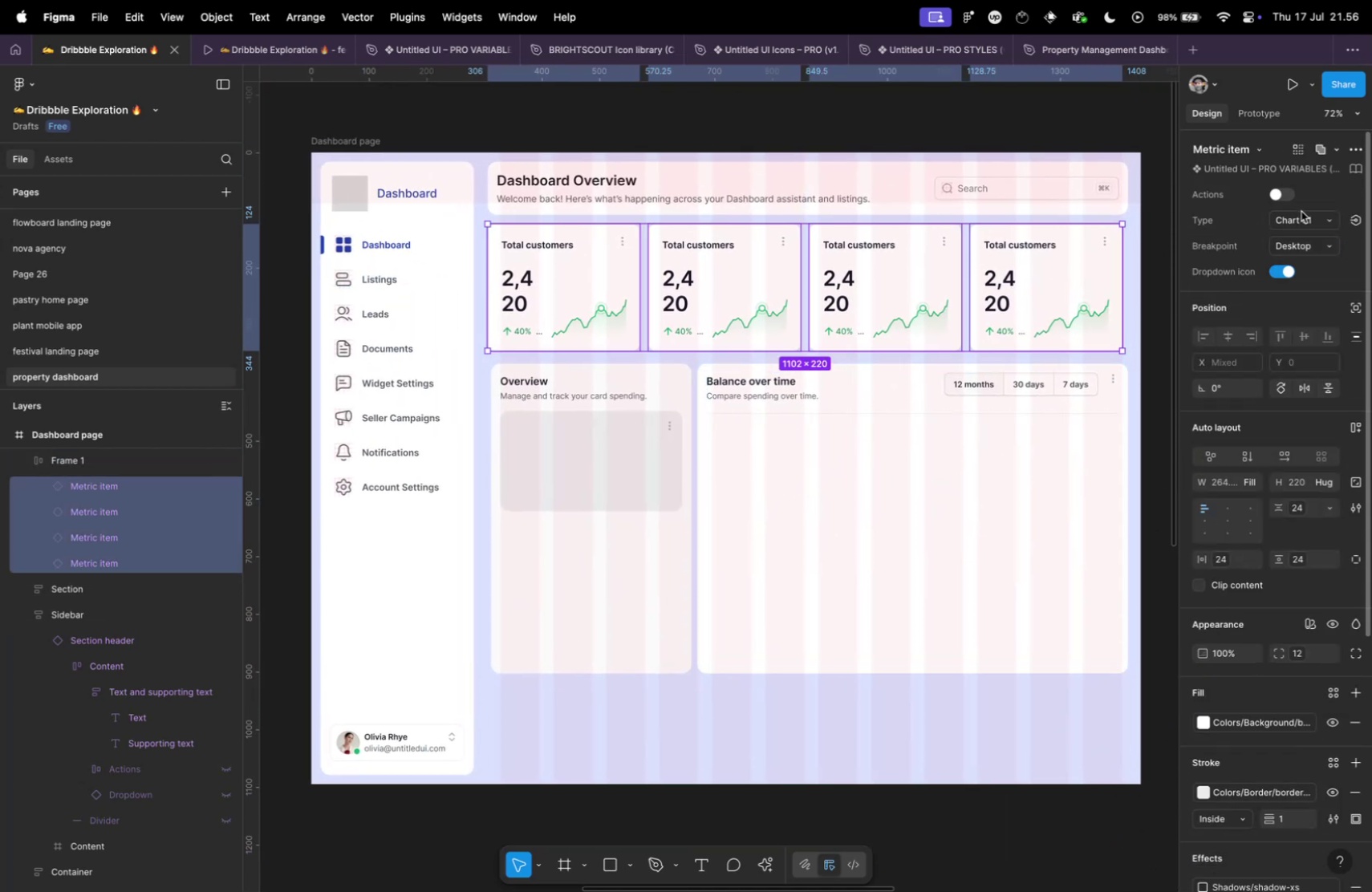 
left_click([1298, 221])
 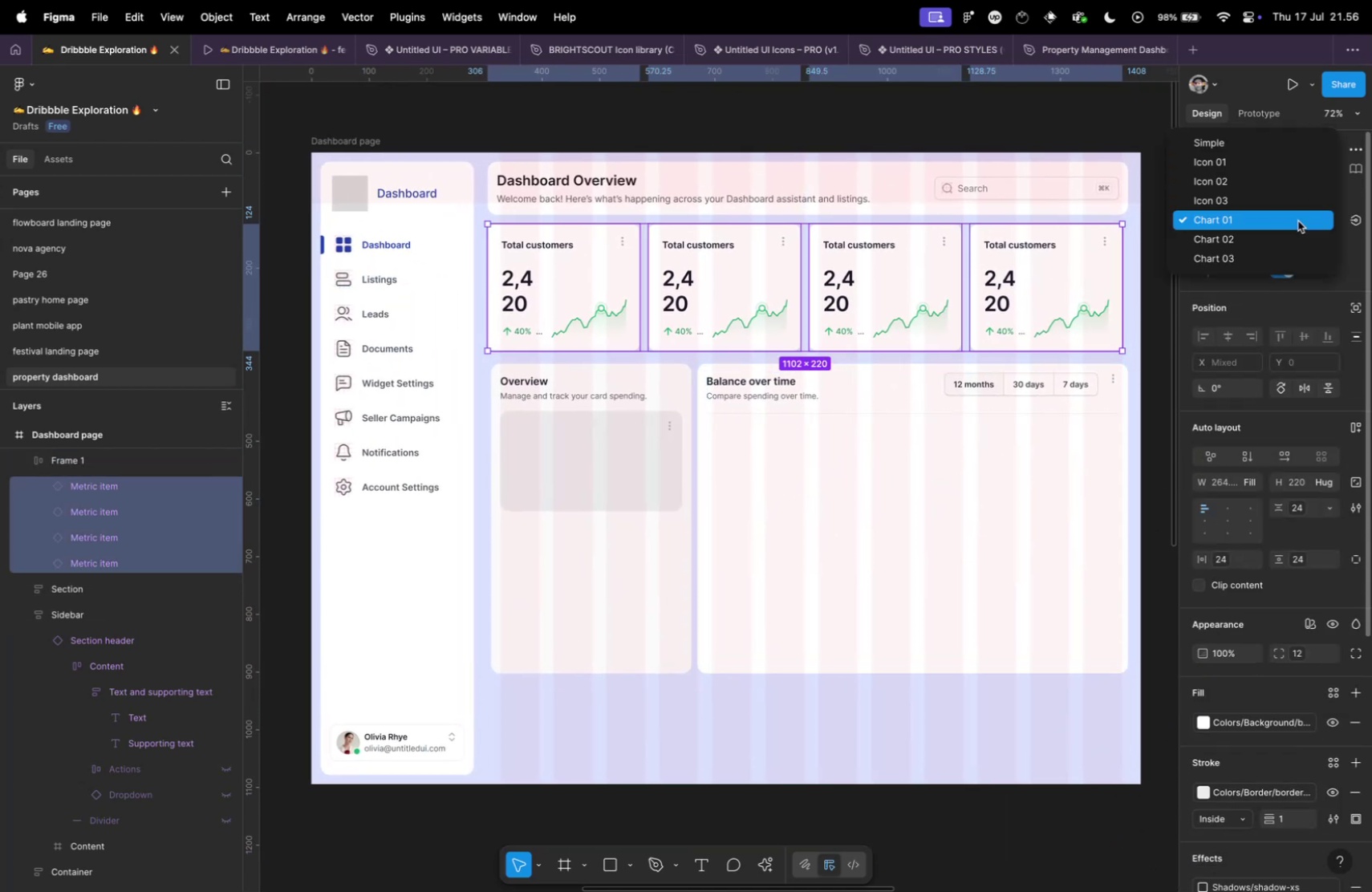 
scroll: coordinate [1281, 229], scroll_direction: up, amount: 4.0
 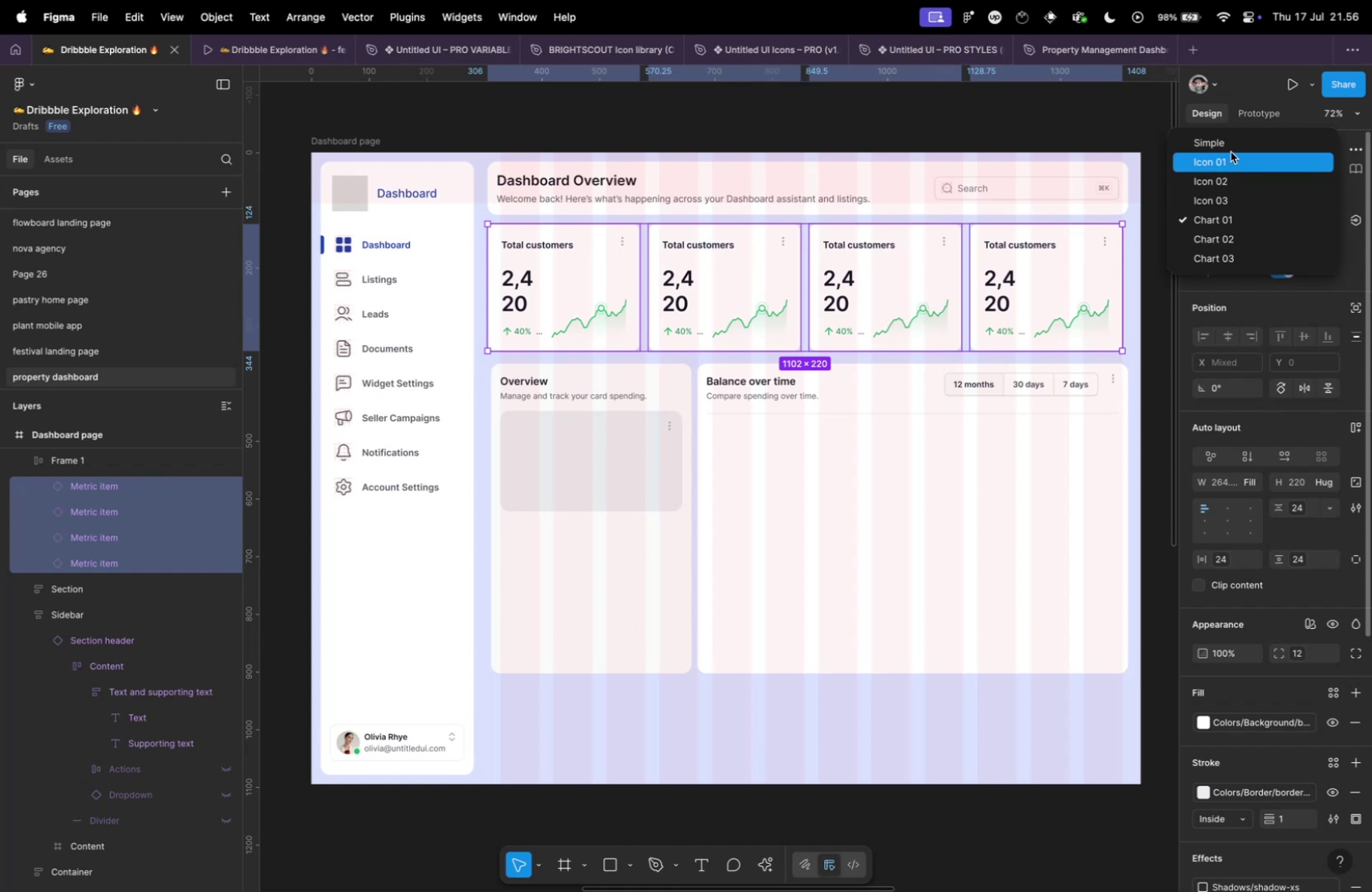 
left_click([1228, 146])
 